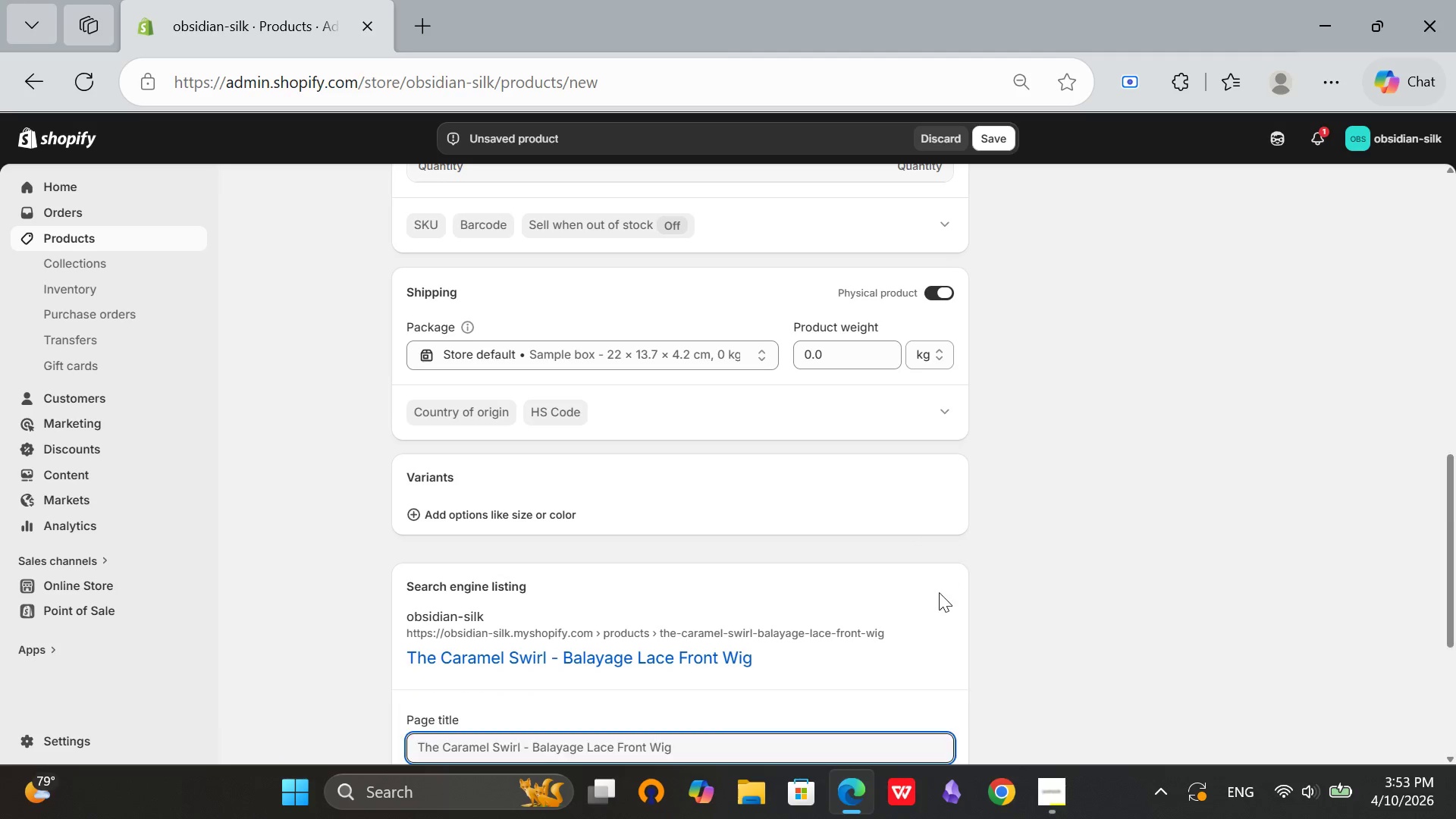 
left_click([939, 592])
 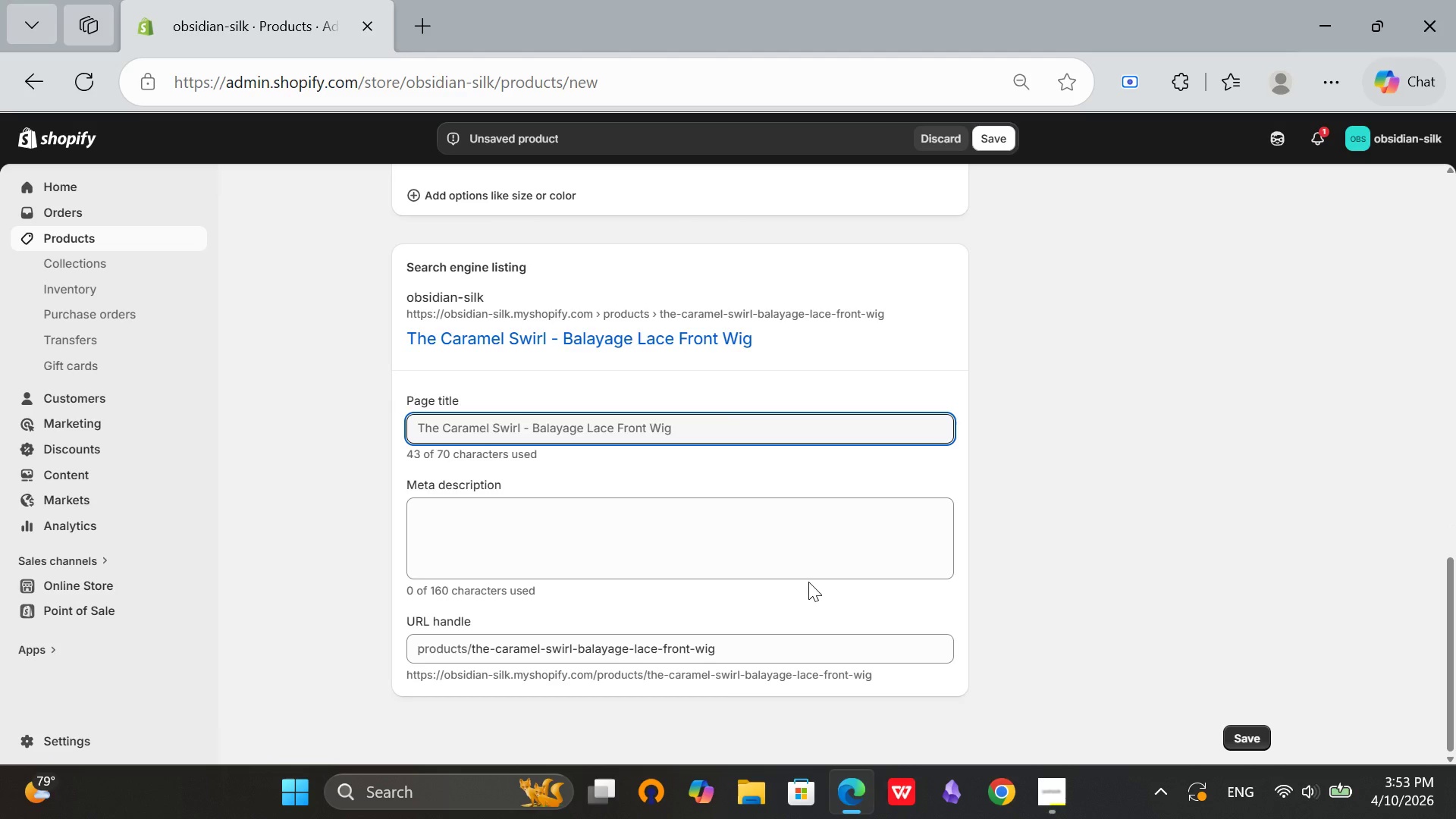 
scroll: coordinate [491, 671], scroll_direction: down, amount: 4.0
 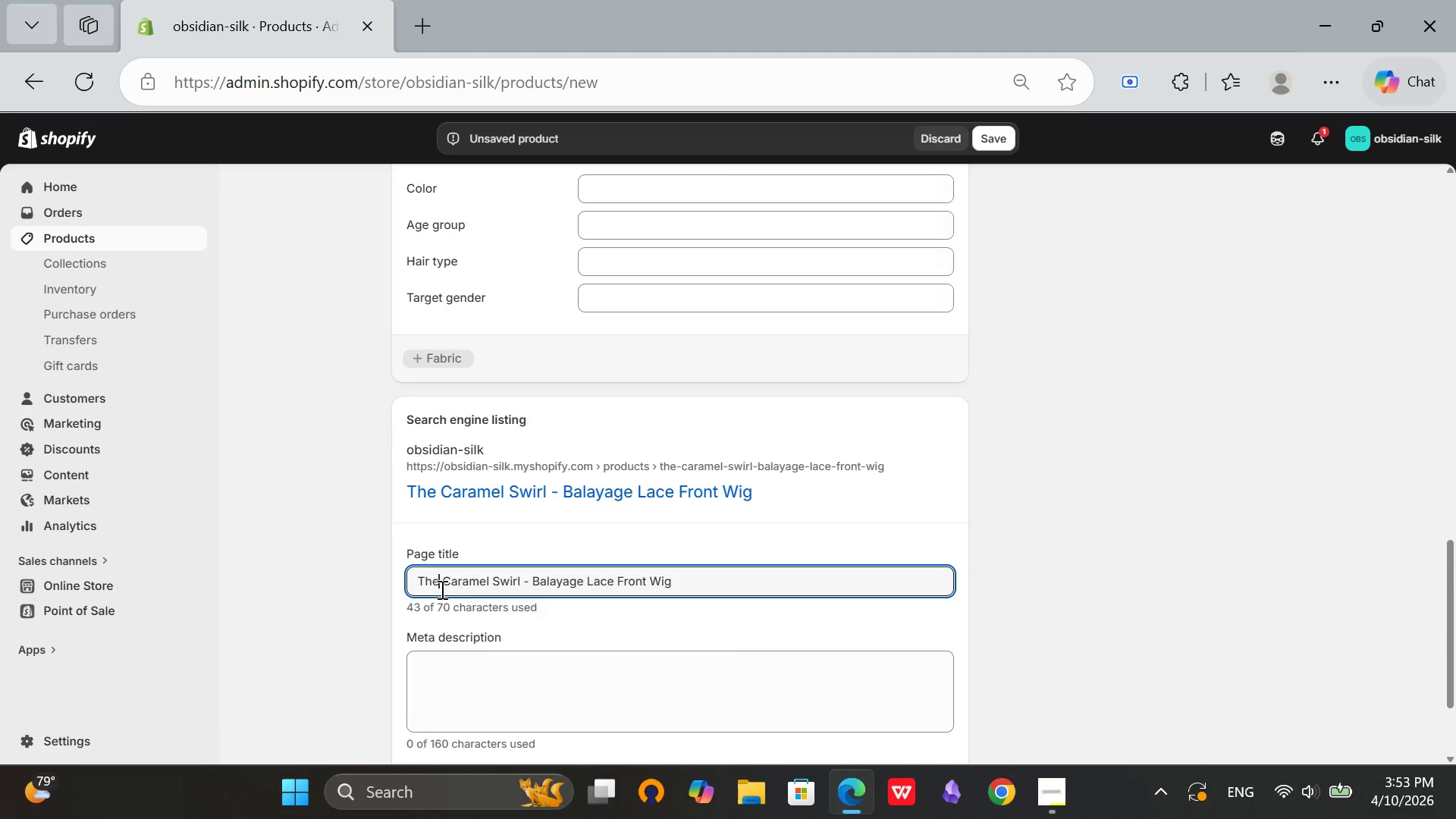 
left_click([441, 589])
 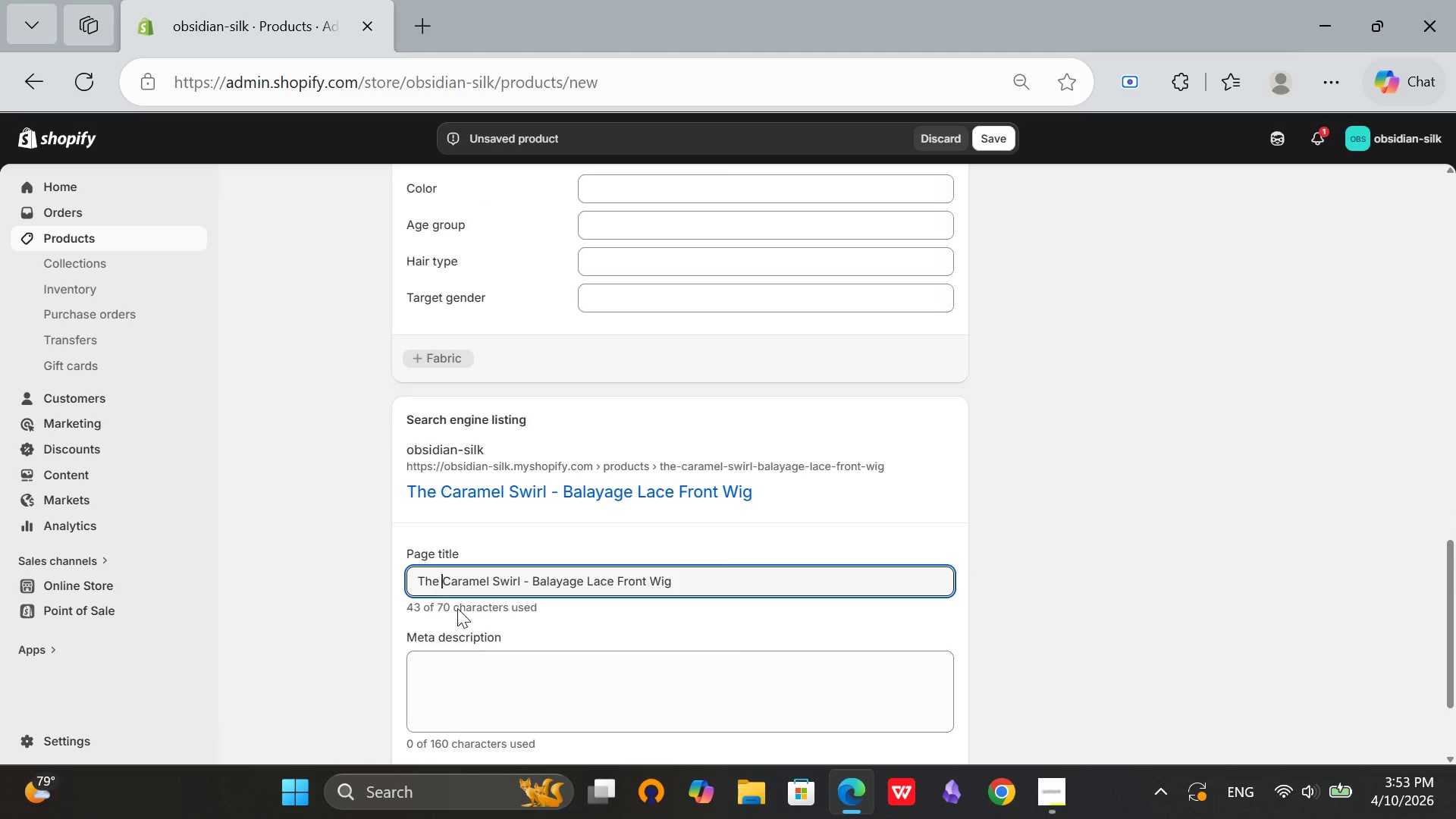 
key(ArrowRight)
 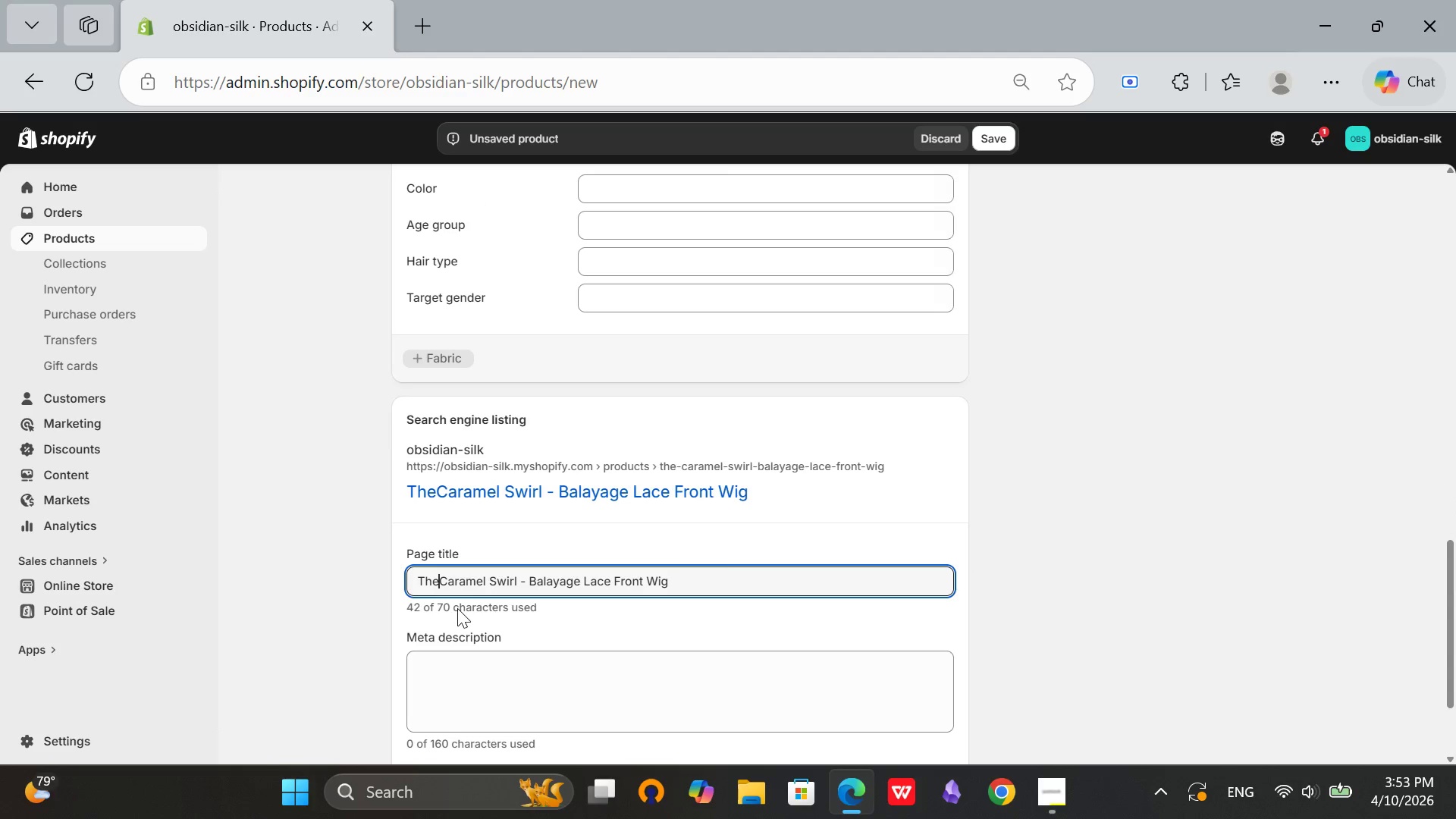 
hold_key(key=Backspace, duration=0.89)
 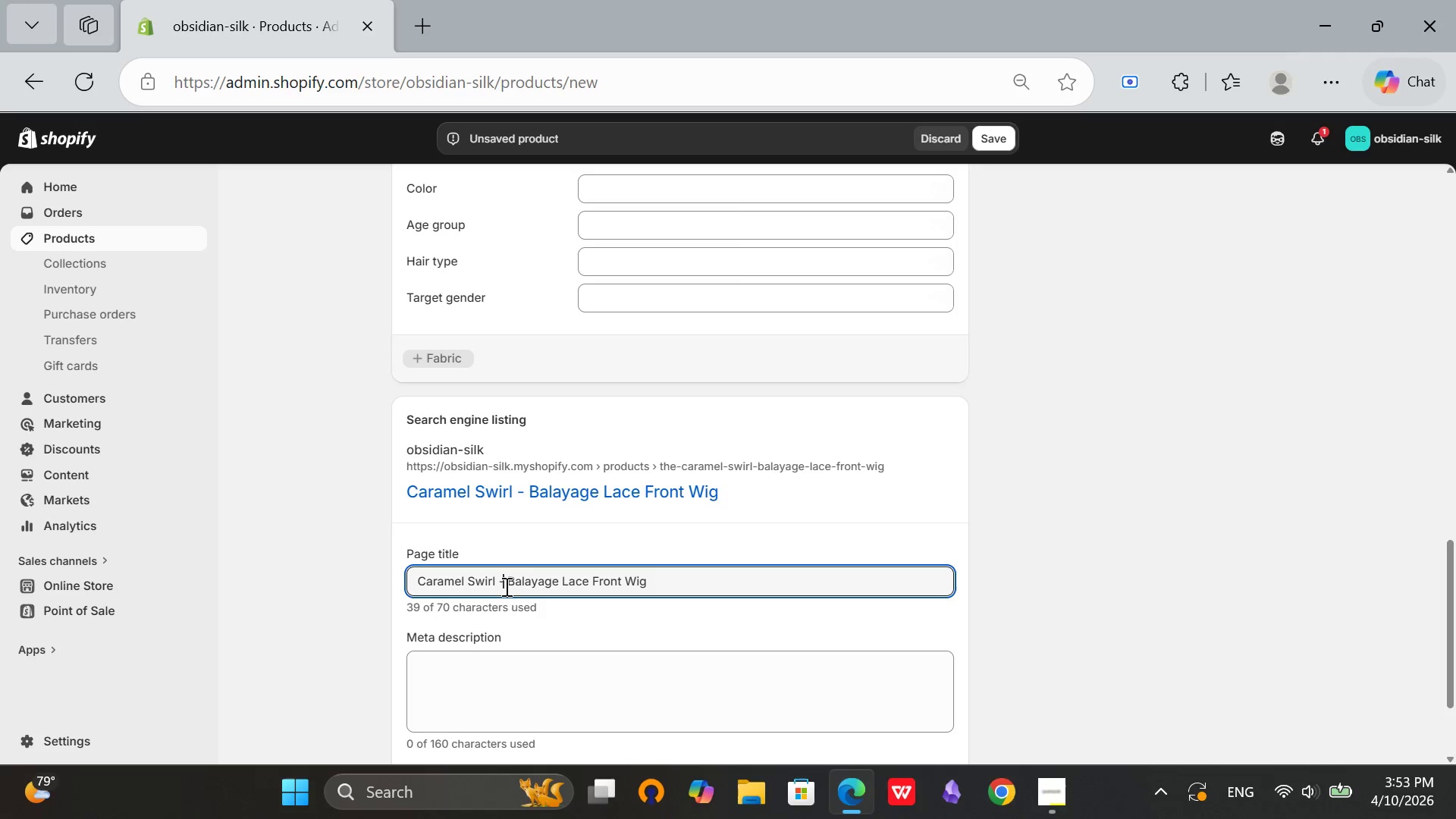 
left_click([505, 586])
 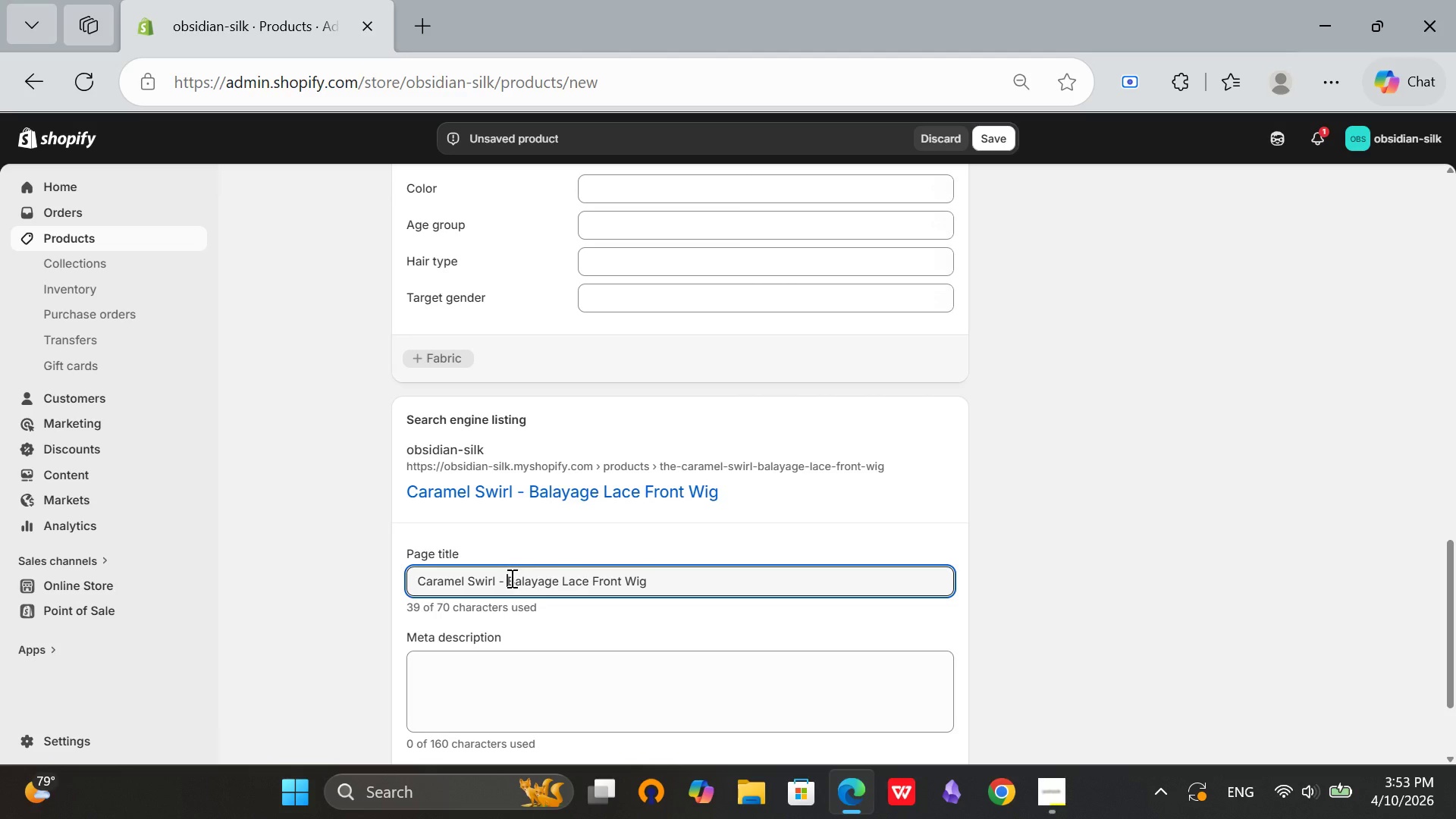 
key(ArrowRight)
 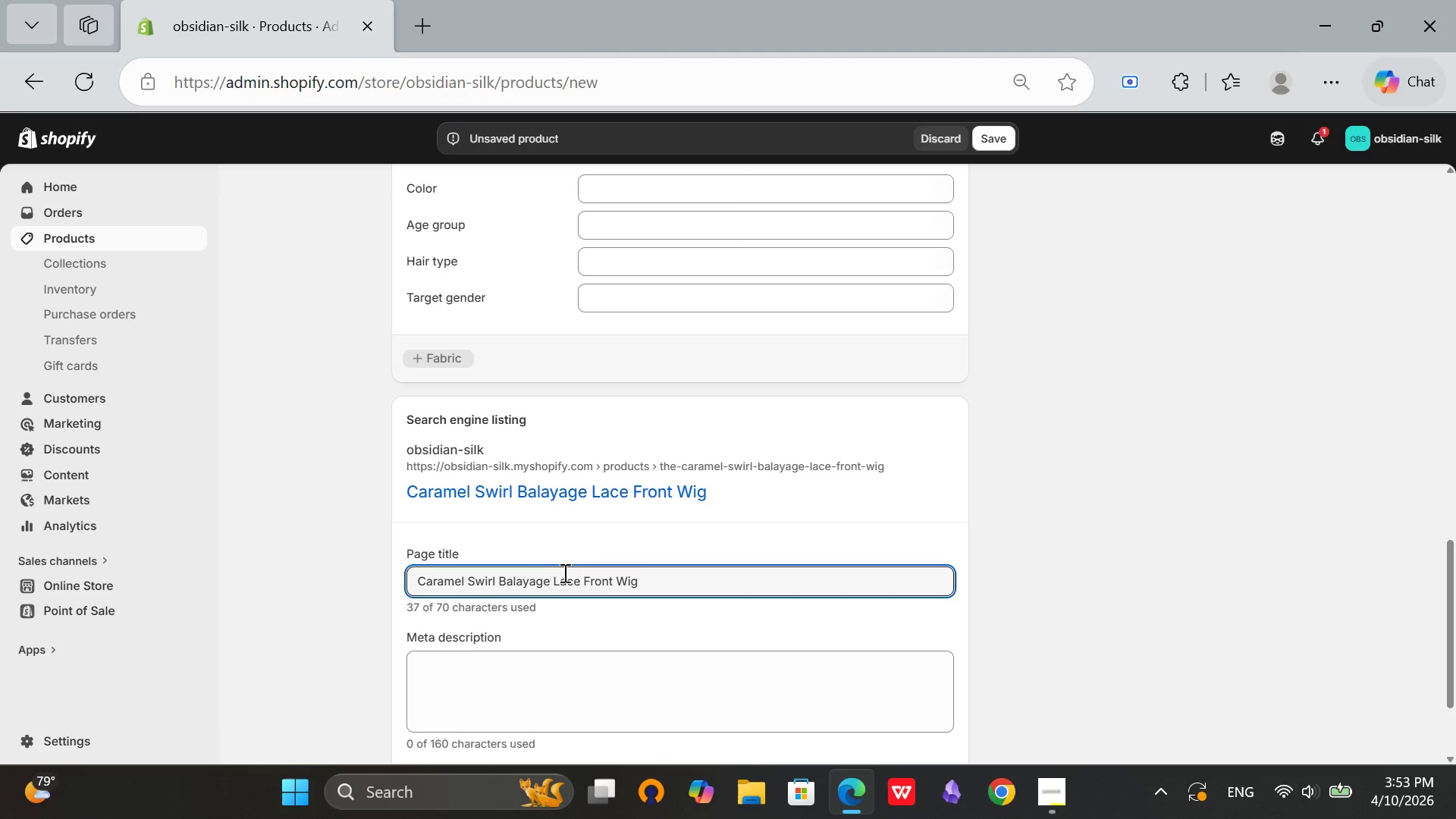 
key(Backspace)
 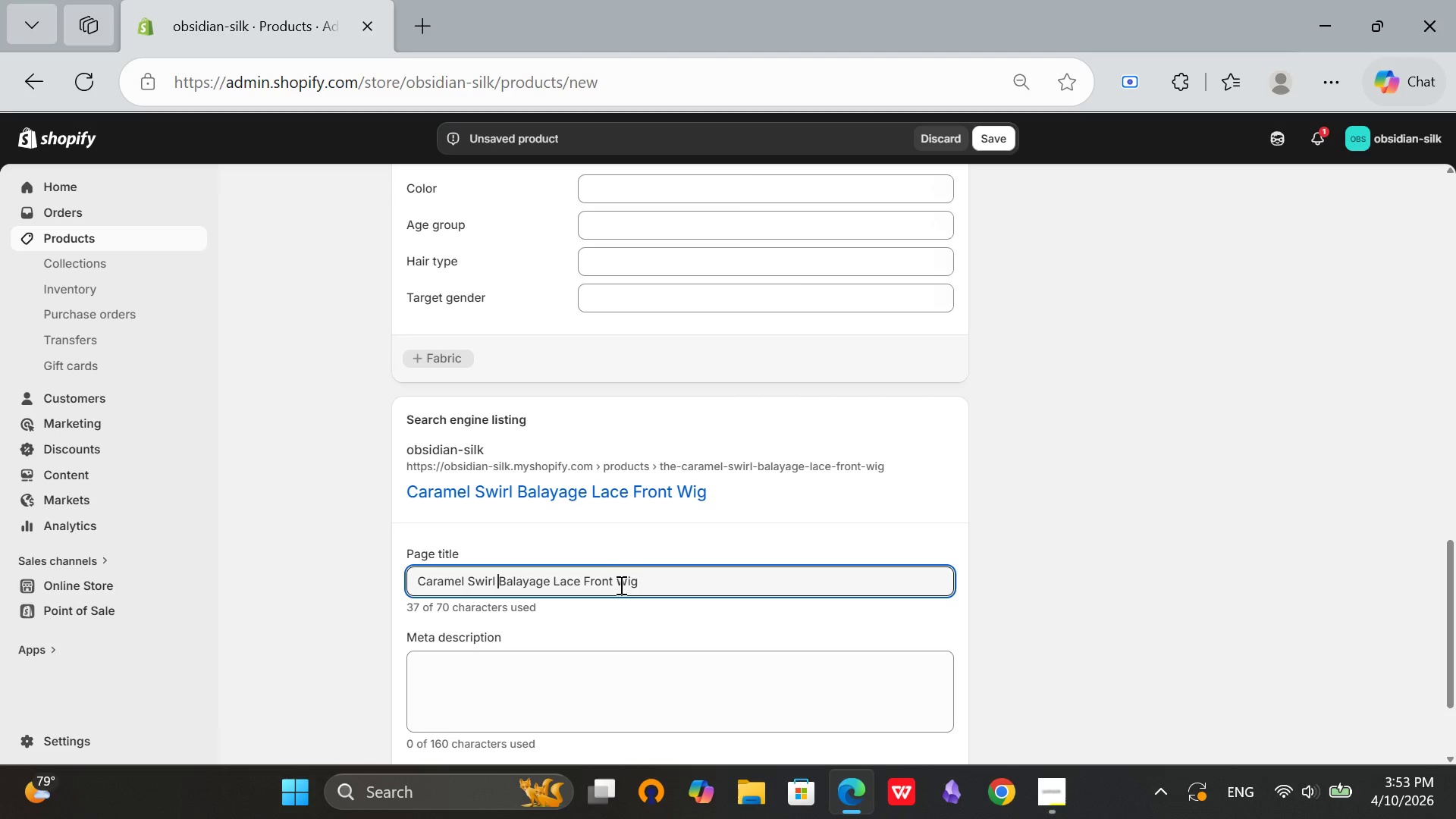 
key(Backspace)
 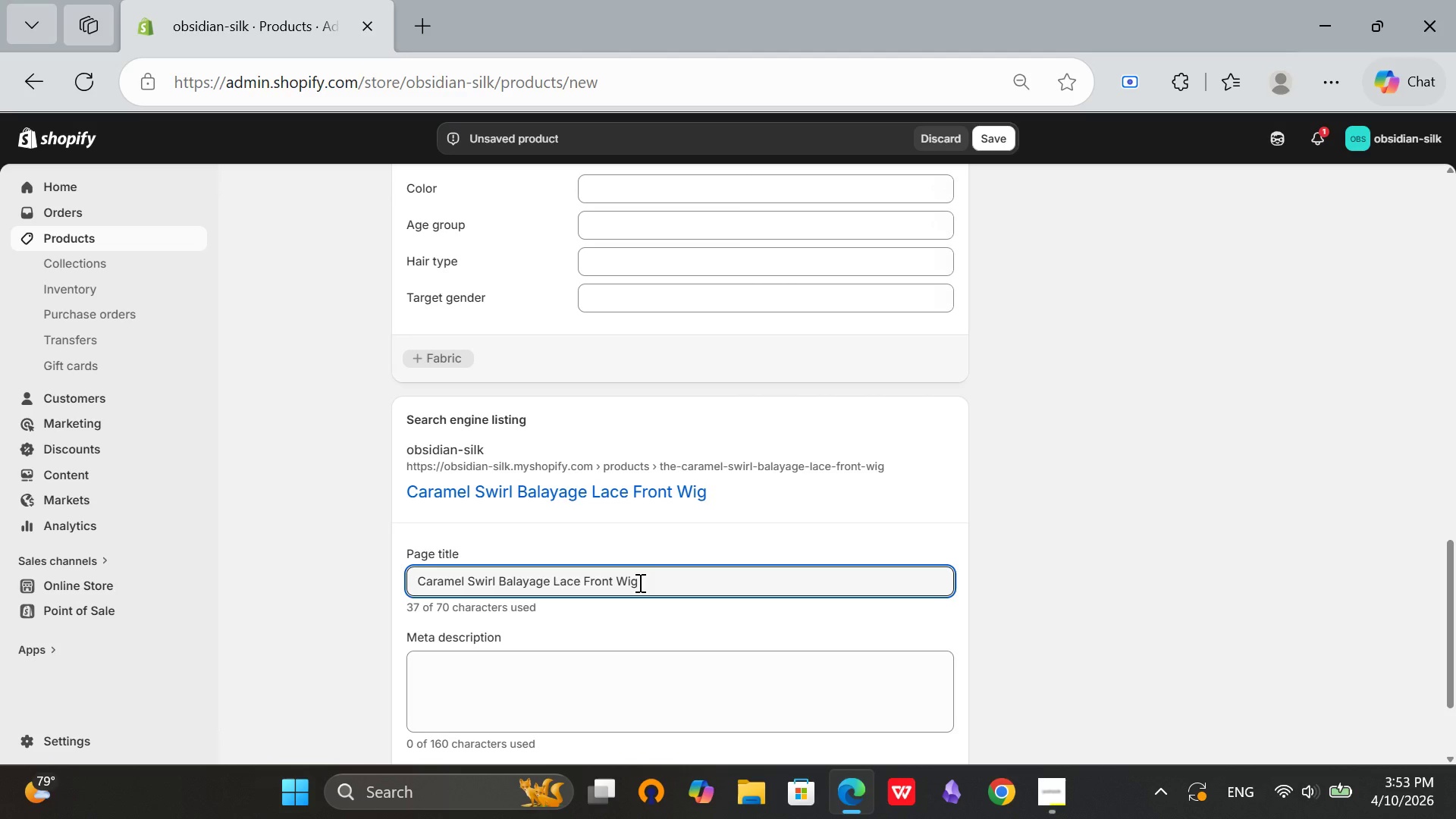 
wait(8.72)
 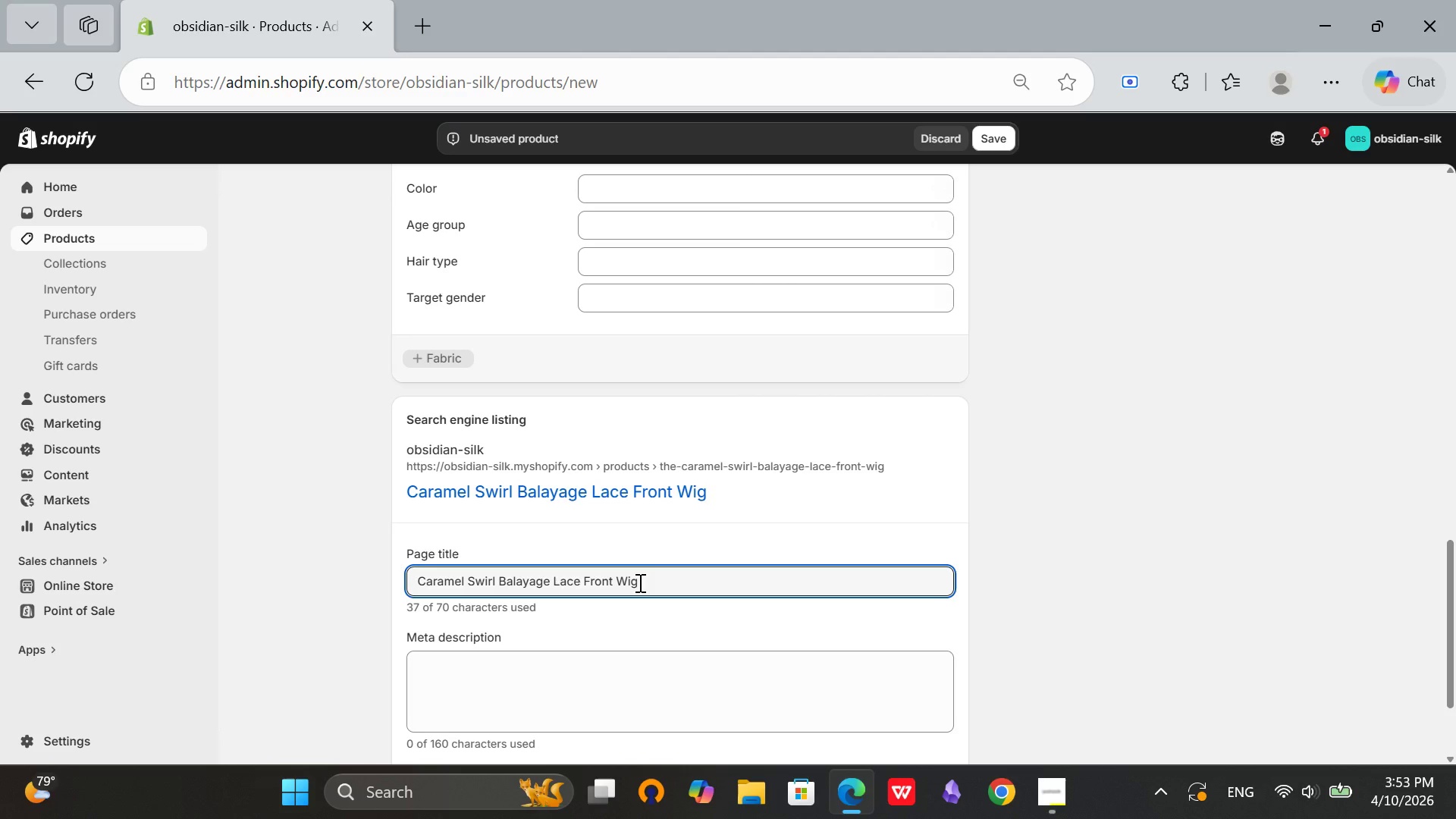 
left_click([715, 582])
 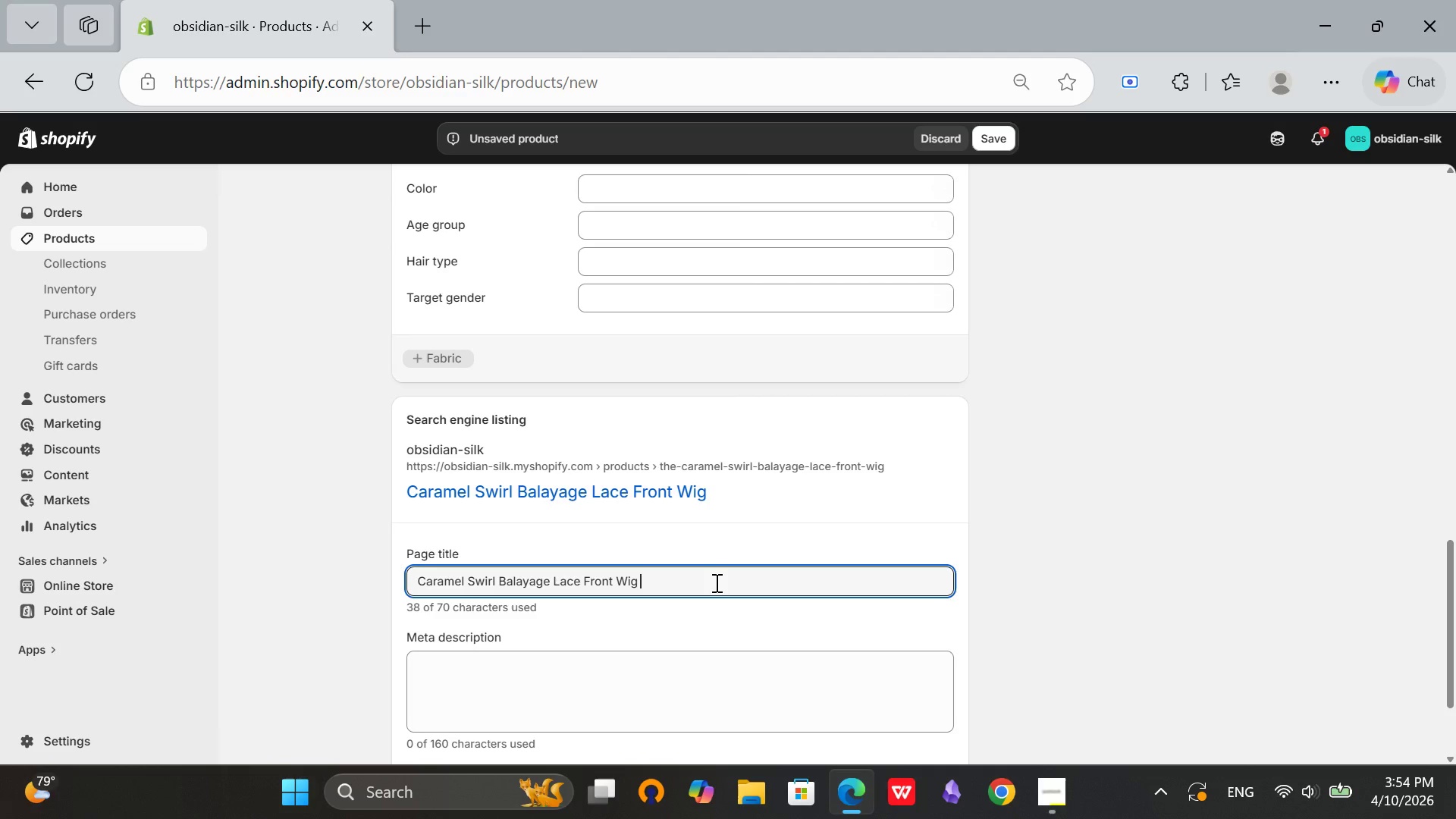 
type( Editorial)
 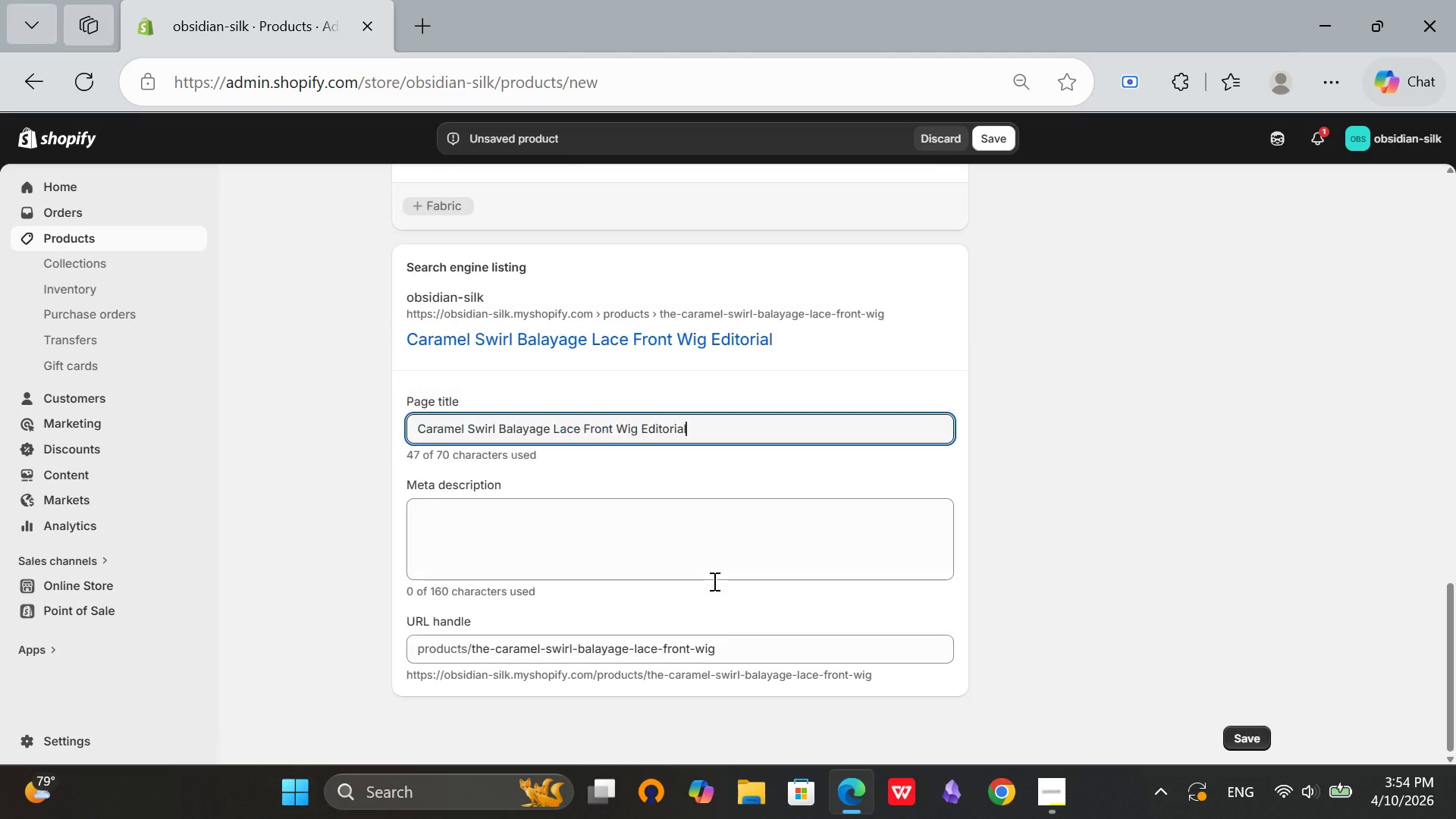 
scroll: coordinate [713, 581], scroll_direction: down, amount: 2.0
 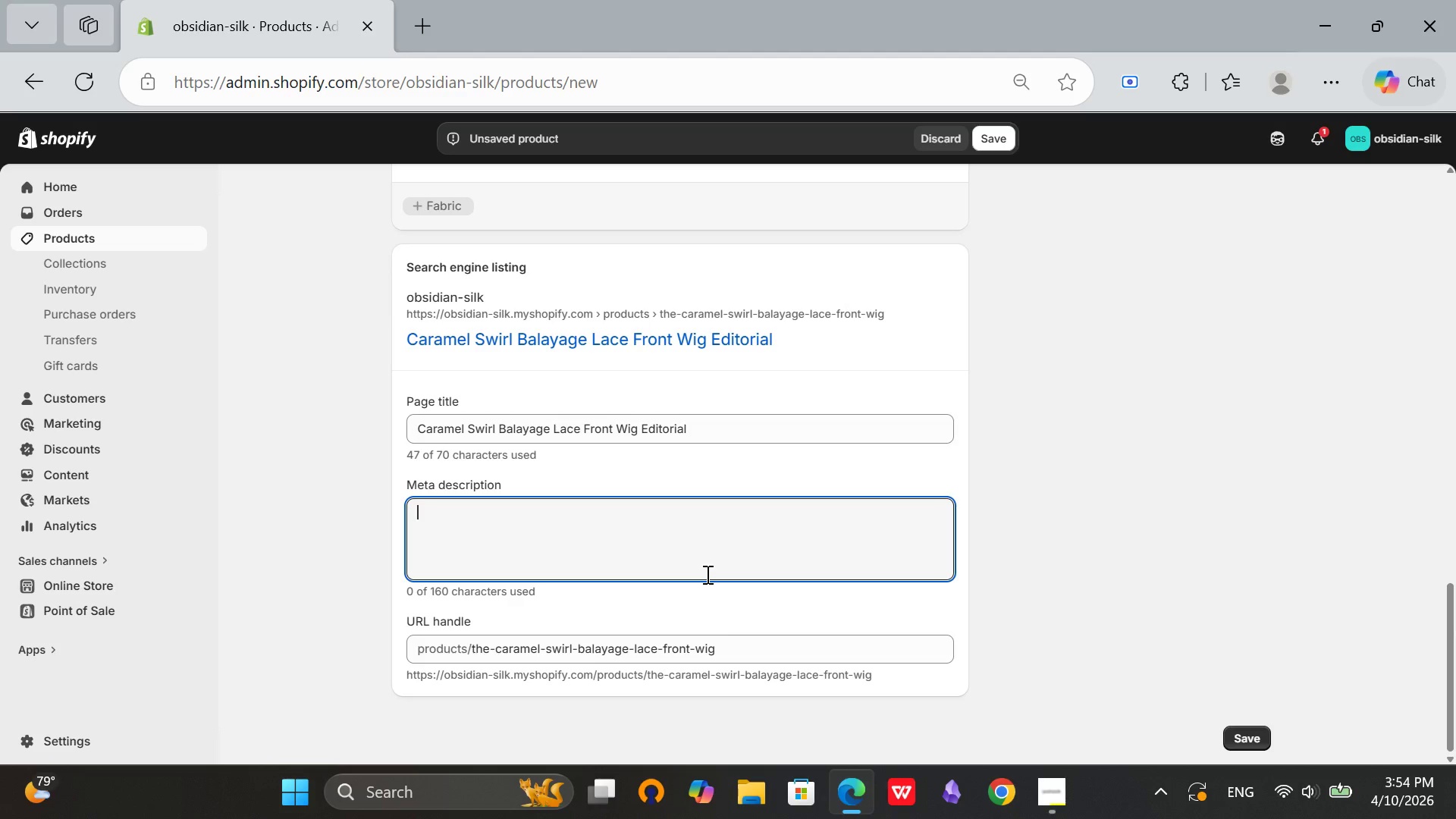 
type(Editorial )
 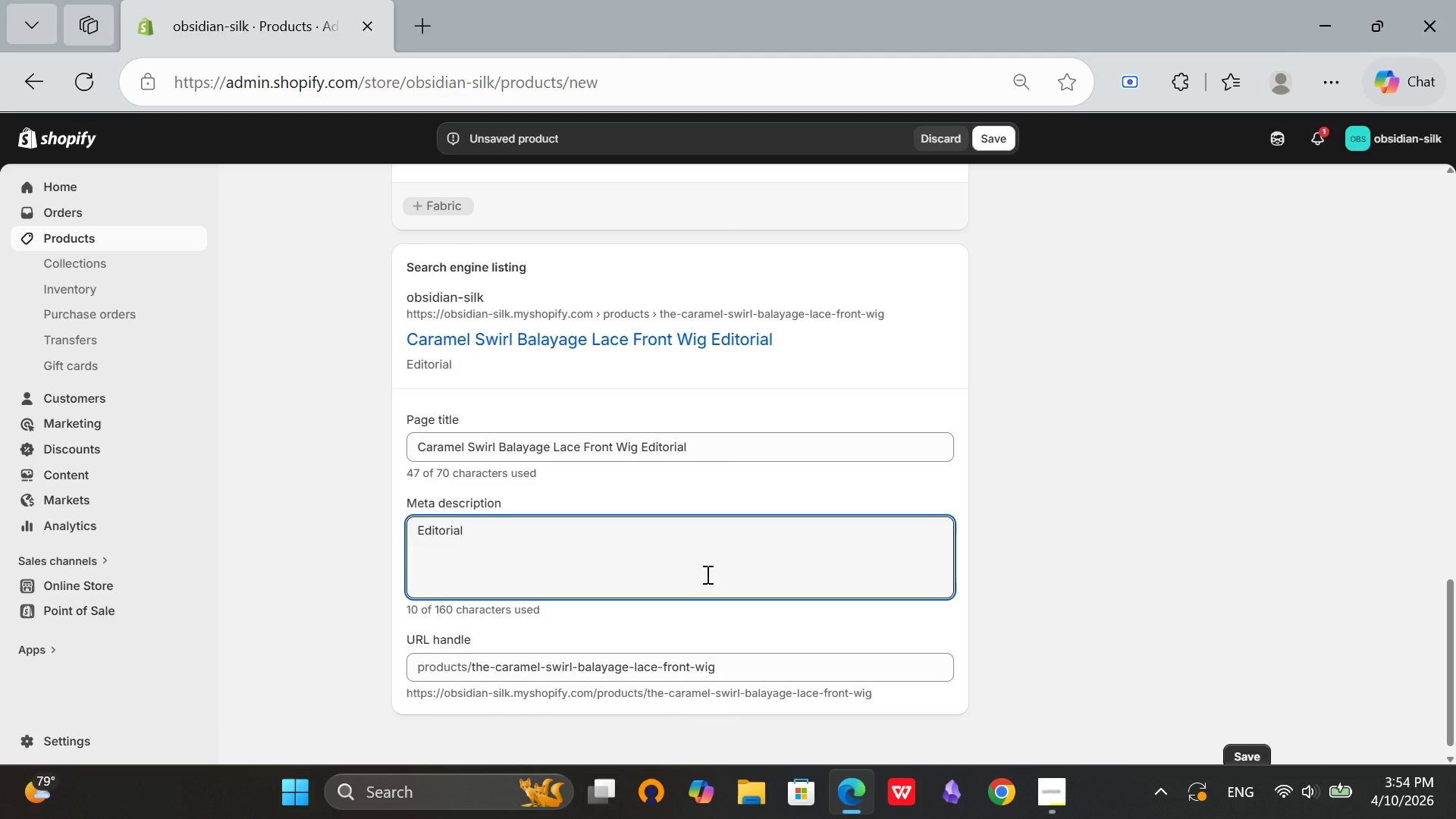 
type(balay)
key(Backspace)
type(yage lace front wig for film-quality shoots. Brazilian hair. Hand-painted cr)
key(Backspace)
type(aramel highkights)
key(Backspace)
key(Backspace)
key(Backspace)
key(Backspace)
key(Backspace)
key(Backspace)
type(lights. )
 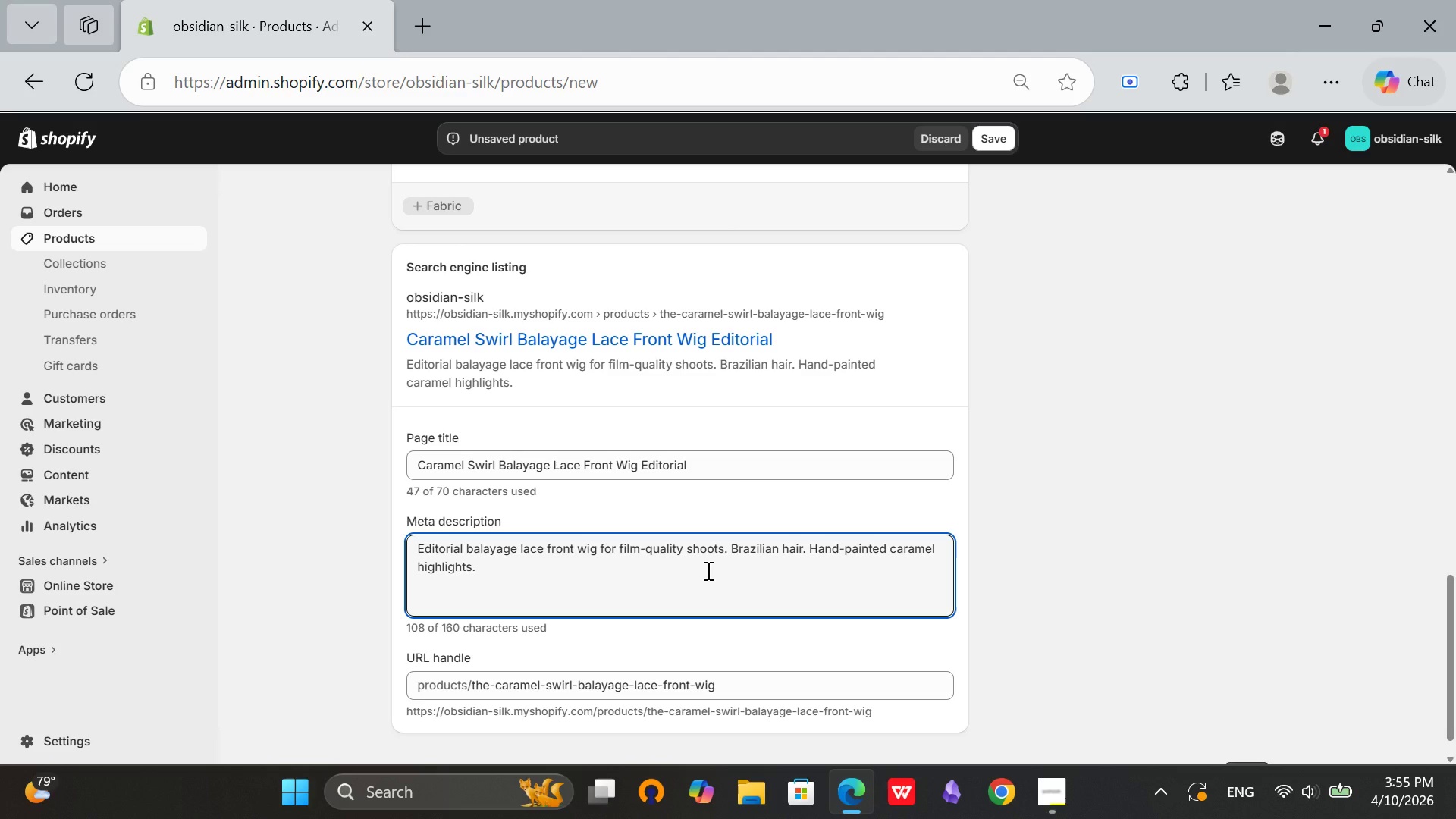 
wait(19.05)
 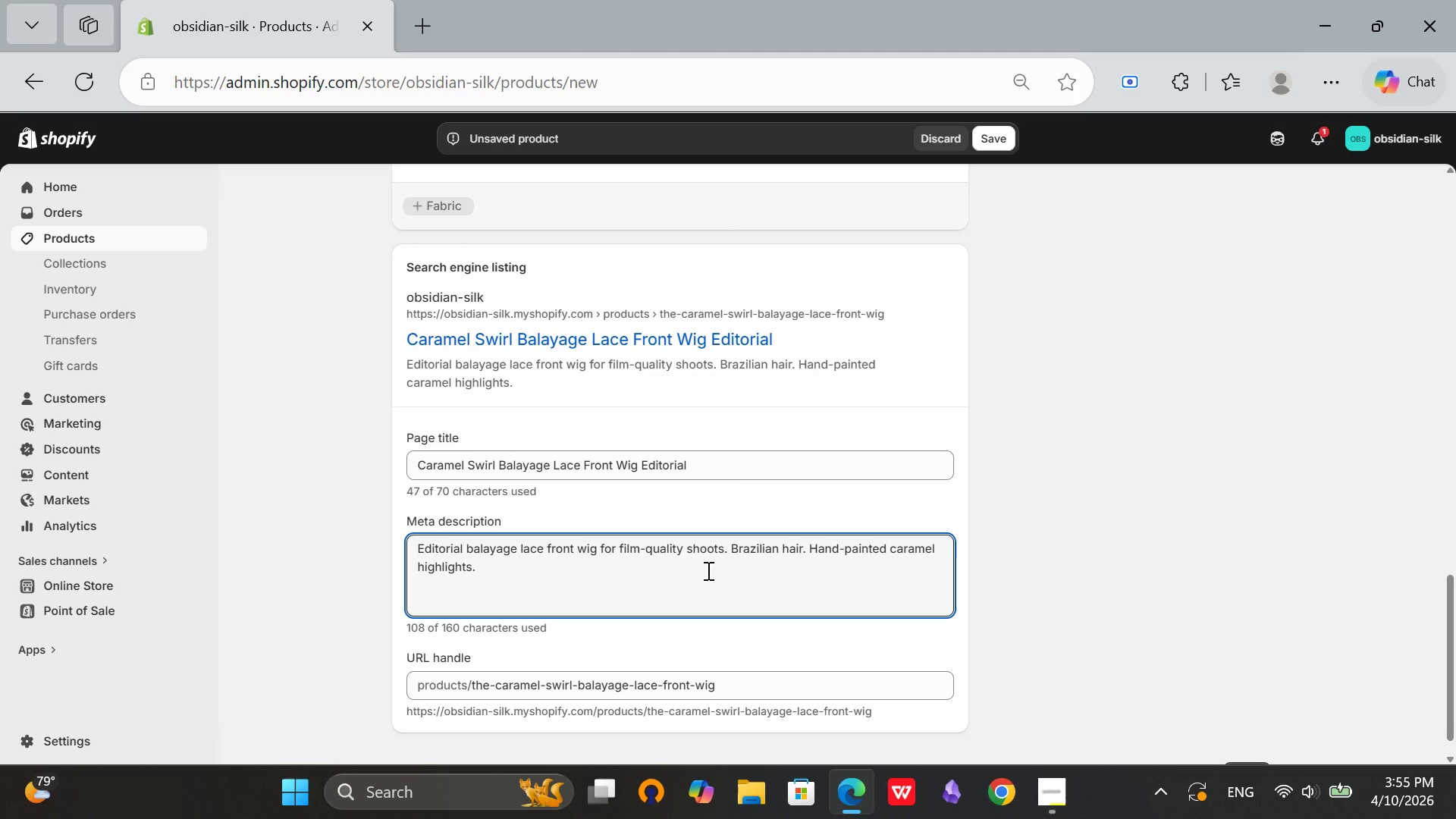 
scroll: coordinate [701, 566], scroll_direction: down, amount: 2.0
 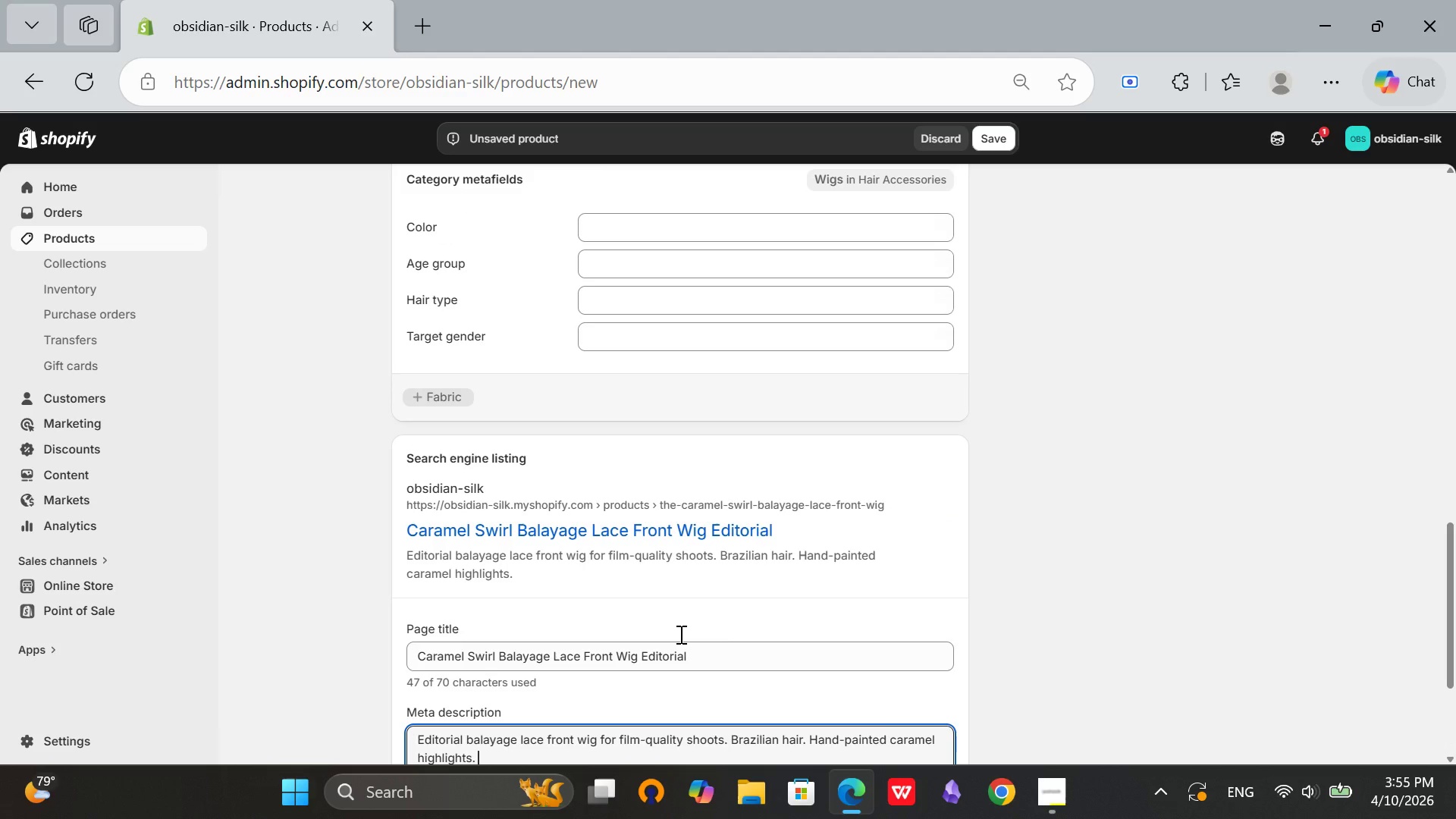 
scroll: coordinate [653, 637], scroll_direction: up, amount: 11.0
 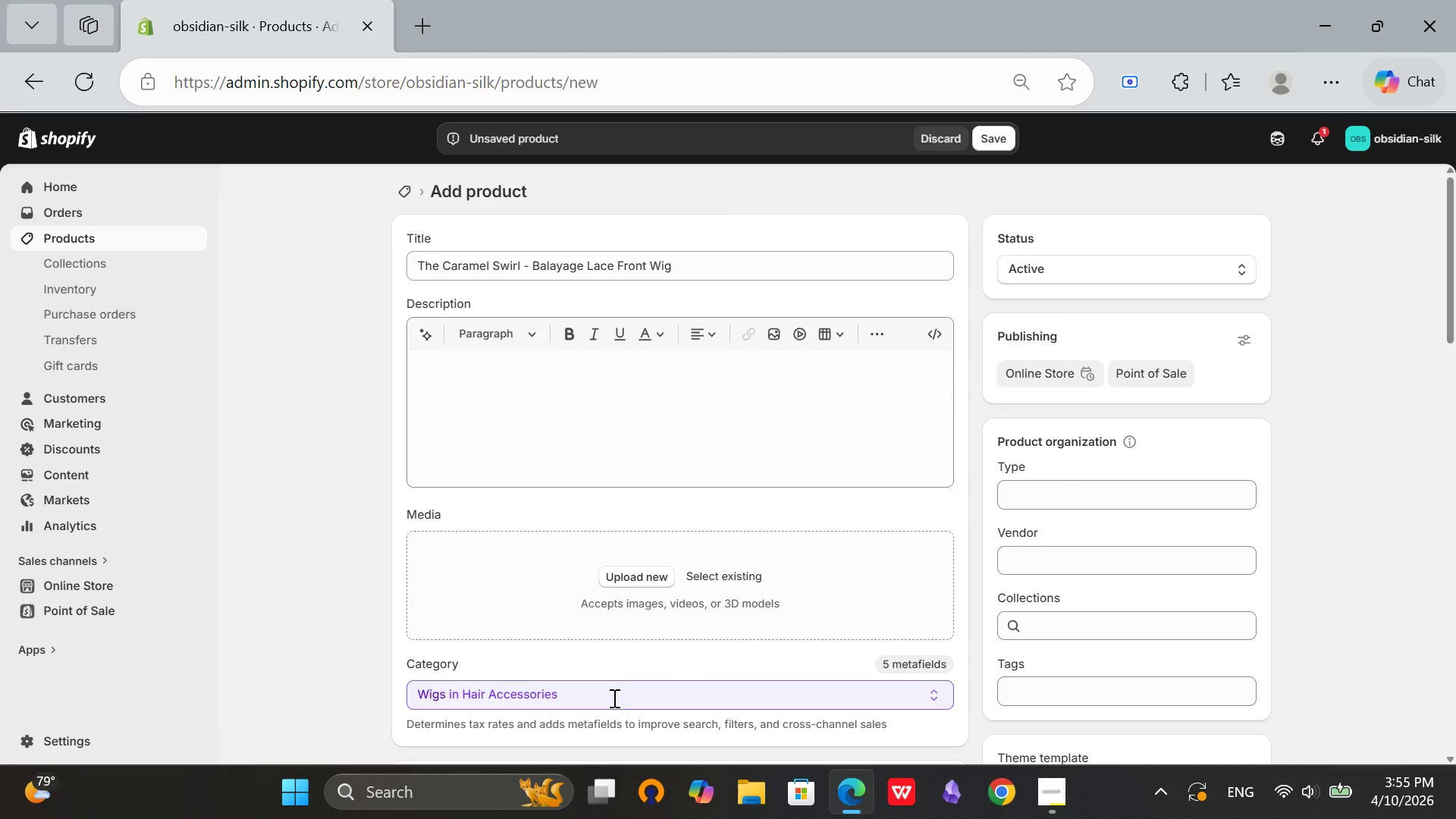 
left_click([613, 698])
 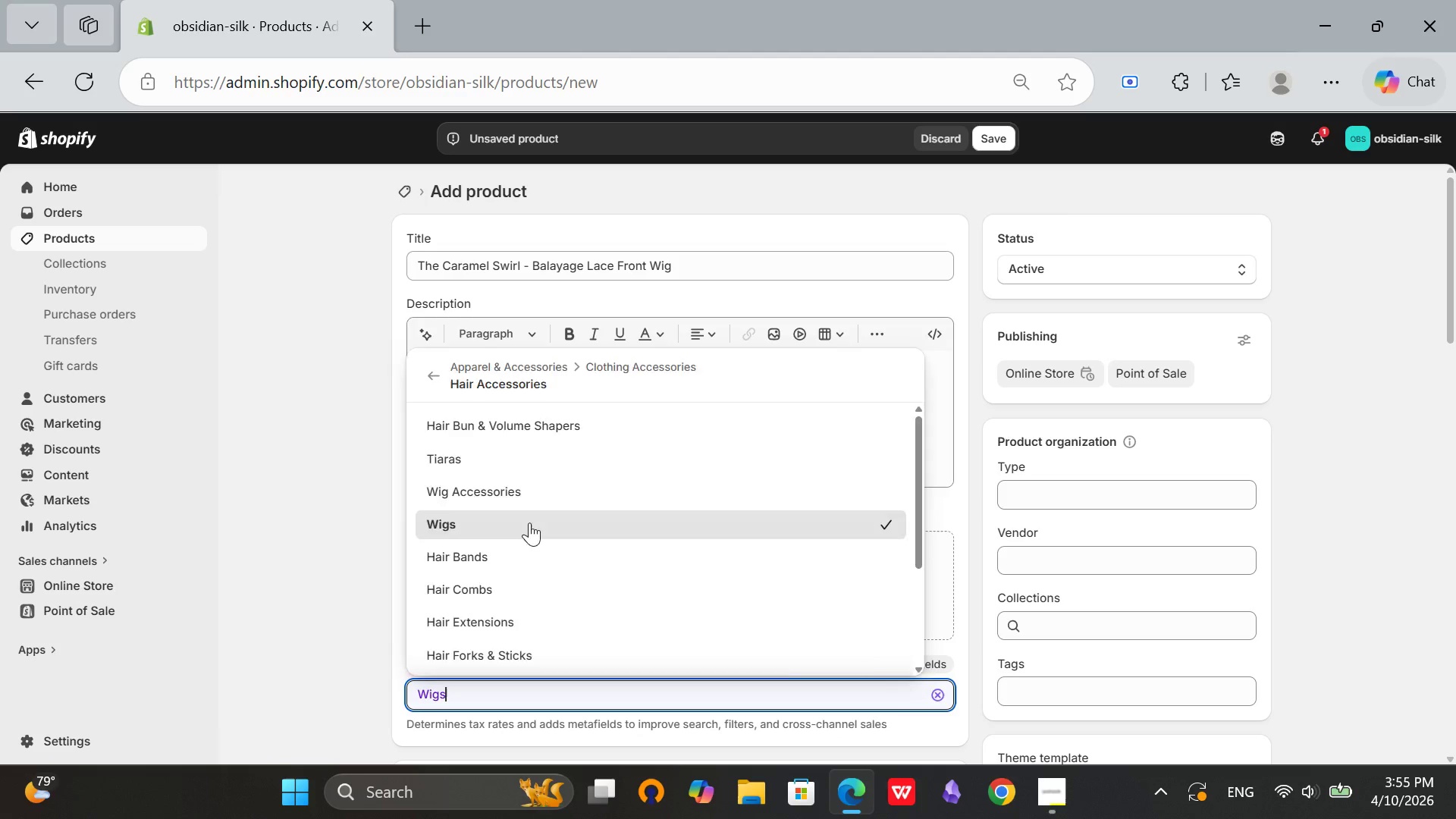 
left_click([529, 522])
 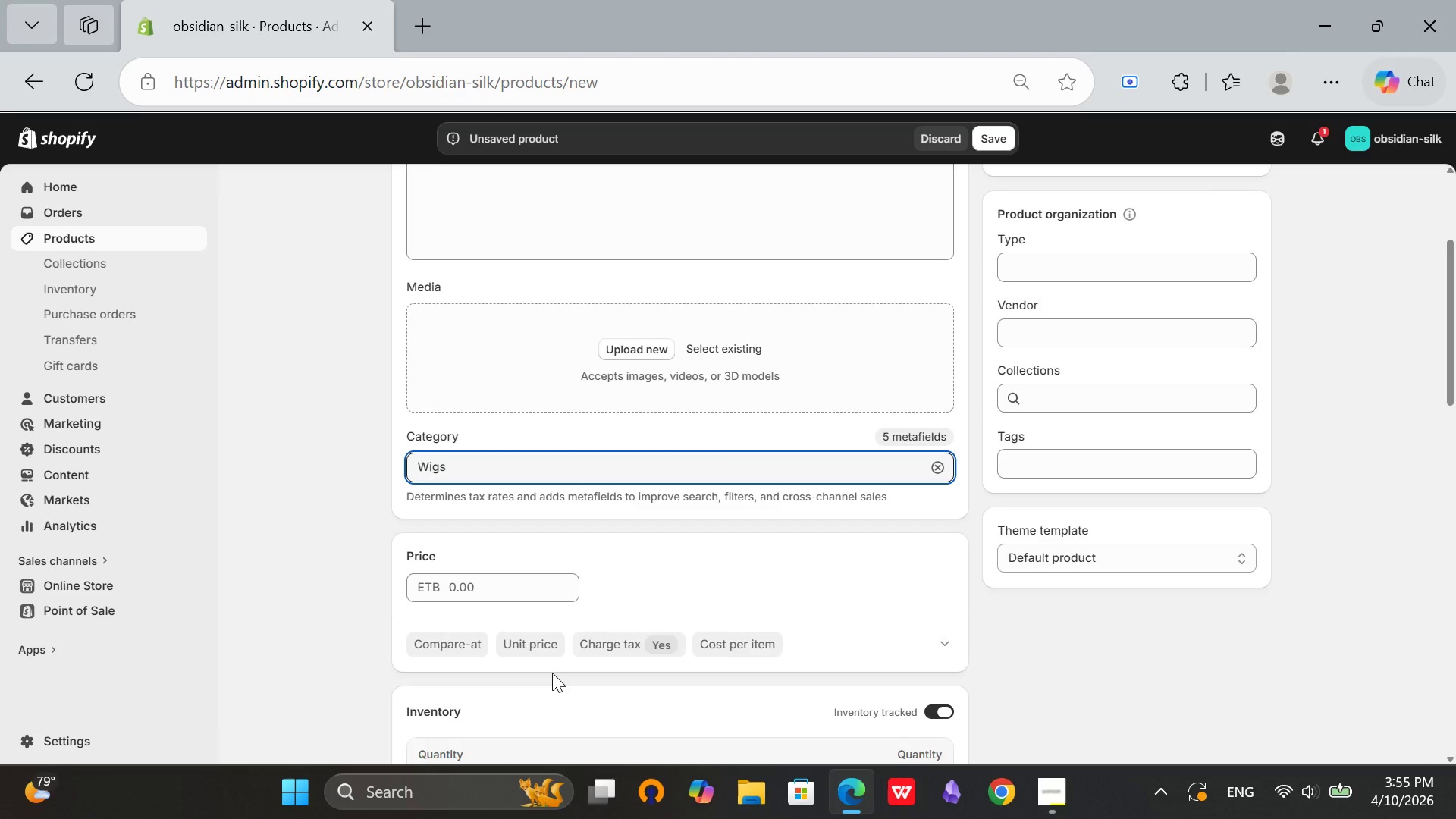 
scroll: coordinate [552, 673], scroll_direction: down, amount: 2.0
 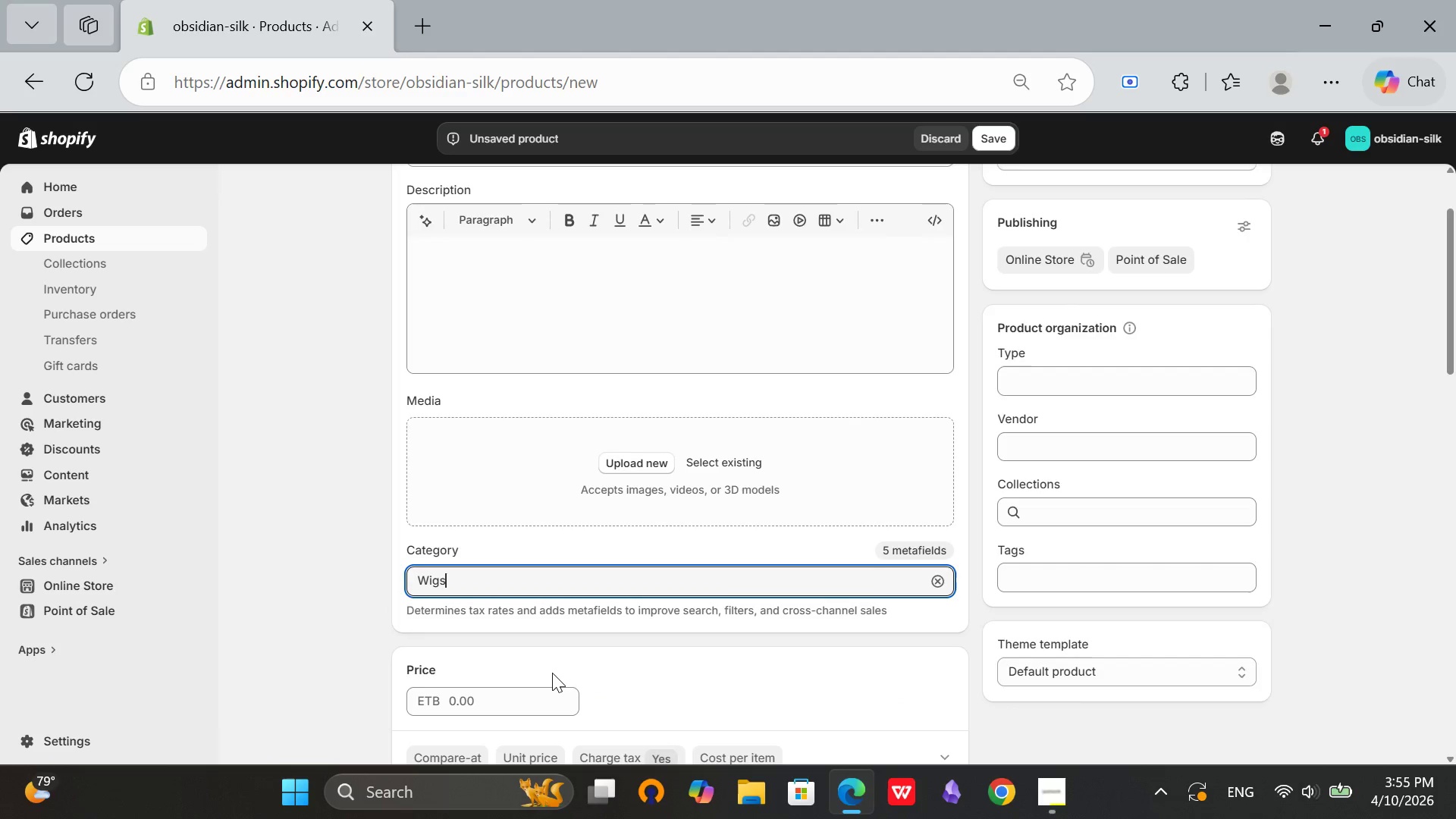 
scroll: coordinate [552, 673], scroll_direction: up, amount: 4.0
 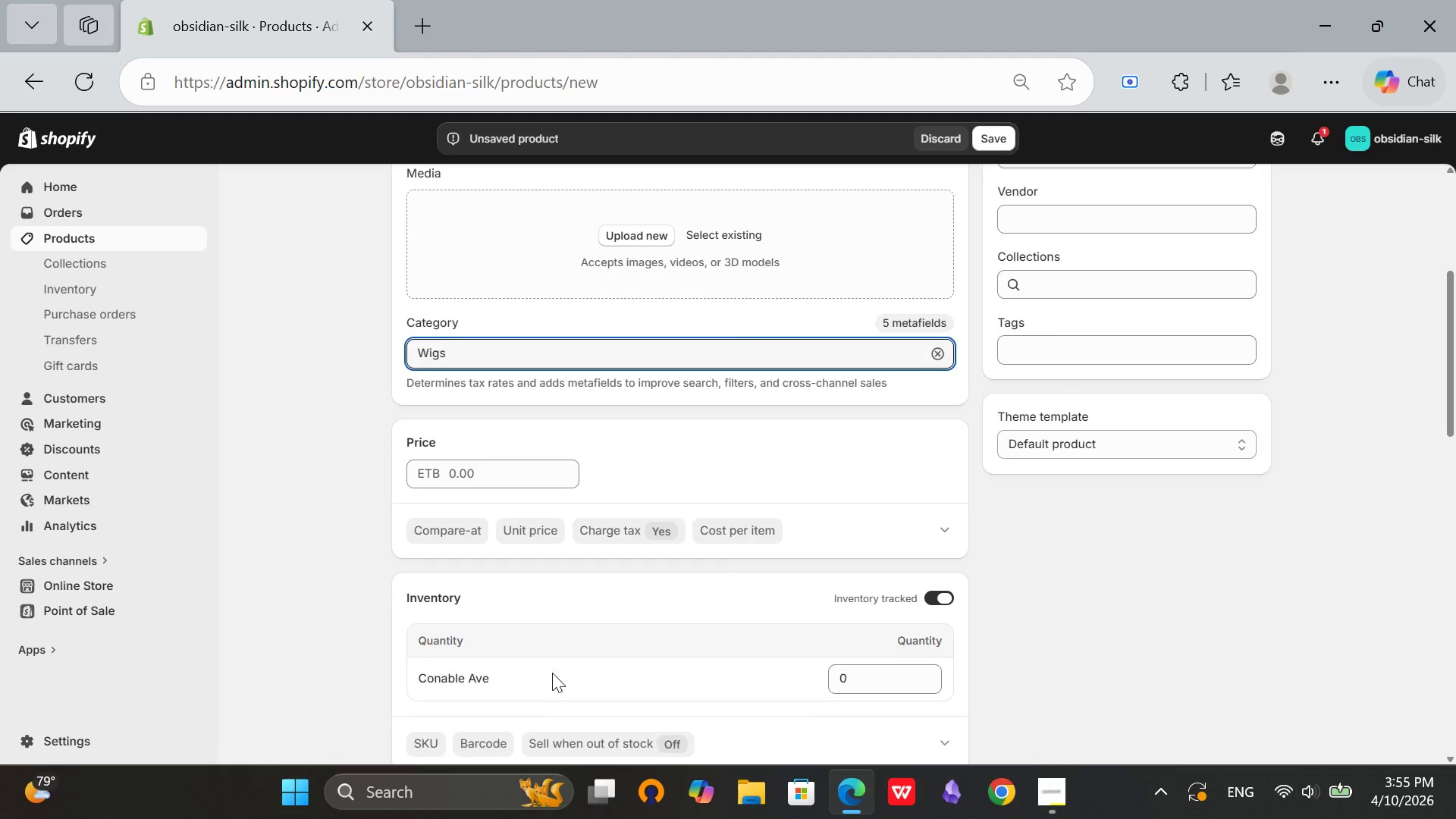 
scroll: coordinate [552, 673], scroll_direction: down, amount: 3.0
 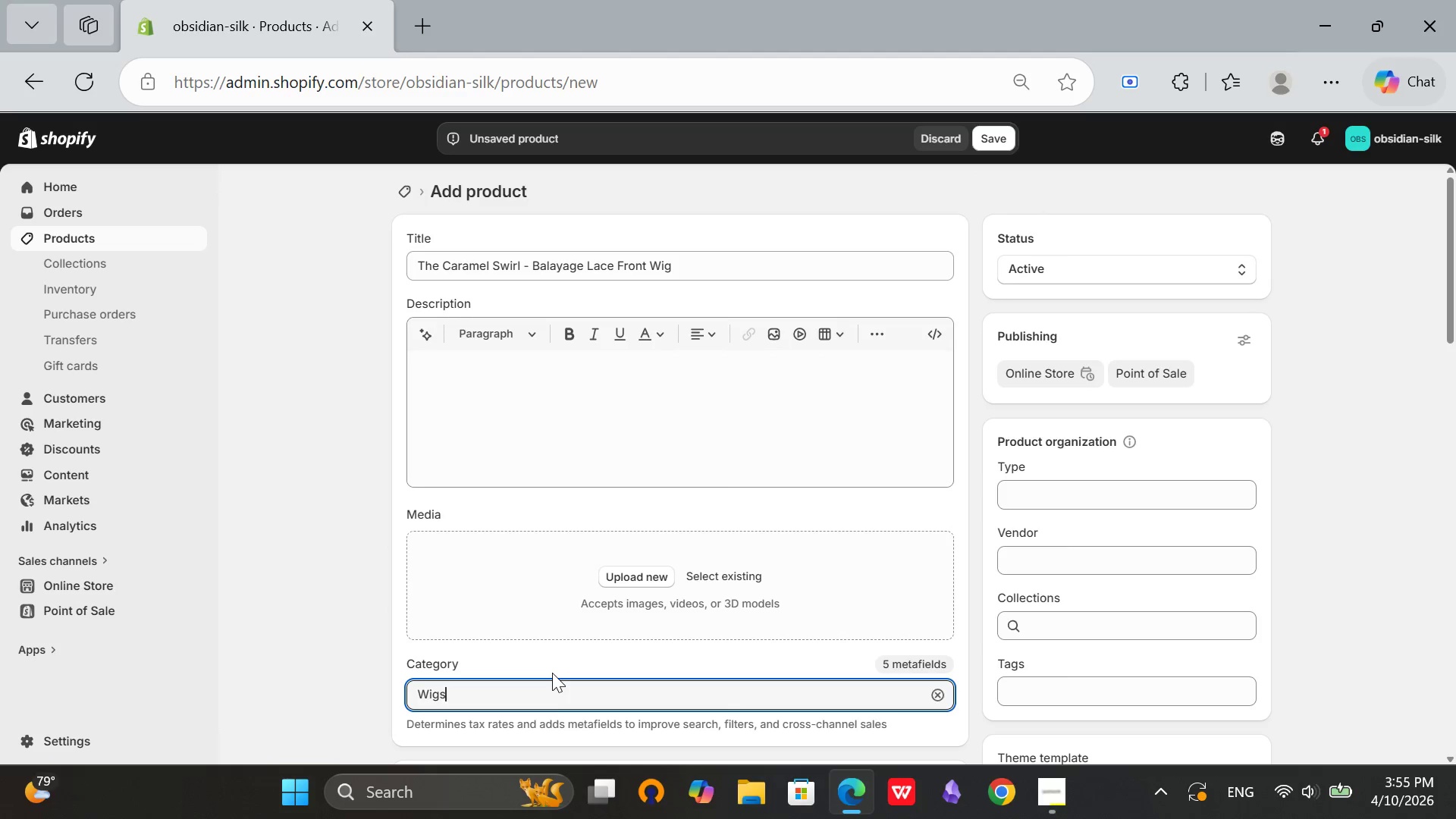 
scroll: coordinate [552, 673], scroll_direction: up, amount: 4.0
 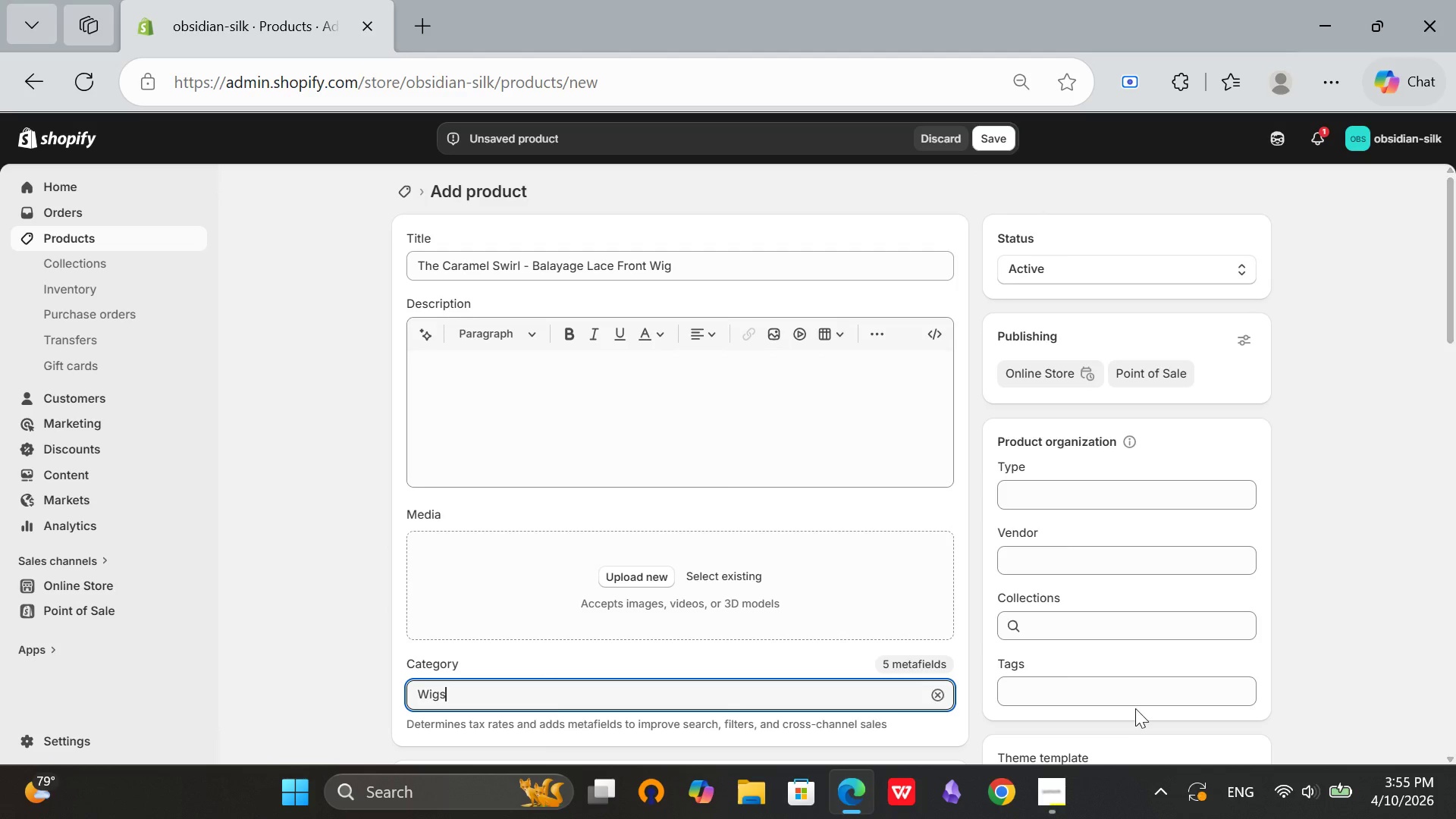 
left_click([1128, 696])
 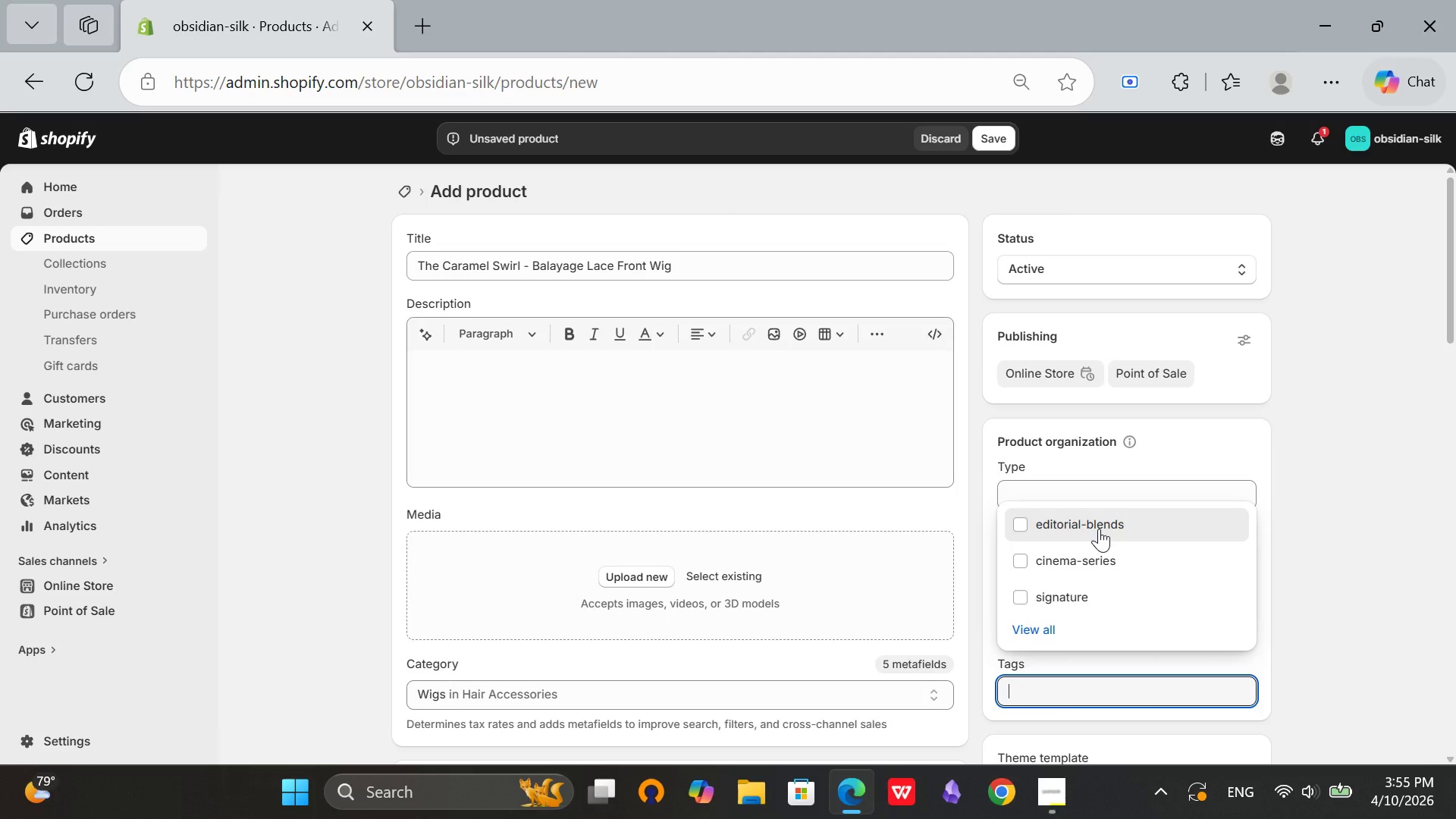 
left_click([1099, 529])
 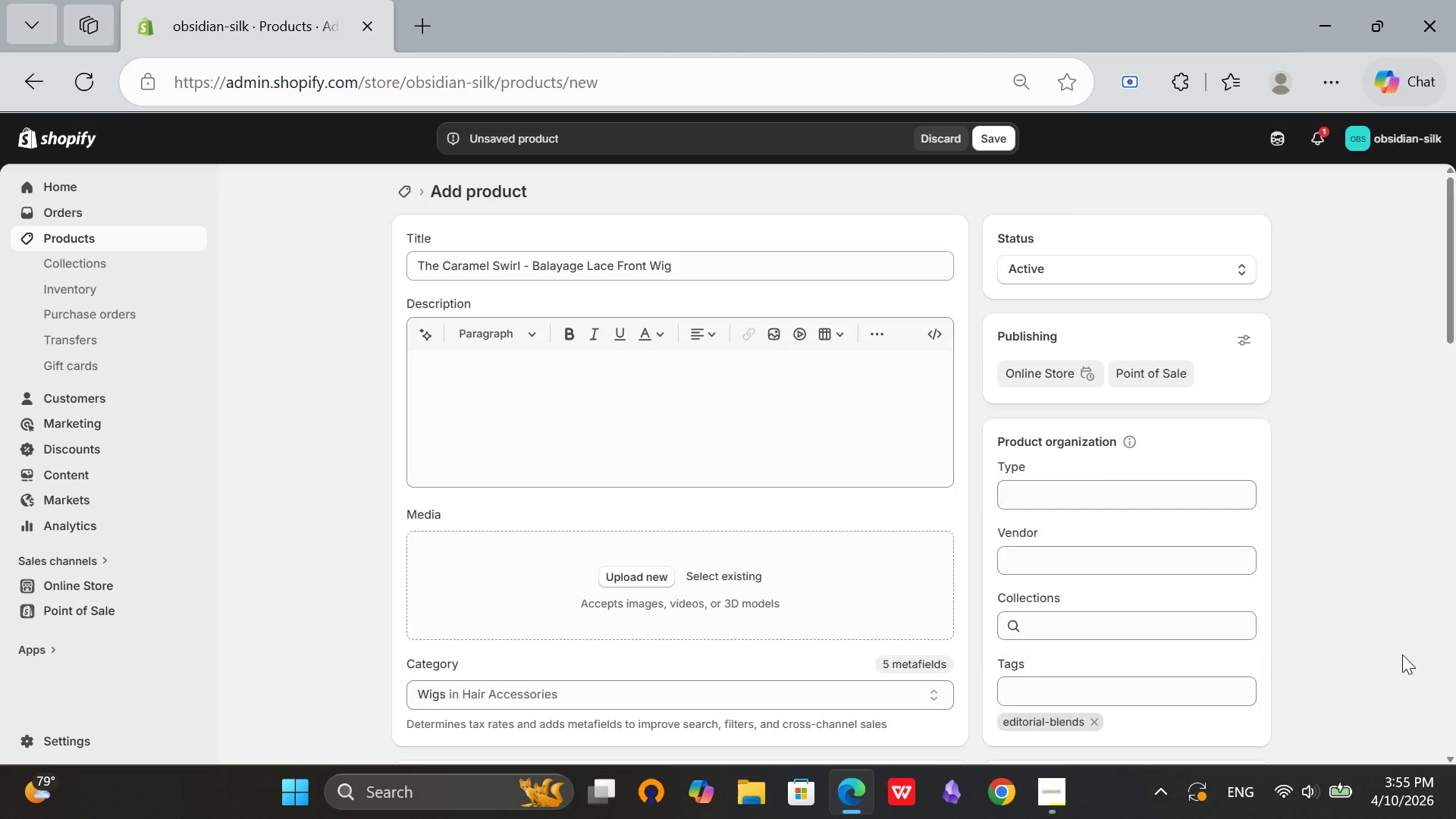 
left_click([1402, 654])
 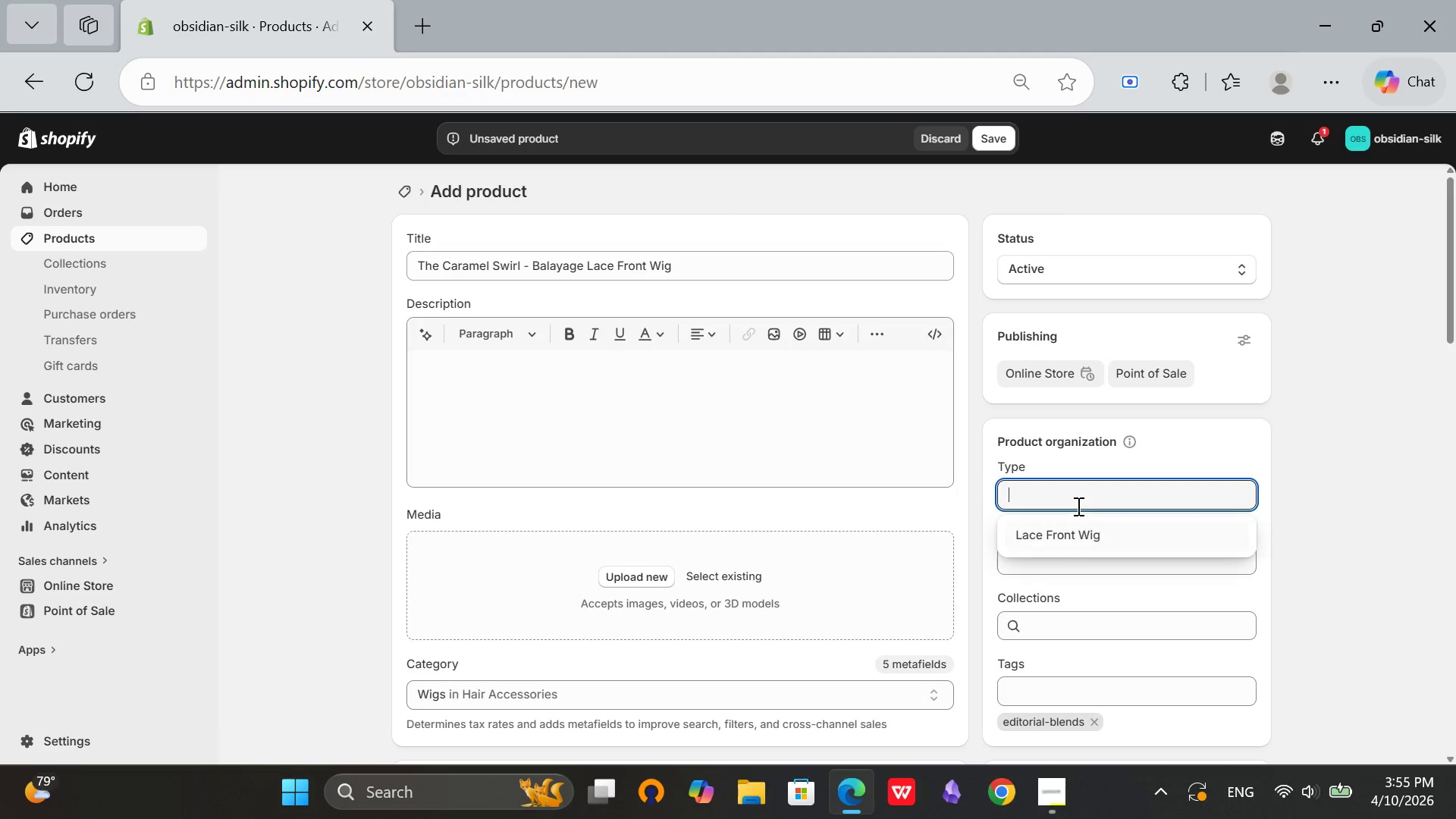 
left_click([1077, 506])
 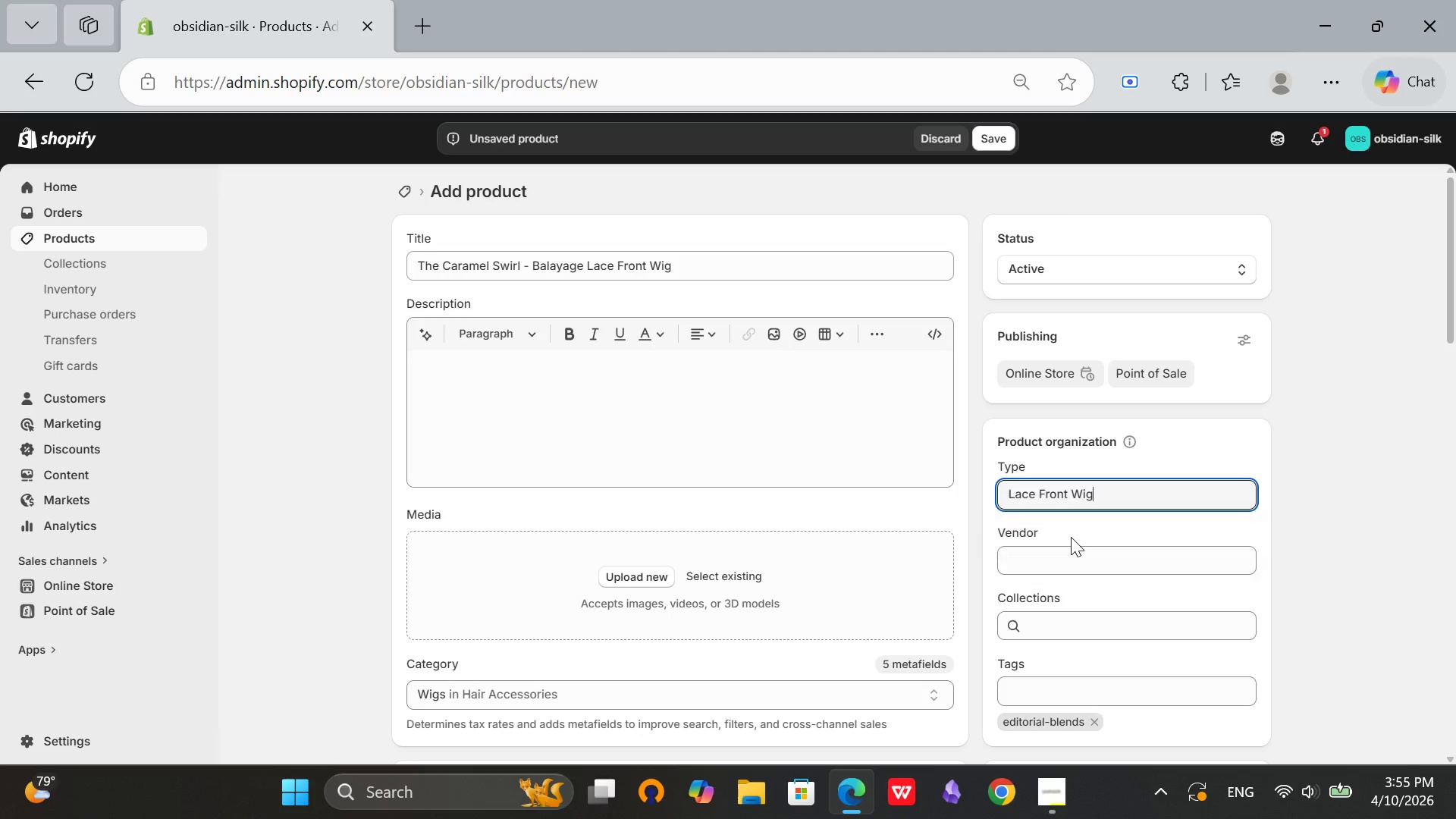 
left_click([1071, 537])
 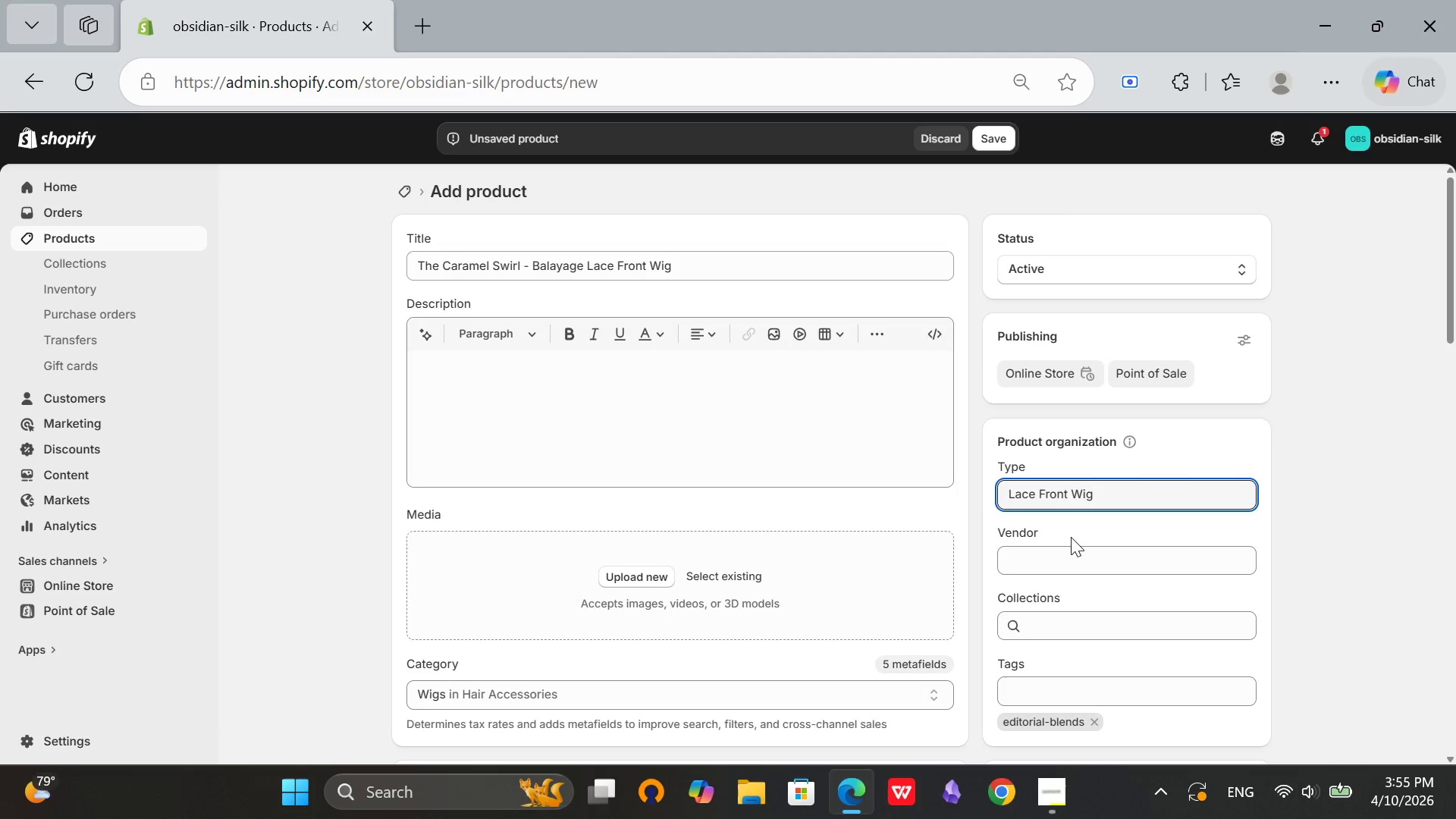 
scroll: coordinate [984, 596], scroll_direction: down, amount: 15.0
 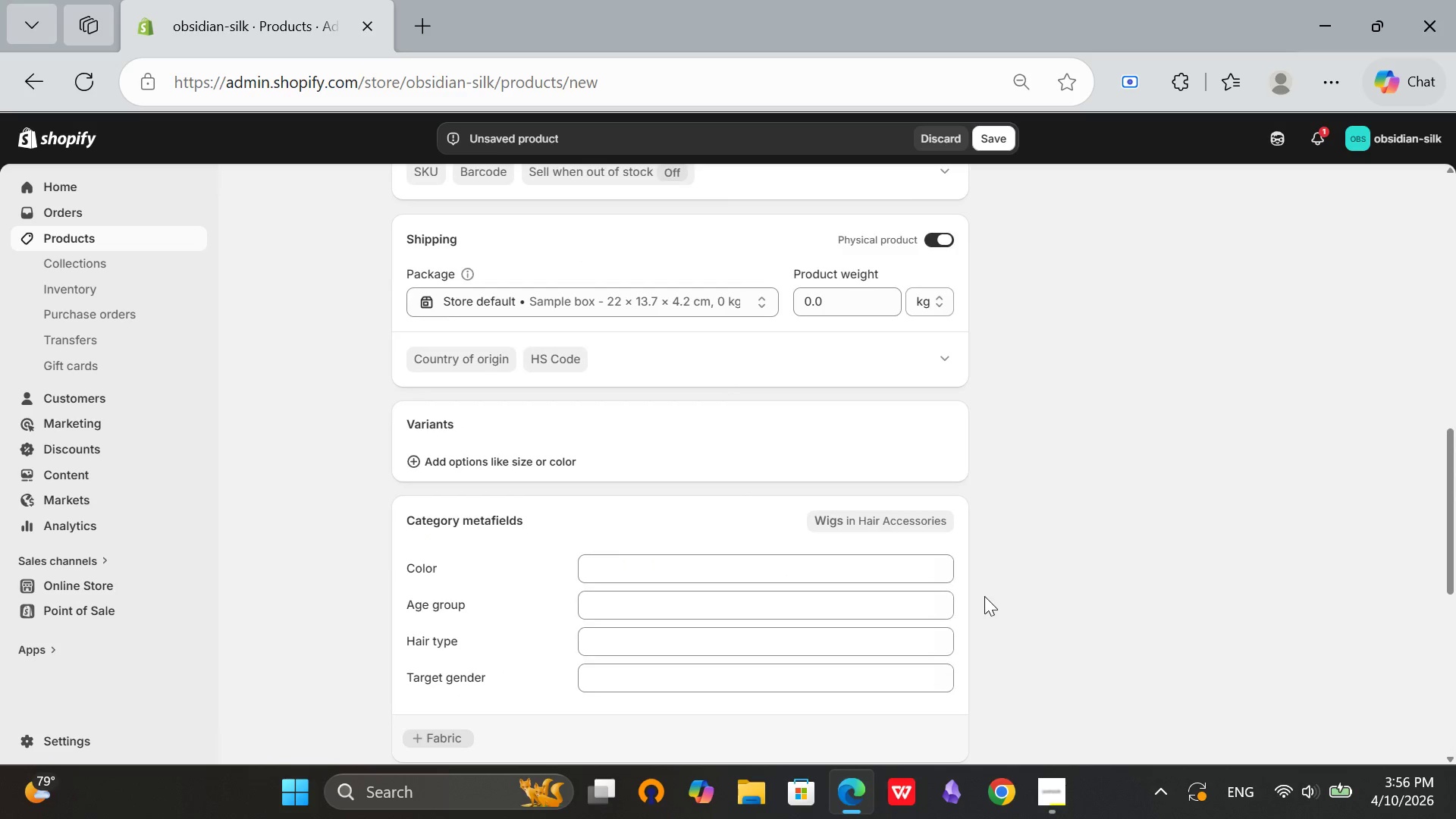 
scroll: coordinate [984, 596], scroll_direction: up, amount: 16.0
 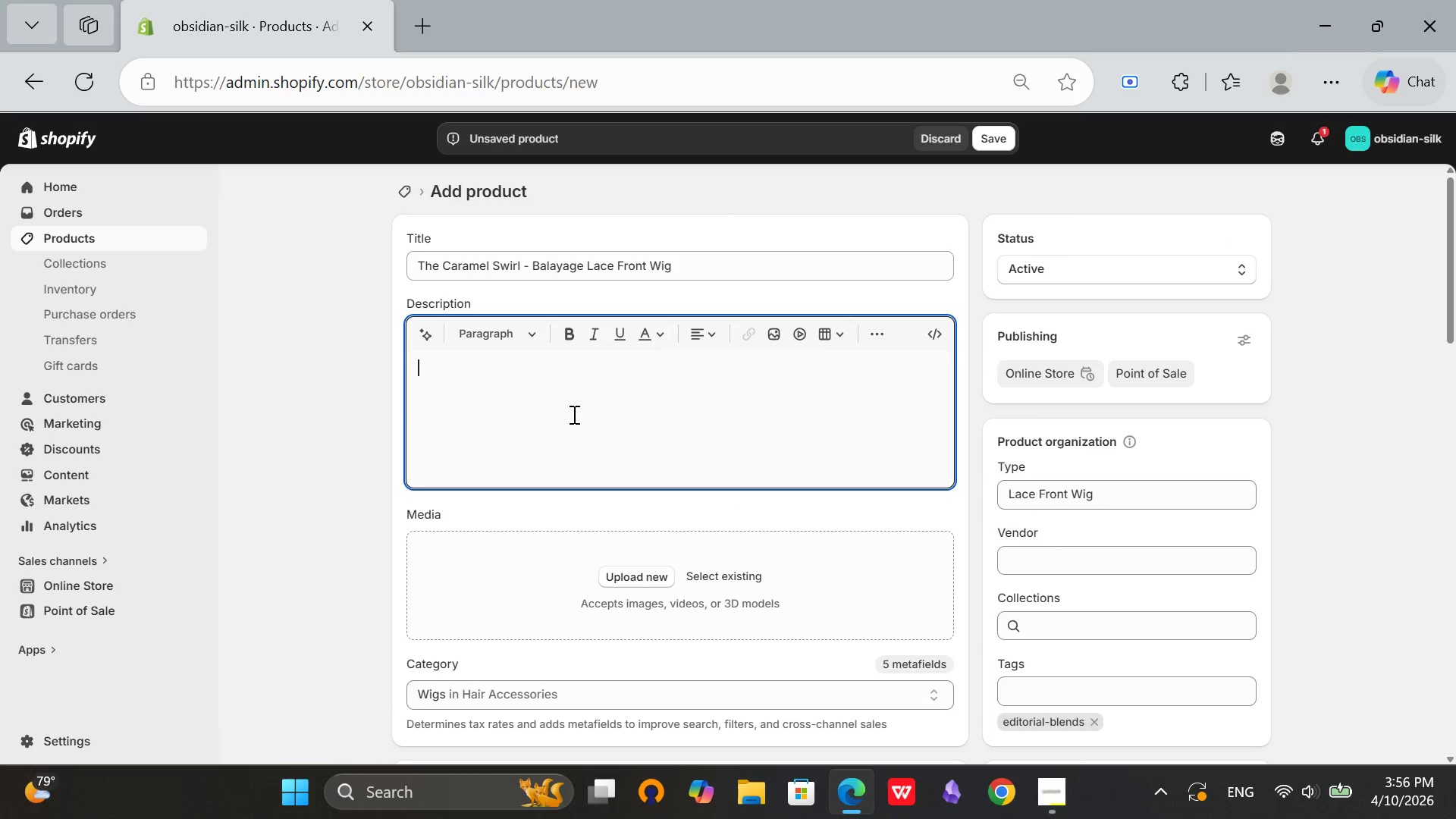 
left_click([573, 414])
 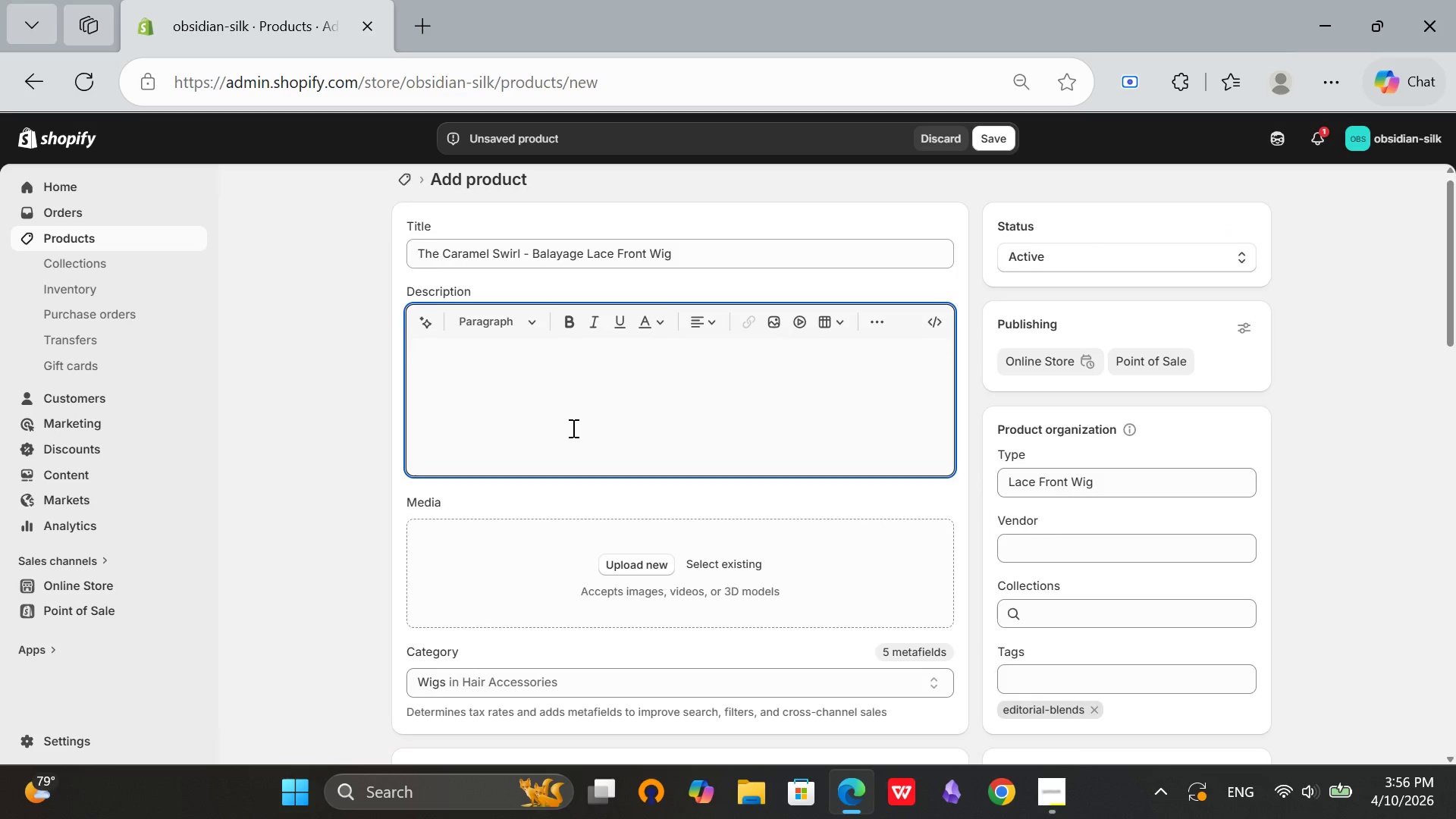 
scroll: coordinate [572, 428], scroll_direction: down, amount: 6.0
 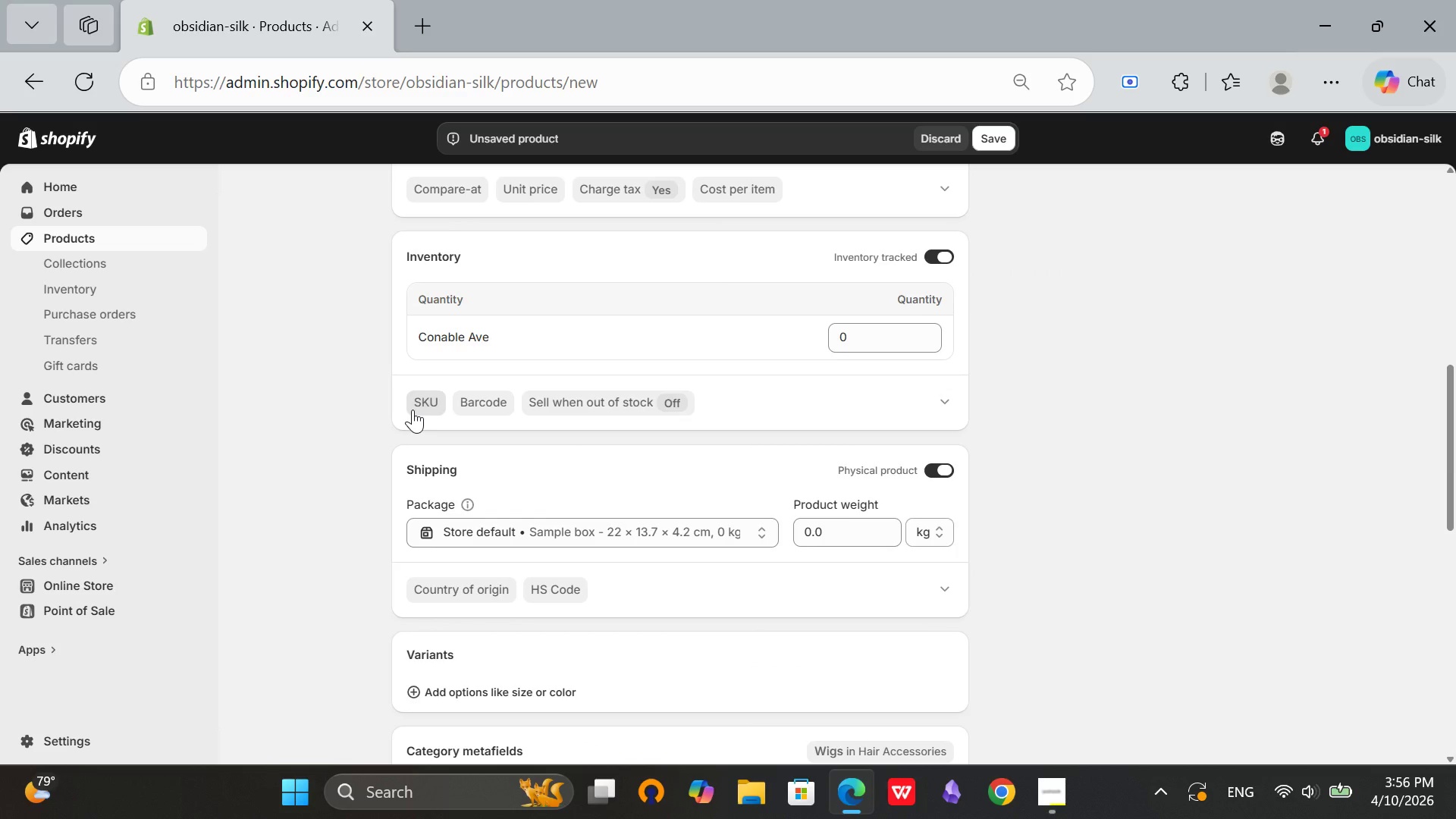 
left_click([413, 410])
 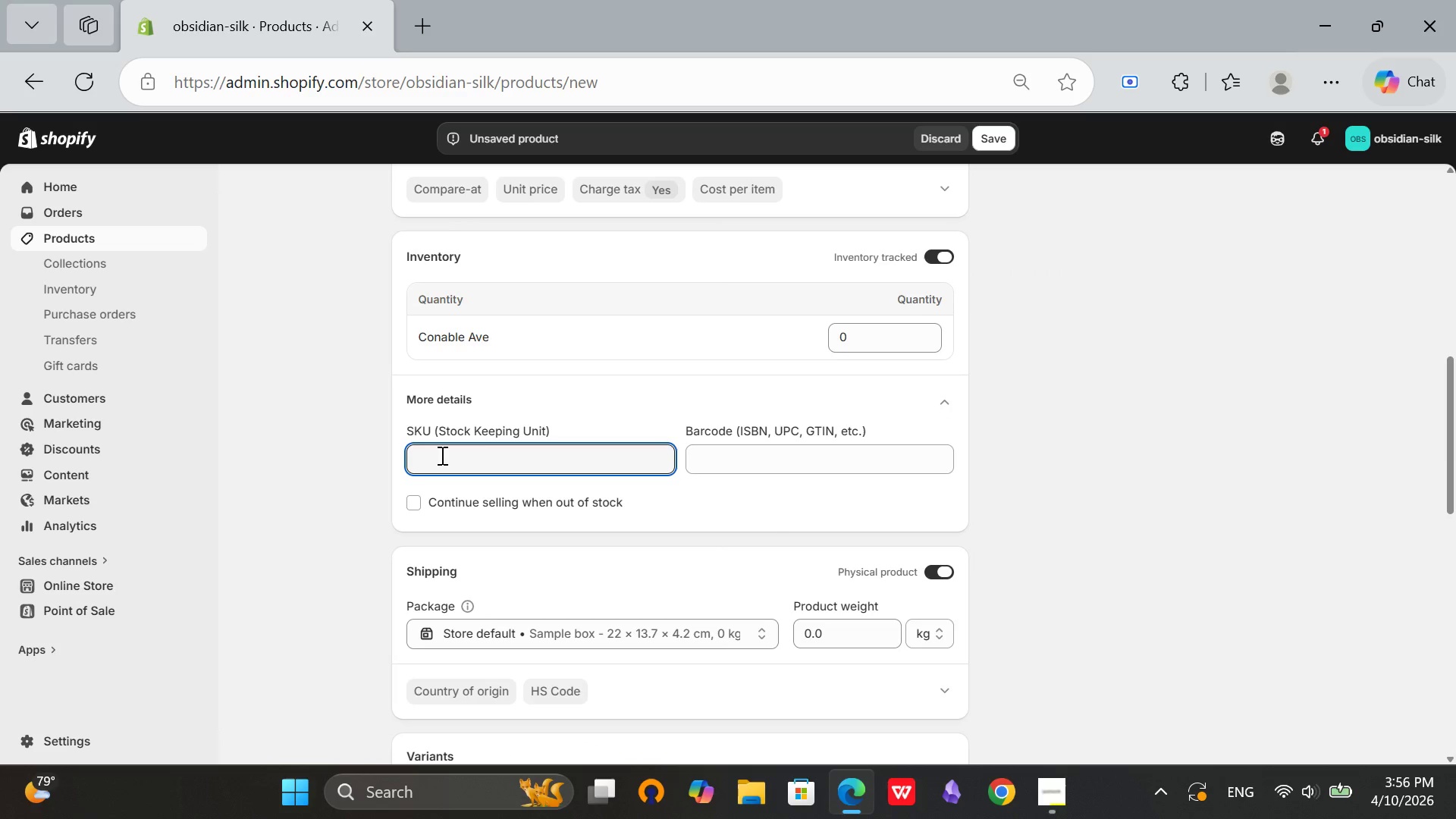 
type(OBS)
 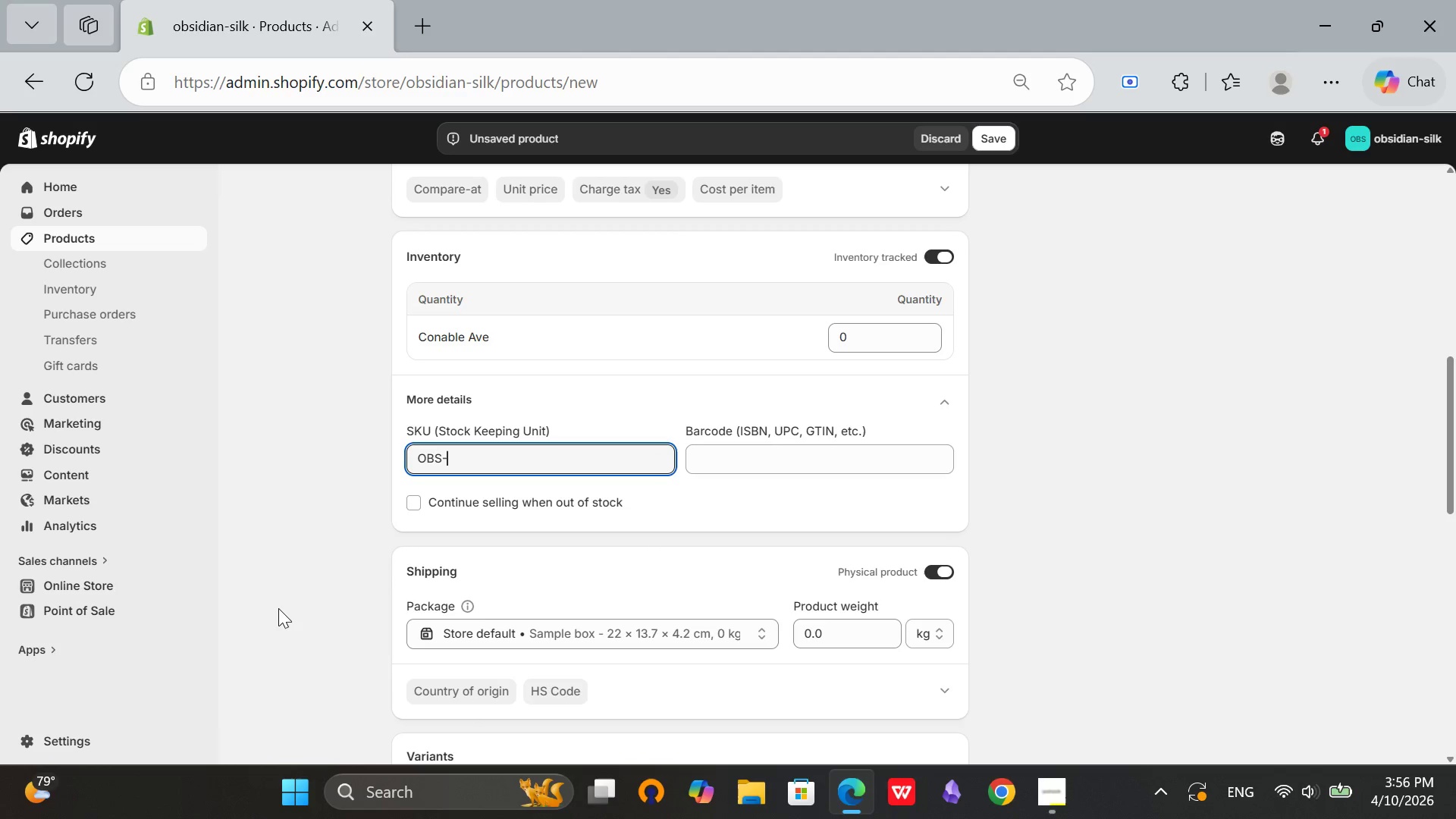 
type(-CAR-12)
 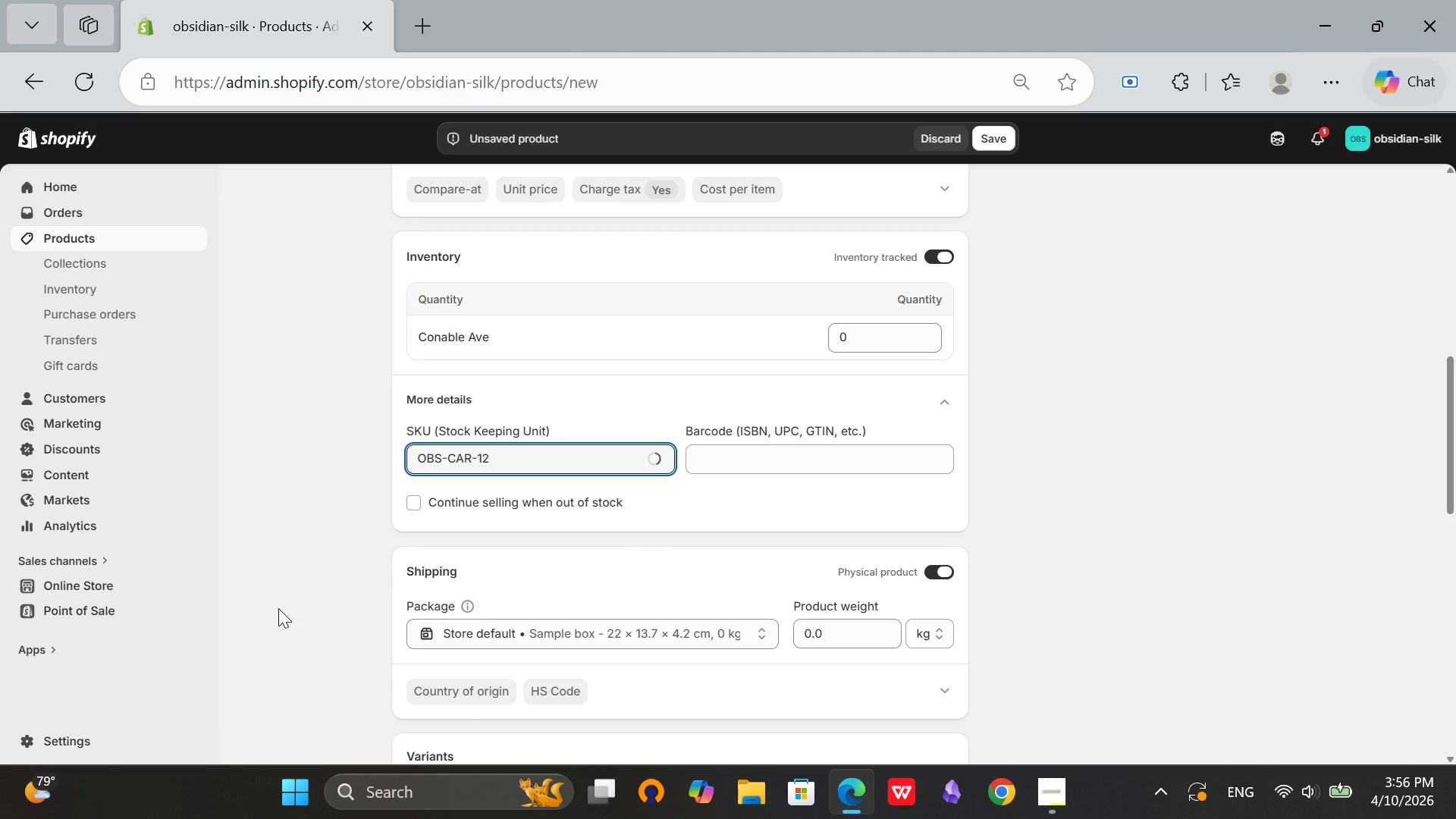 
key(CapsLock)
 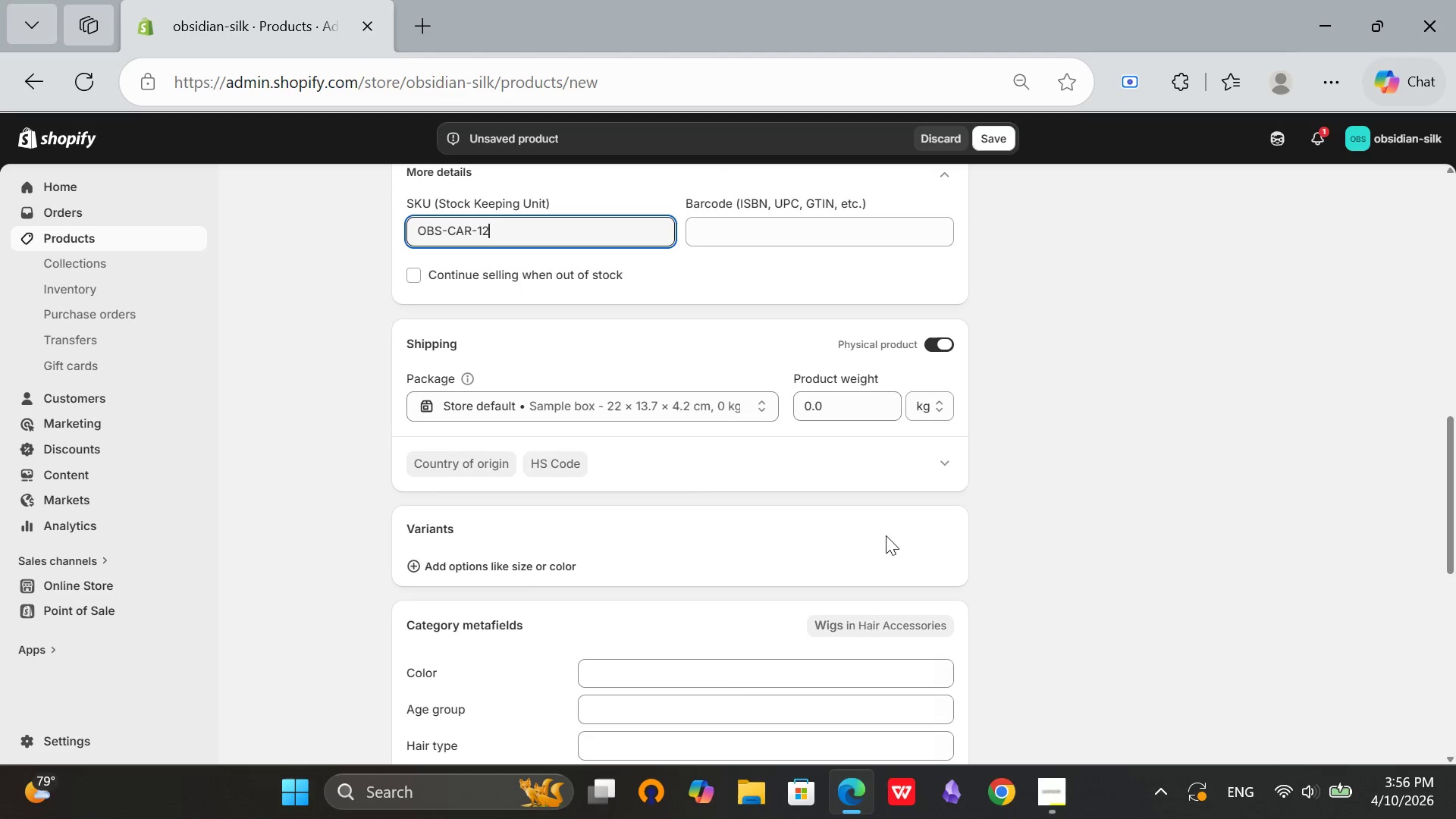 
scroll: coordinate [885, 535], scroll_direction: down, amount: 2.0
 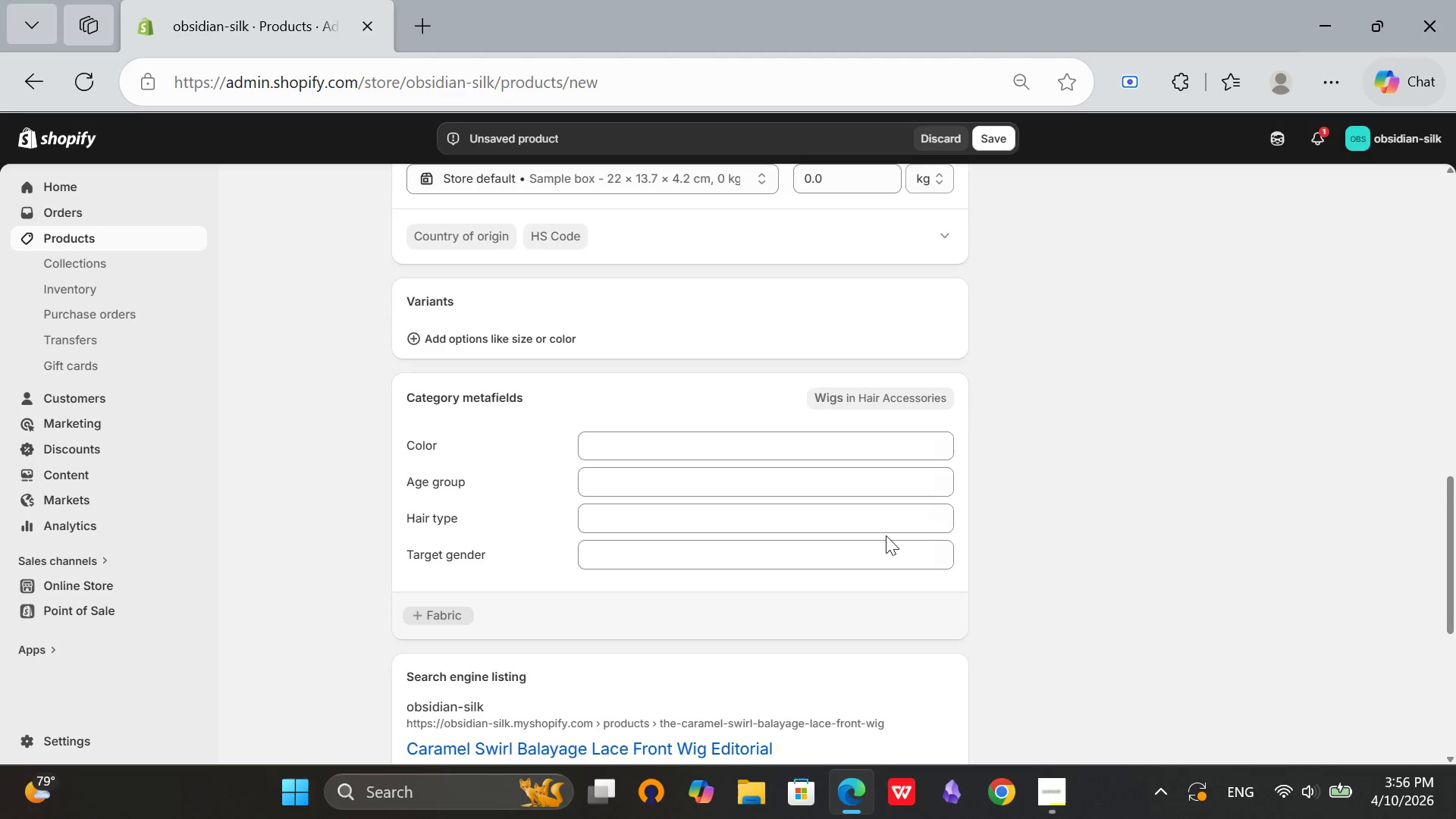 
scroll: coordinate [865, 550], scroll_direction: up, amount: 10.0
 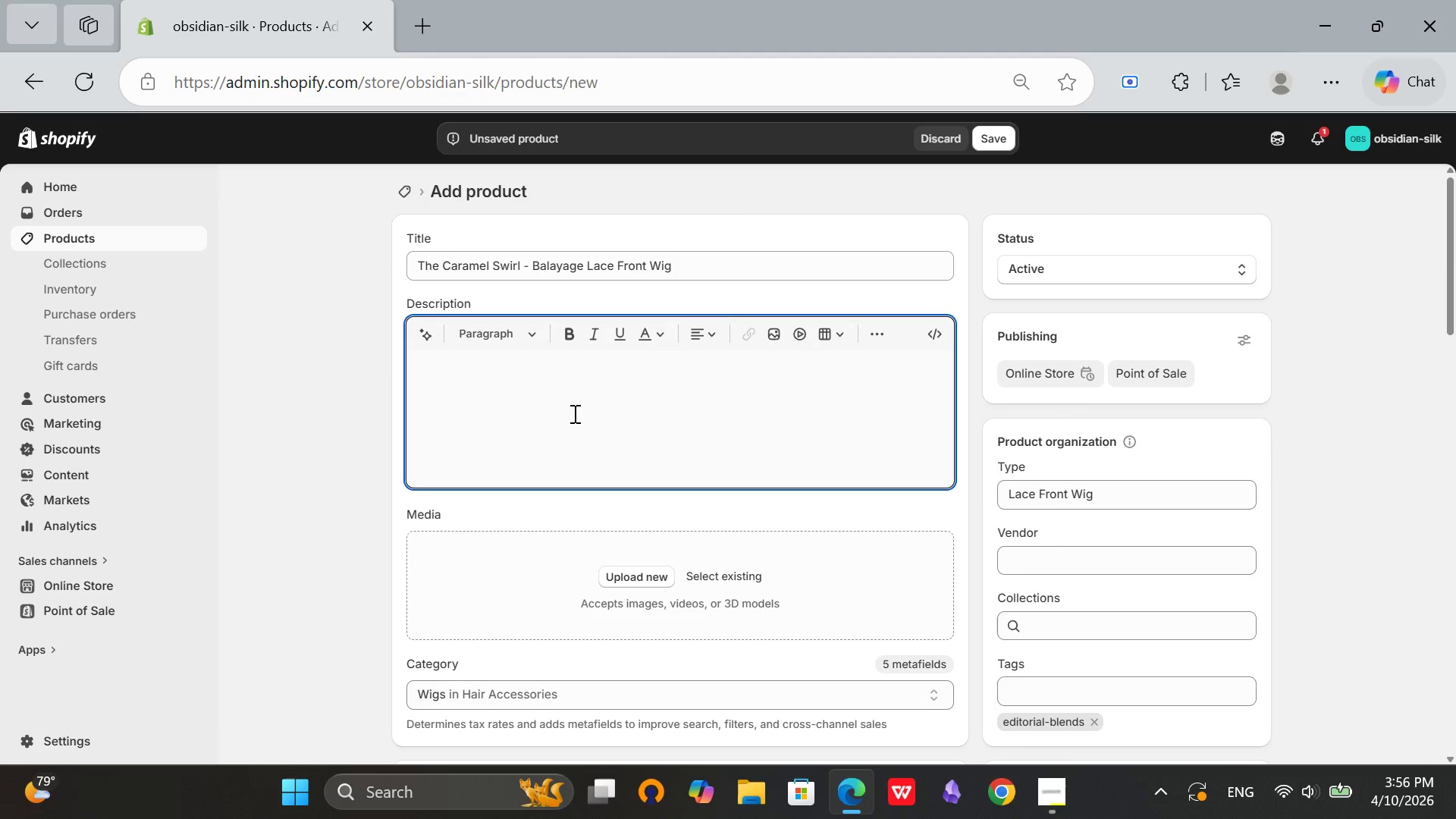 
type(Hand-painted balayage. Caramel meets brunette. The Caramel Swirl is ur most requested editorial piece.)
 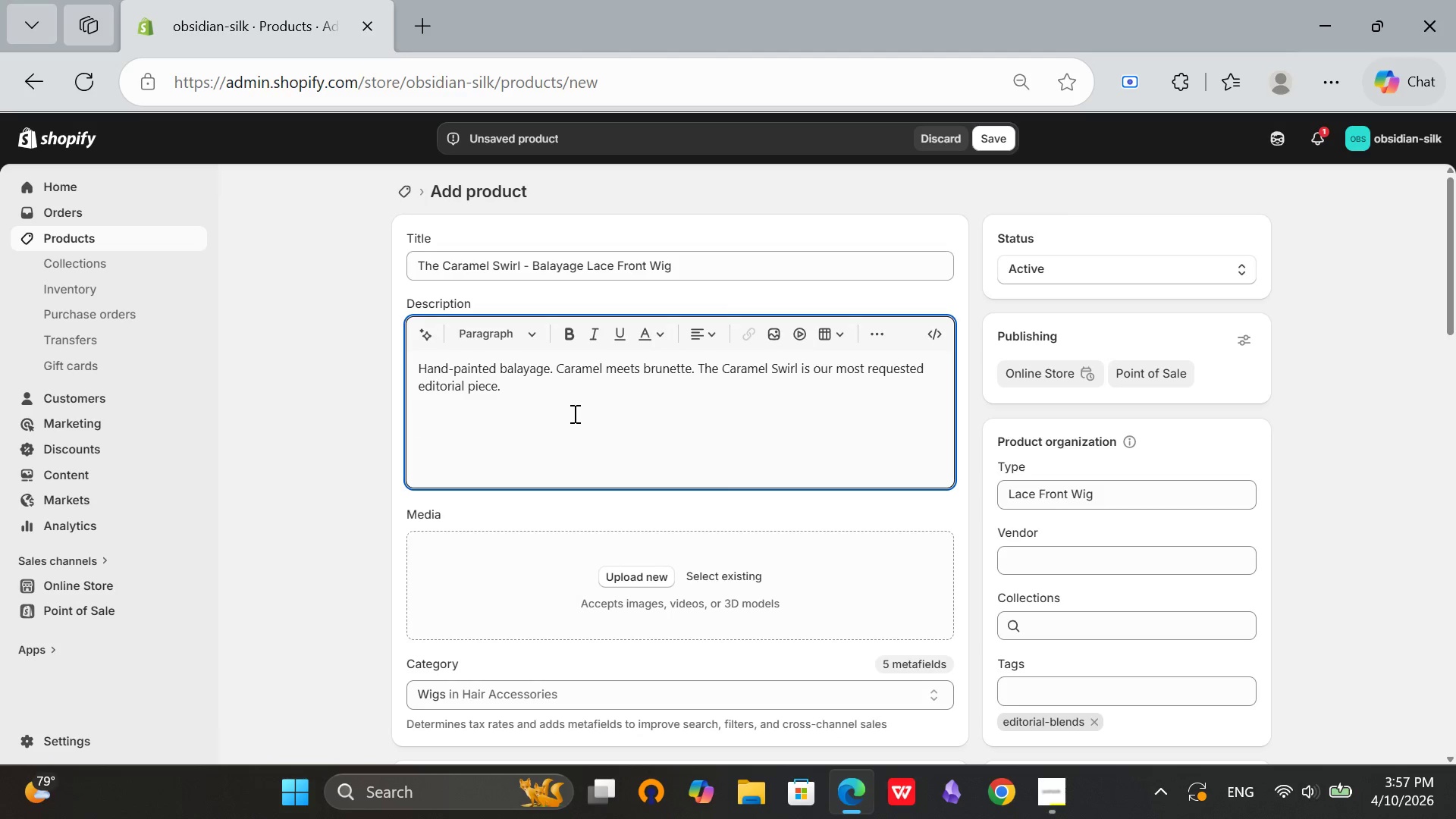 
key(Enter)
 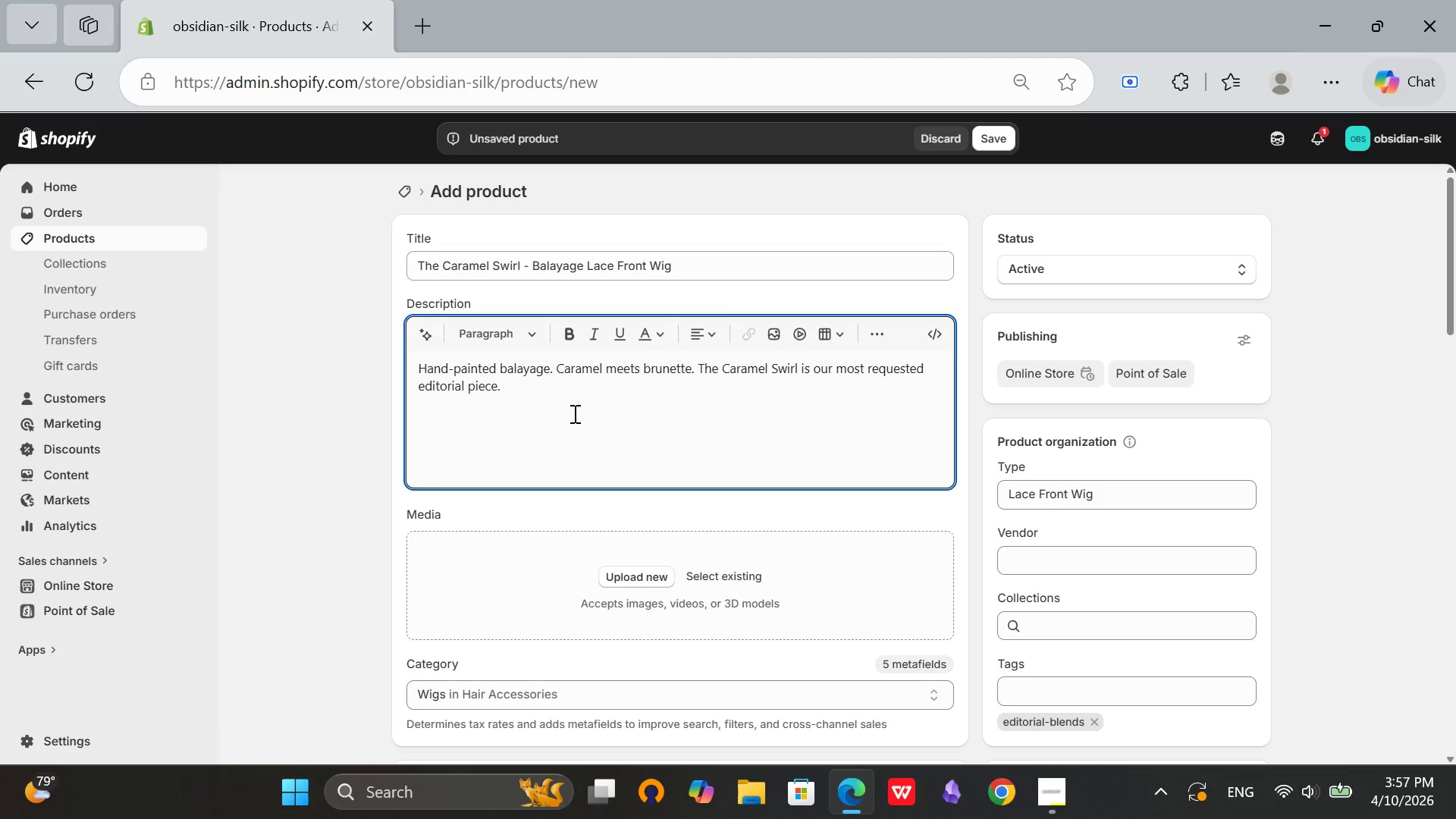 
type(Technical Specs:)
 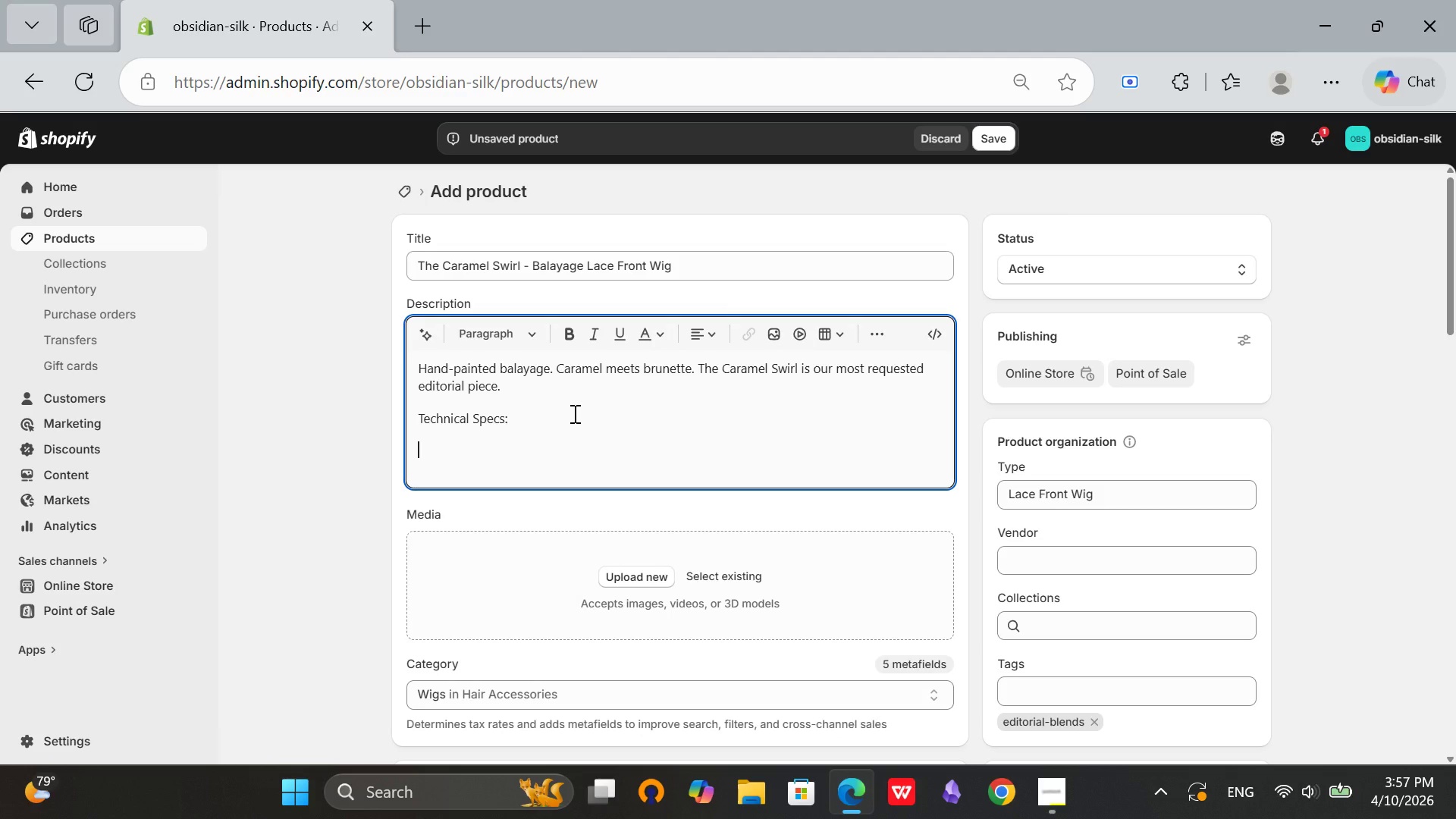 
key(Enter)
 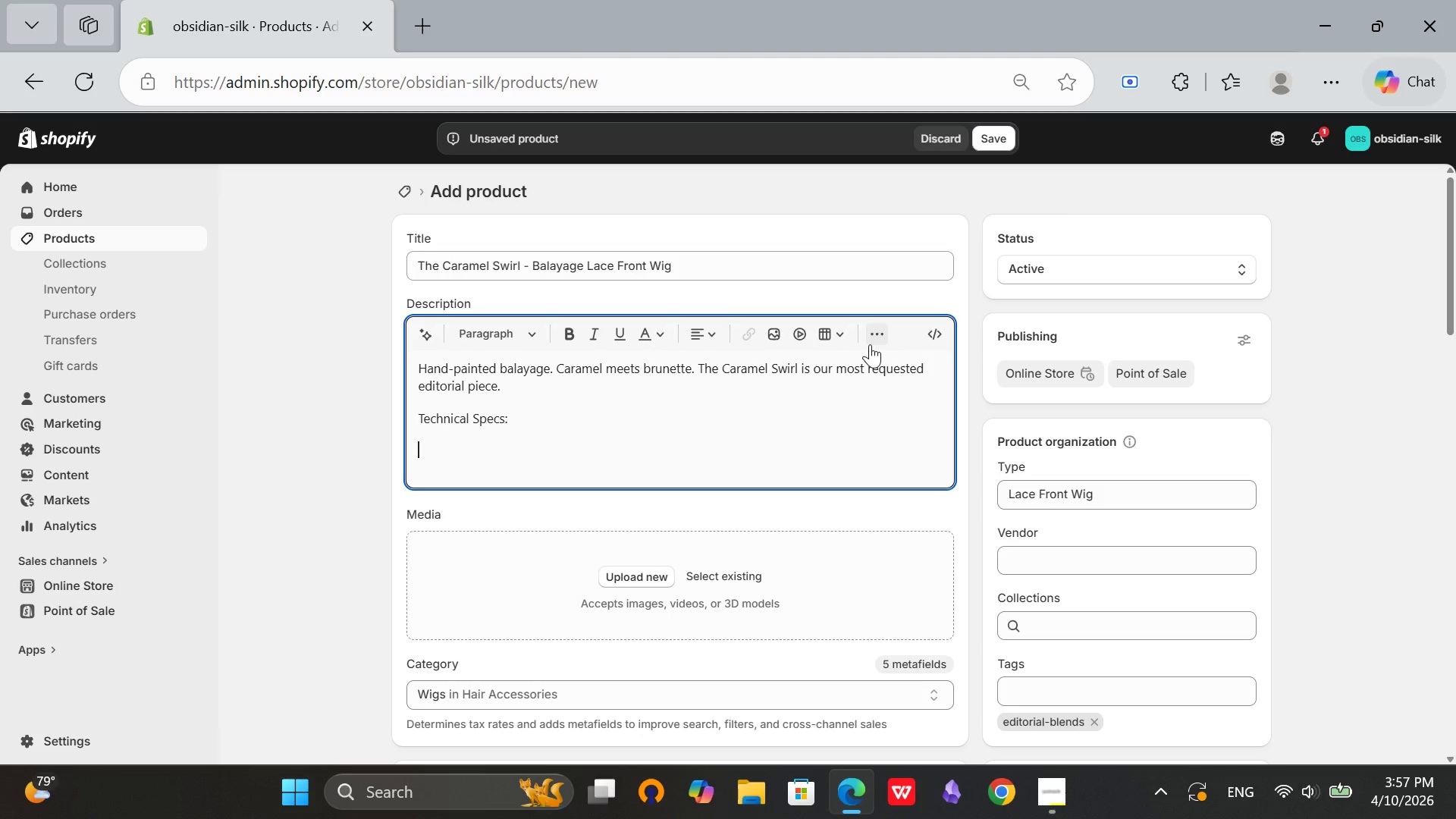 
left_click([870, 344])
 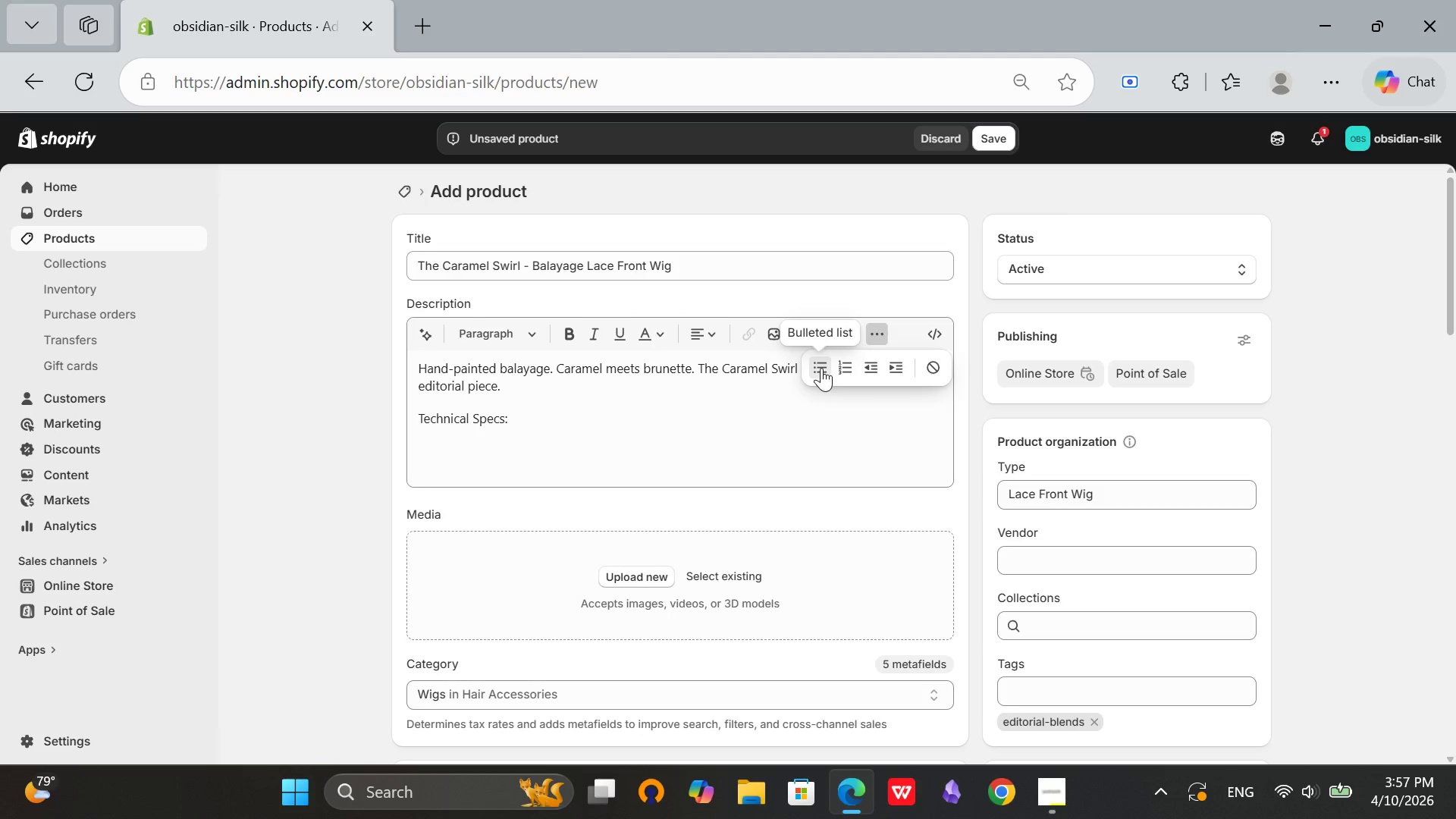 
left_click([821, 368])
 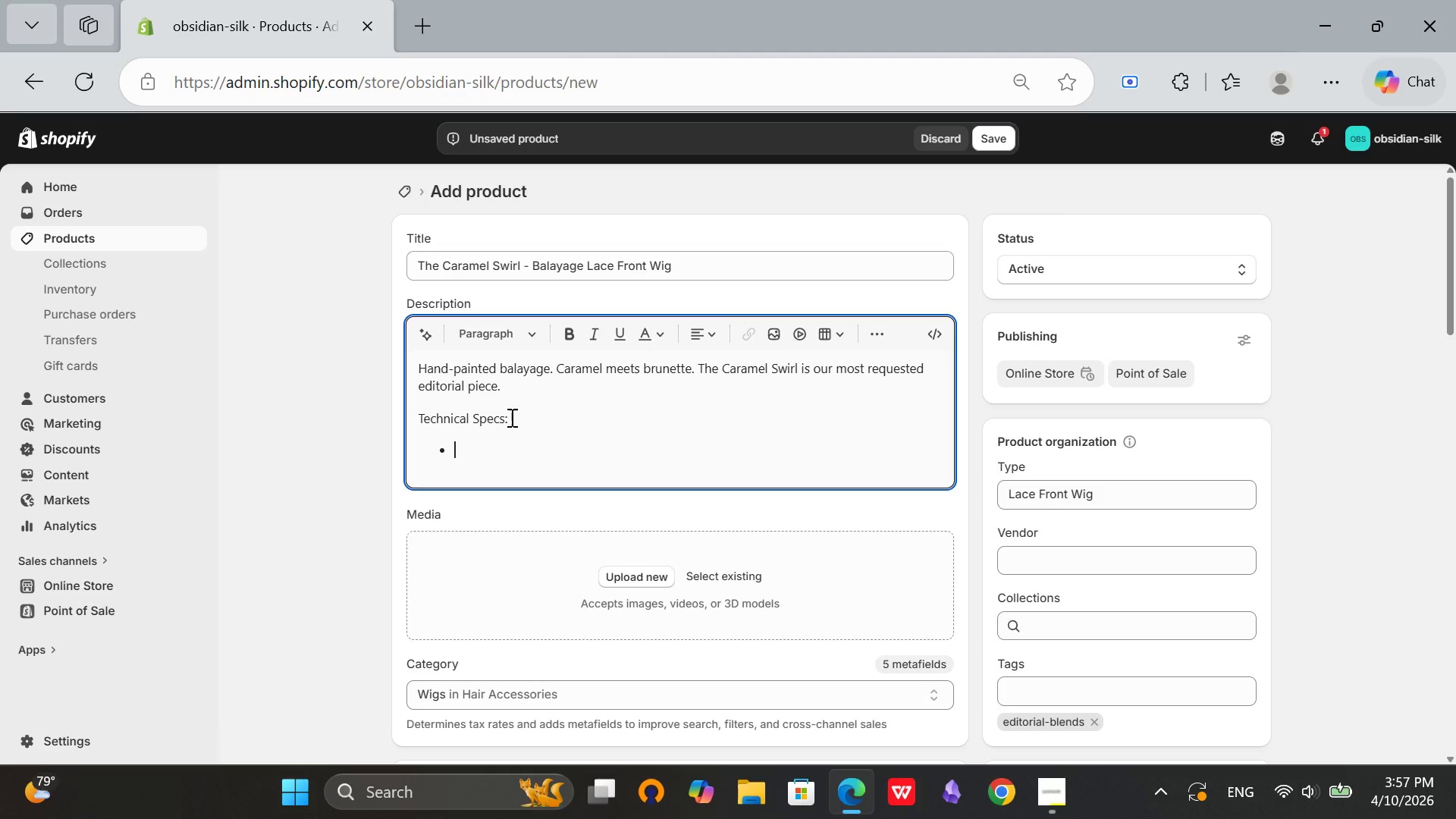 
left_click_drag(start_coordinate=[504, 417], to_coordinate=[369, 421])
 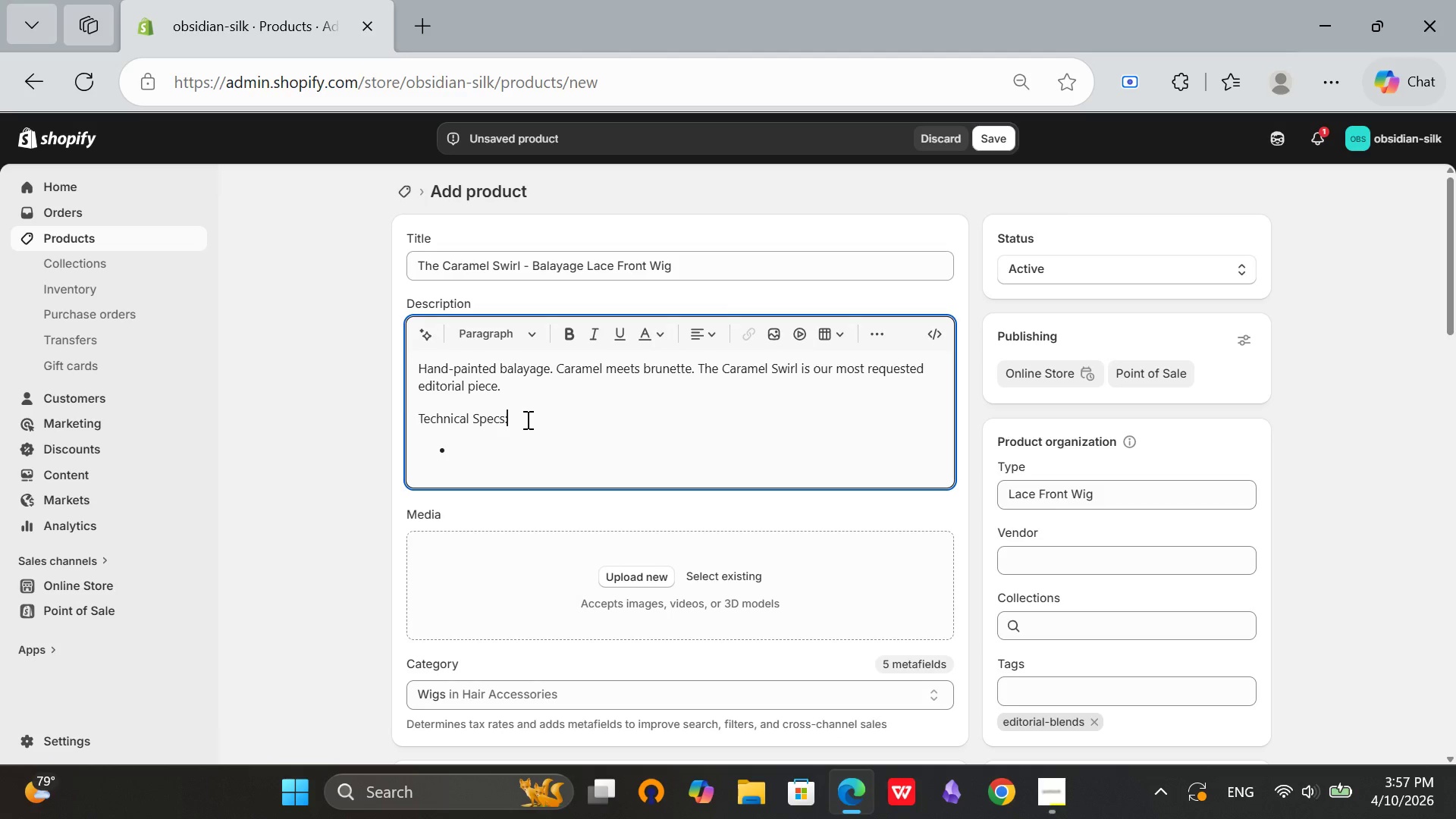 
left_click([529, 421])
 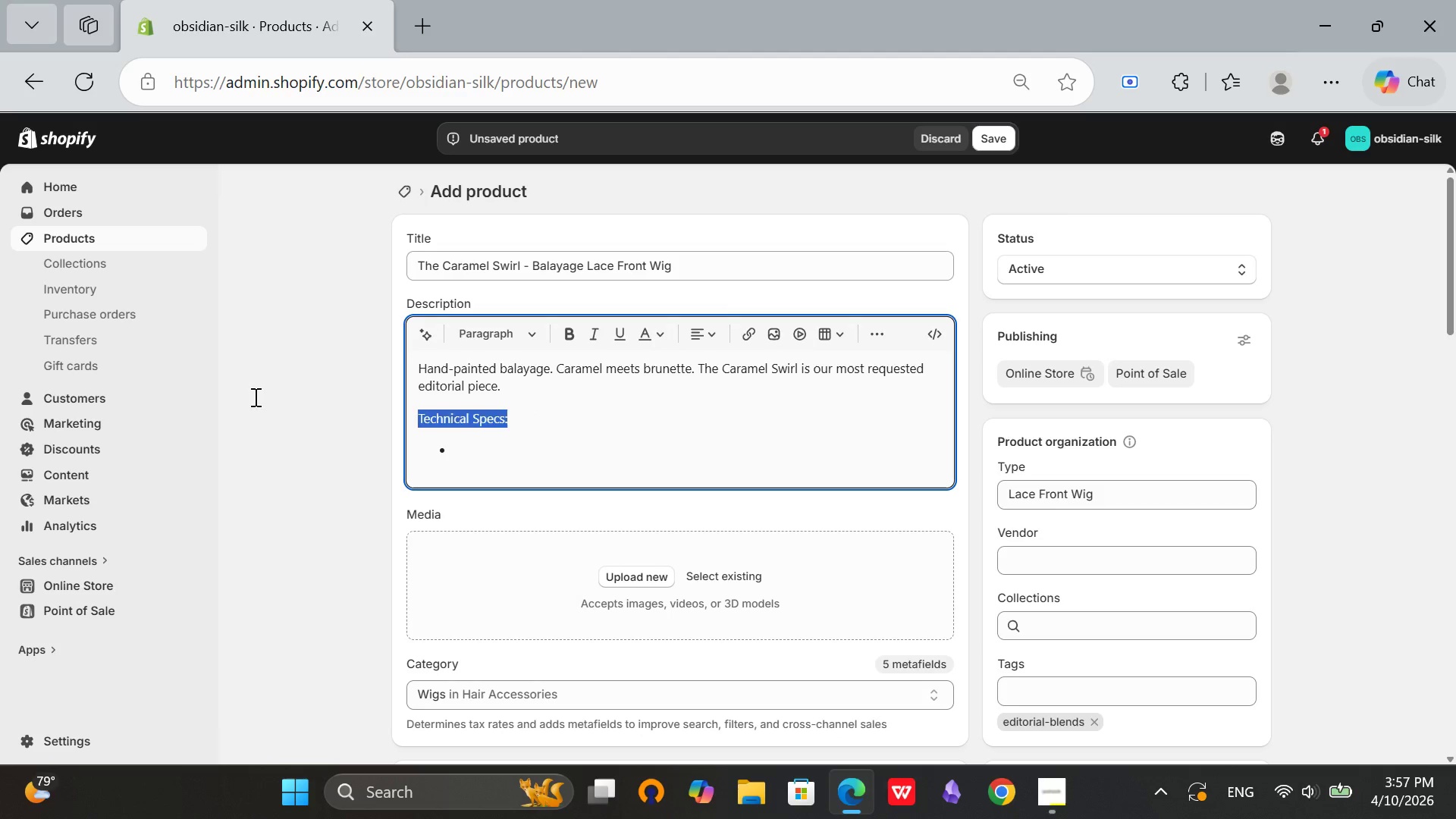 
left_click_drag(start_coordinate=[512, 419], to_coordinate=[275, 423])
 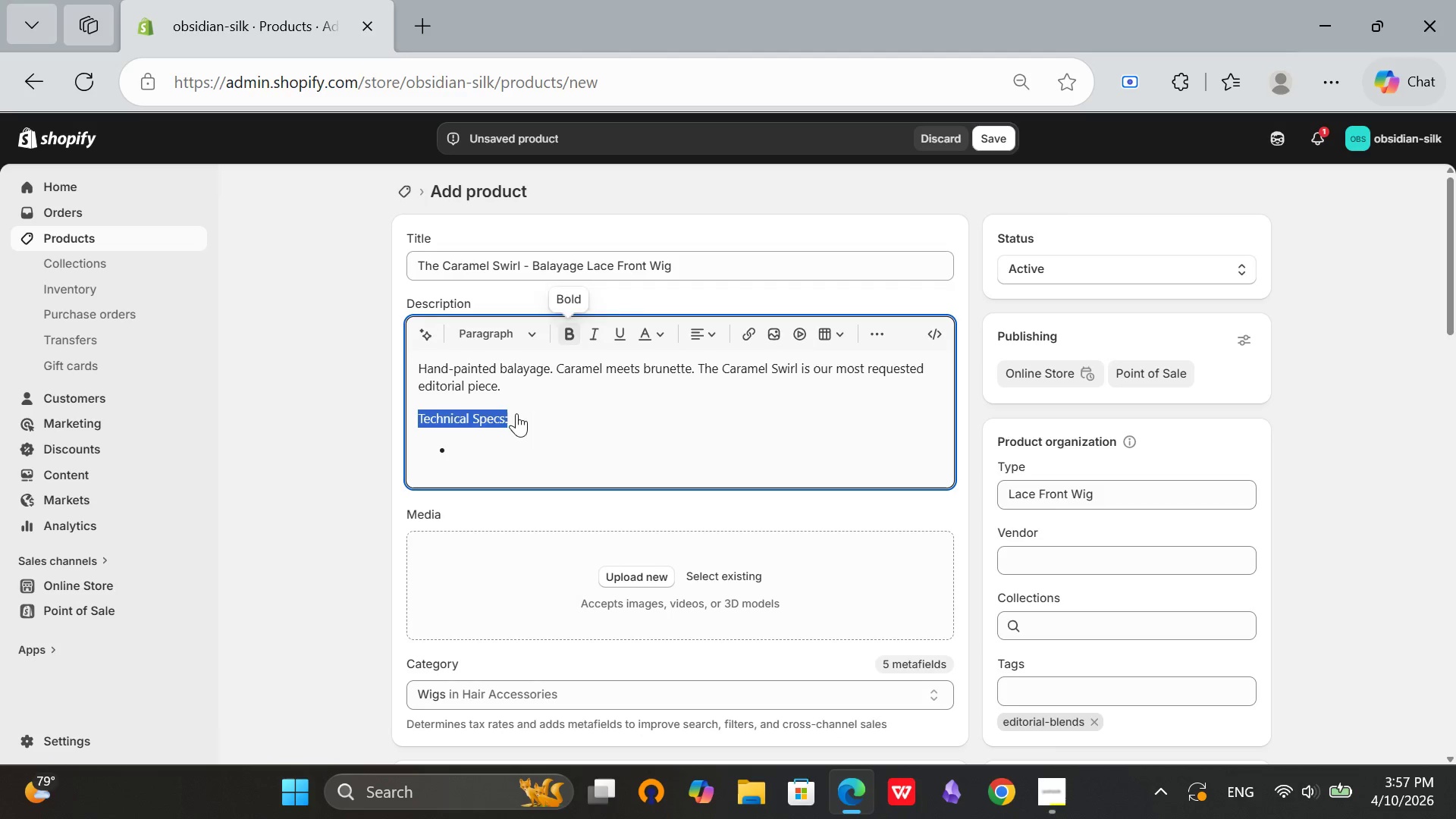 
left_click([573, 332])
 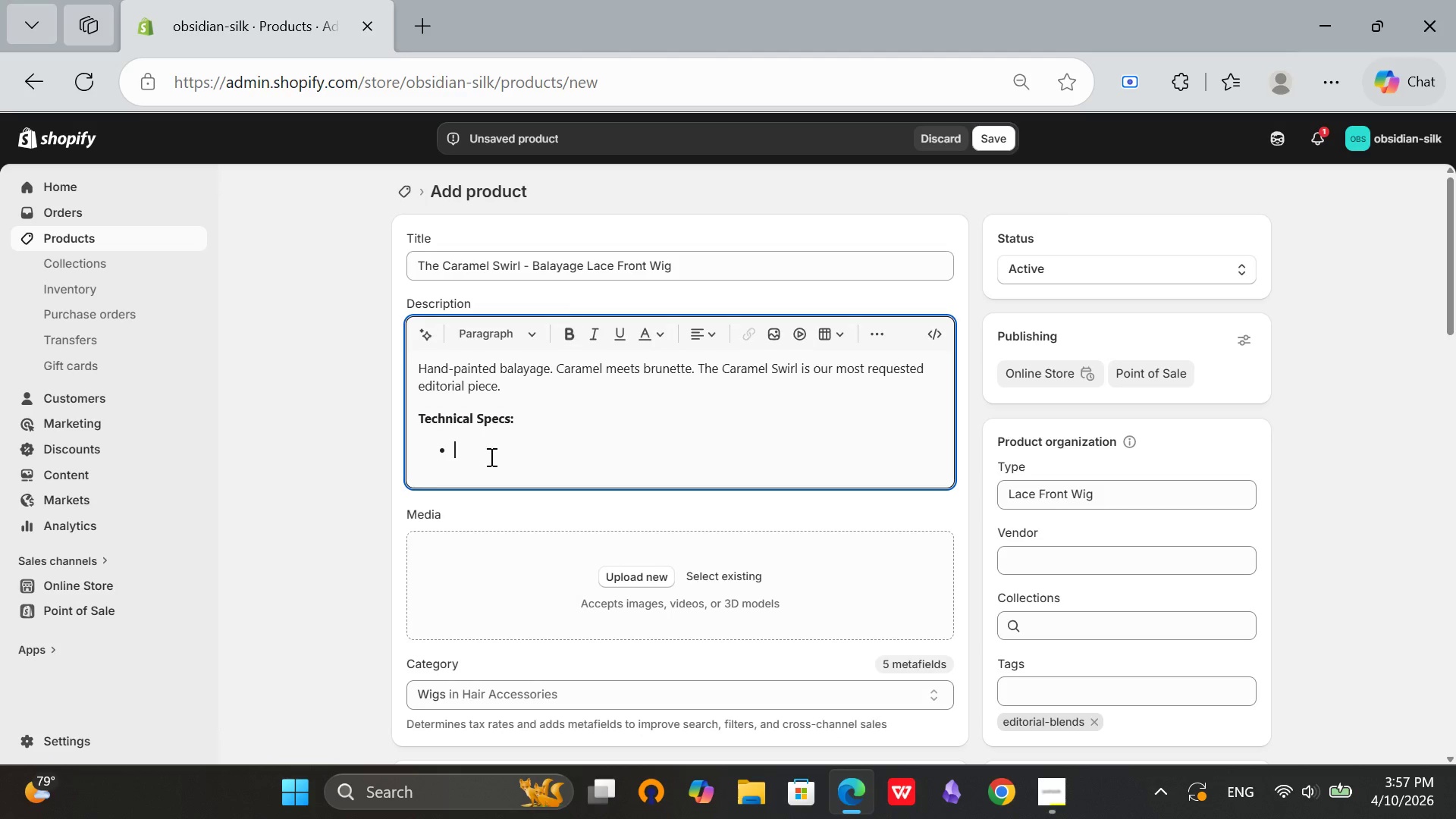 
left_click([481, 438])
 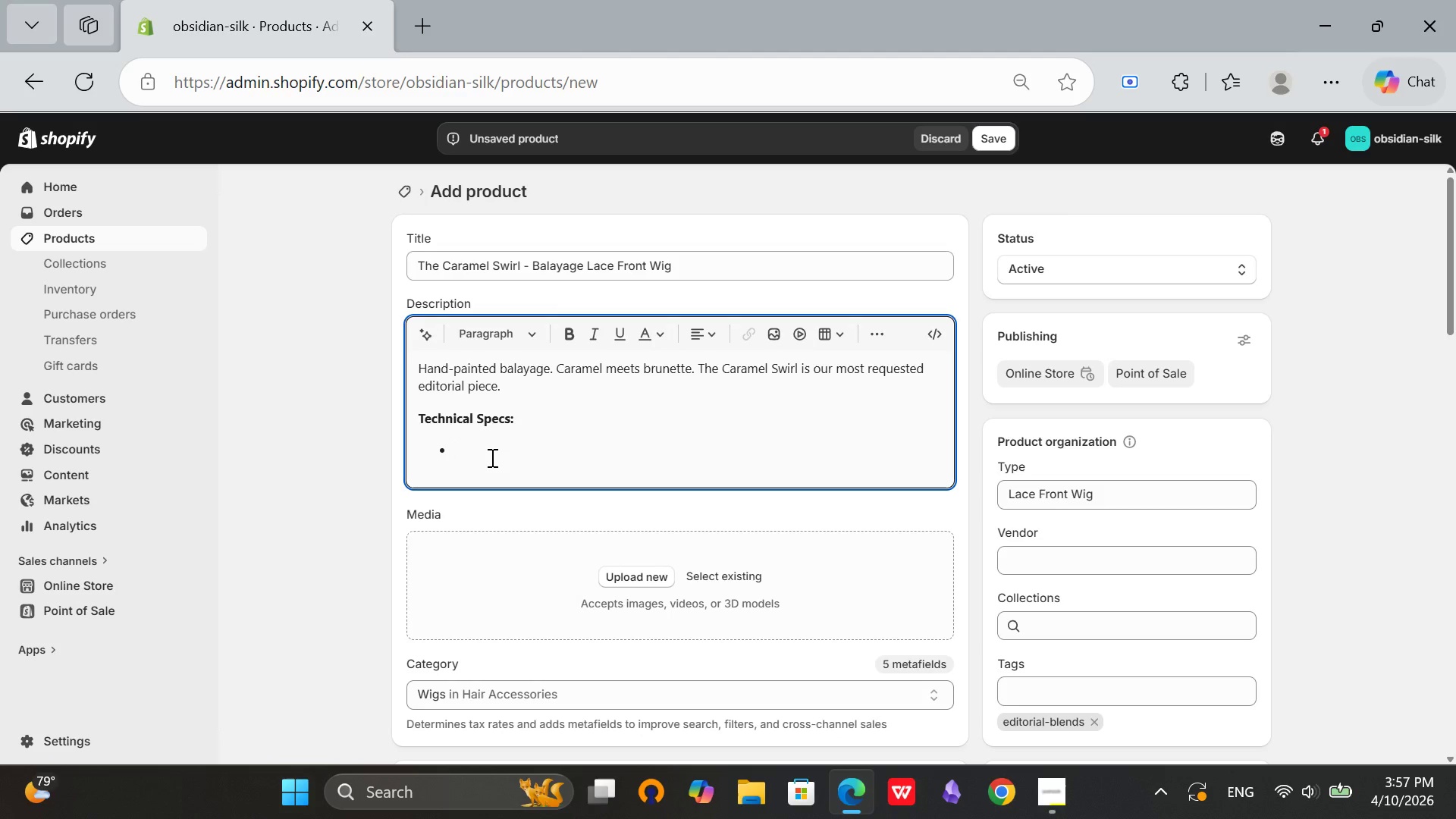 
type(Hair )
 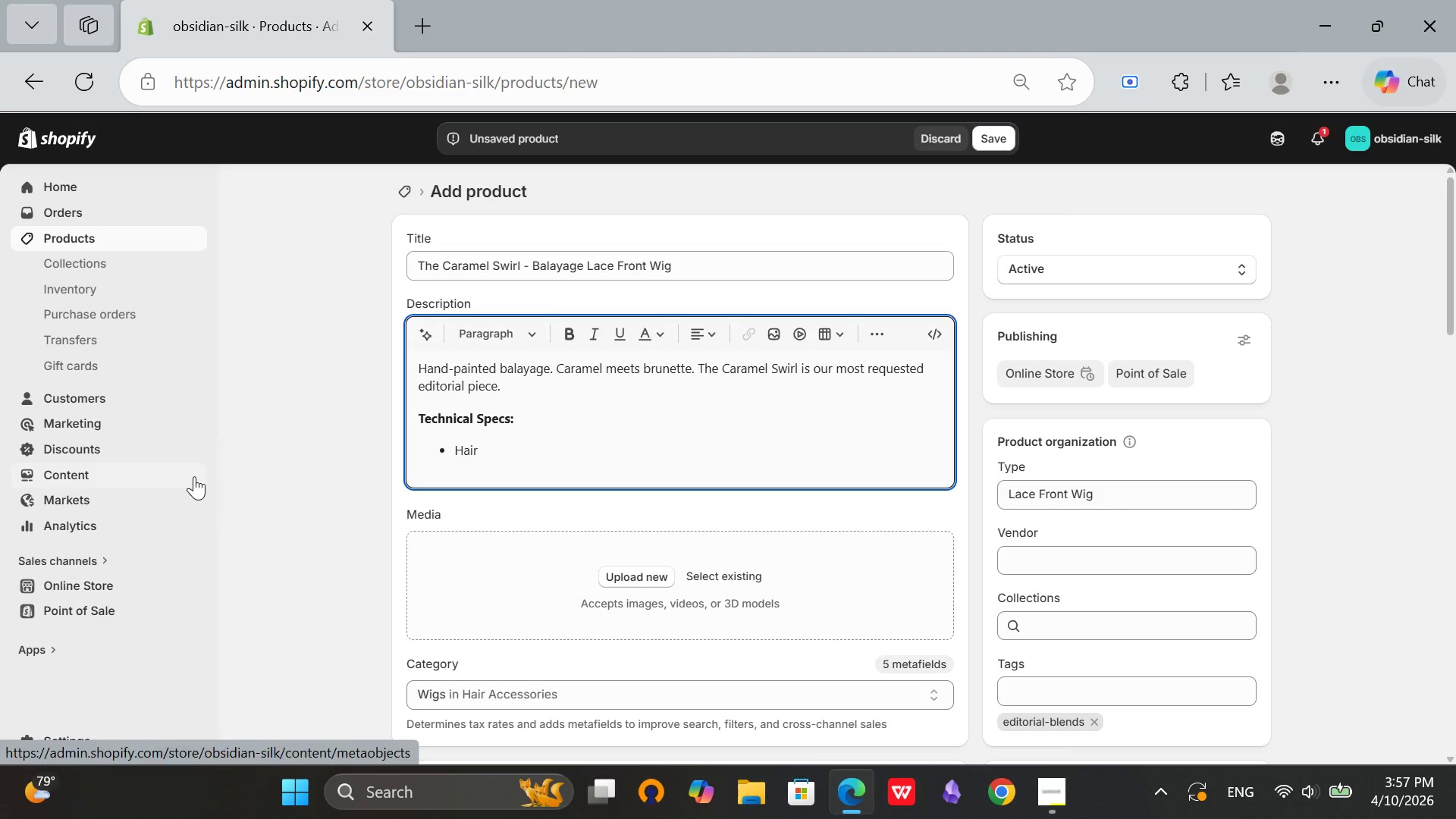 
type(Origin: Brazilian vurgin)
key(Backspace)
key(Backspace)
key(Backspace)
key(Backspace)
key(Backspace)
type(irgin hair)
 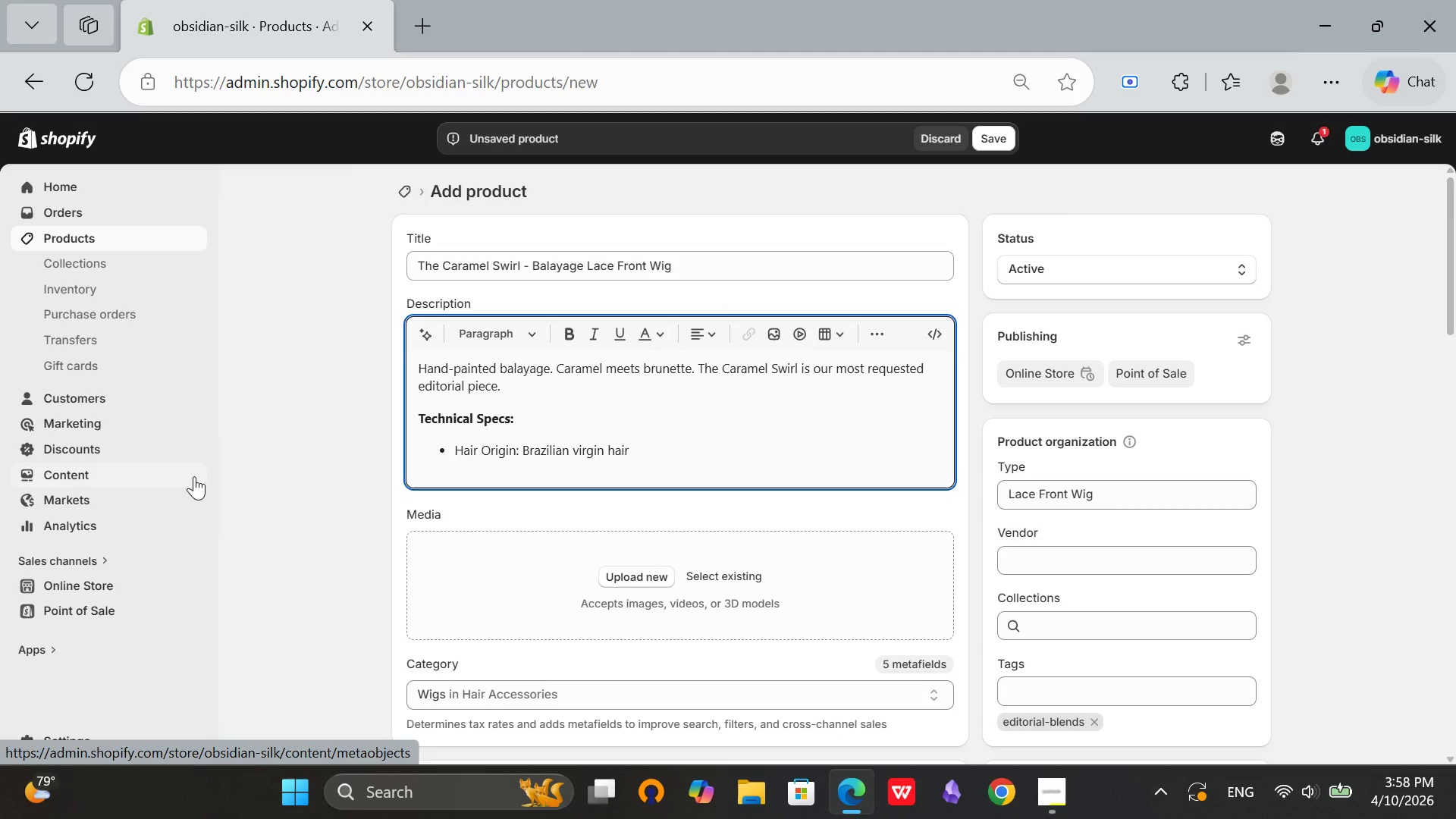 
key(Enter)
 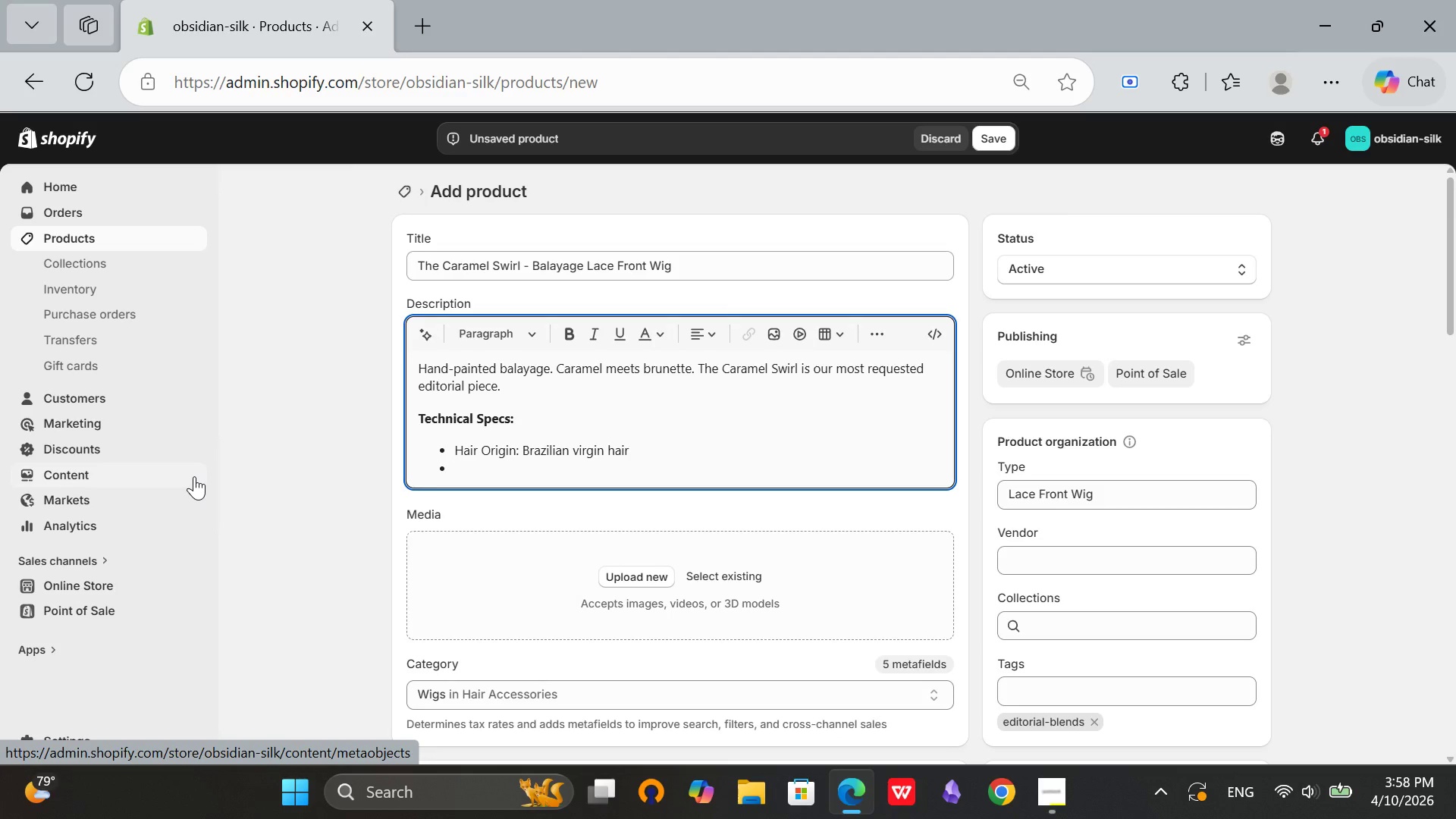 
type(Heat Resistance: Up to )
key(Backspace)
type( 400 degrees Fahrenheit )
 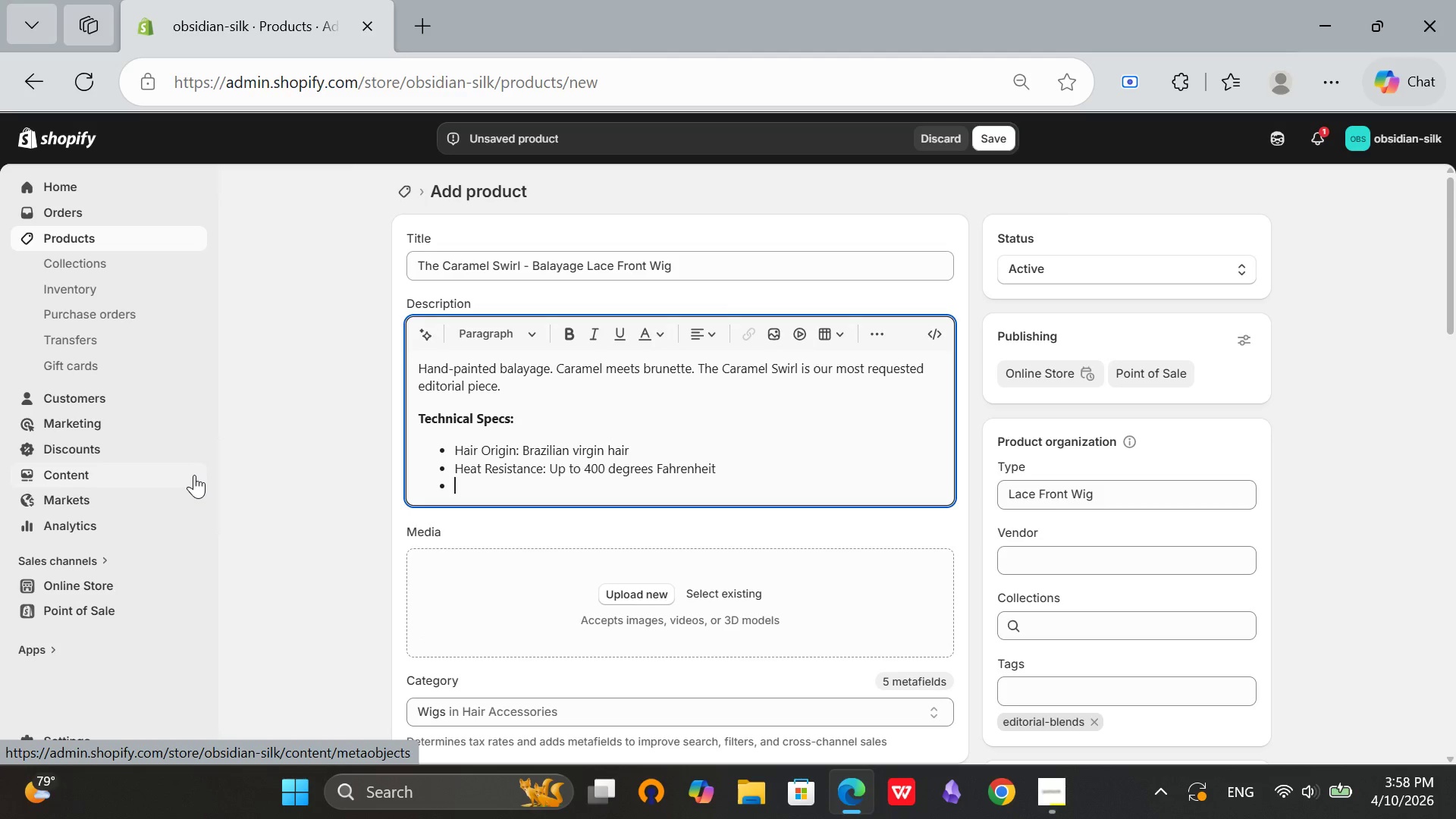 
key(Enter)
 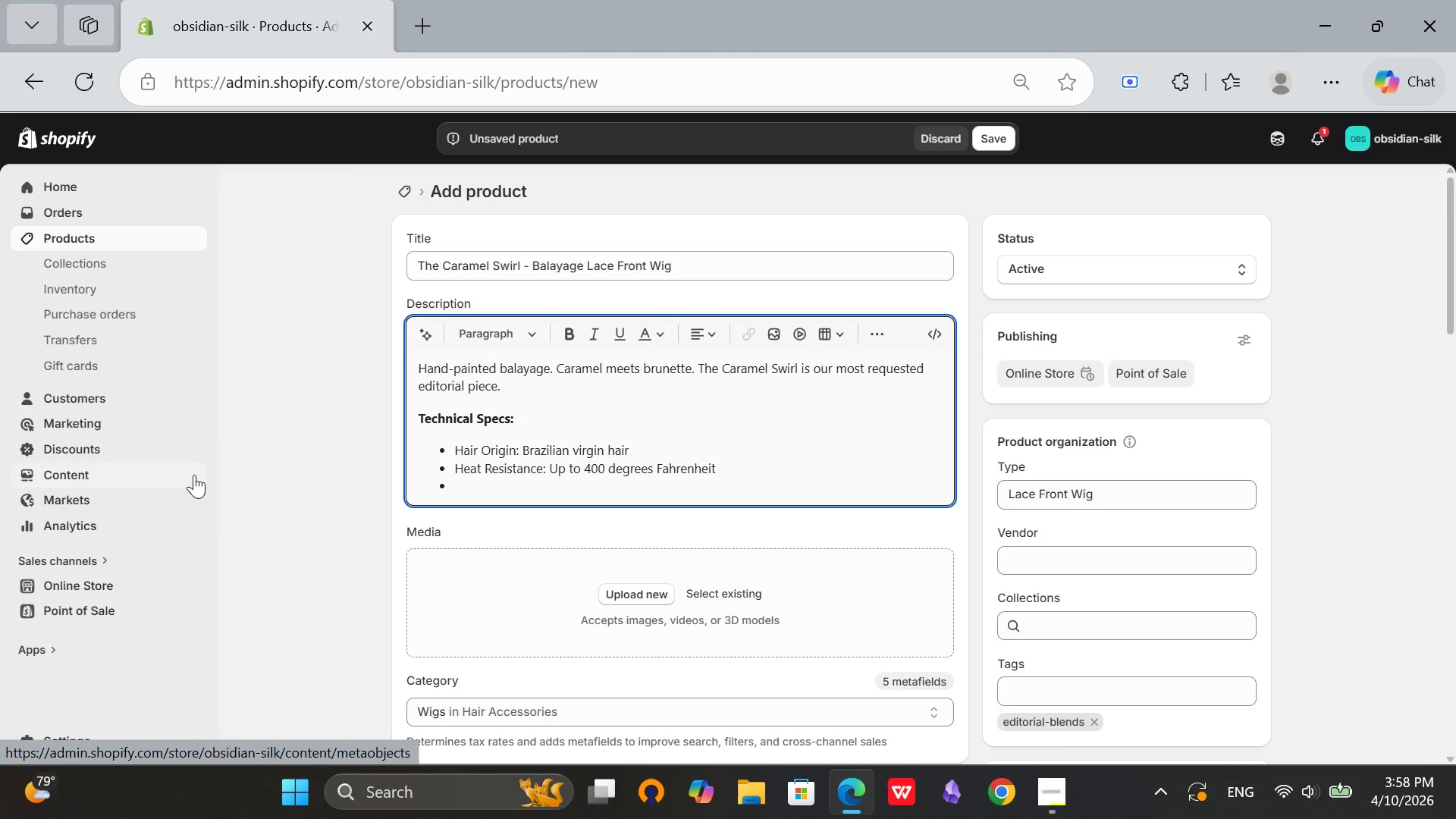 
type(Knot Bleaching: Yes, professional grade)
 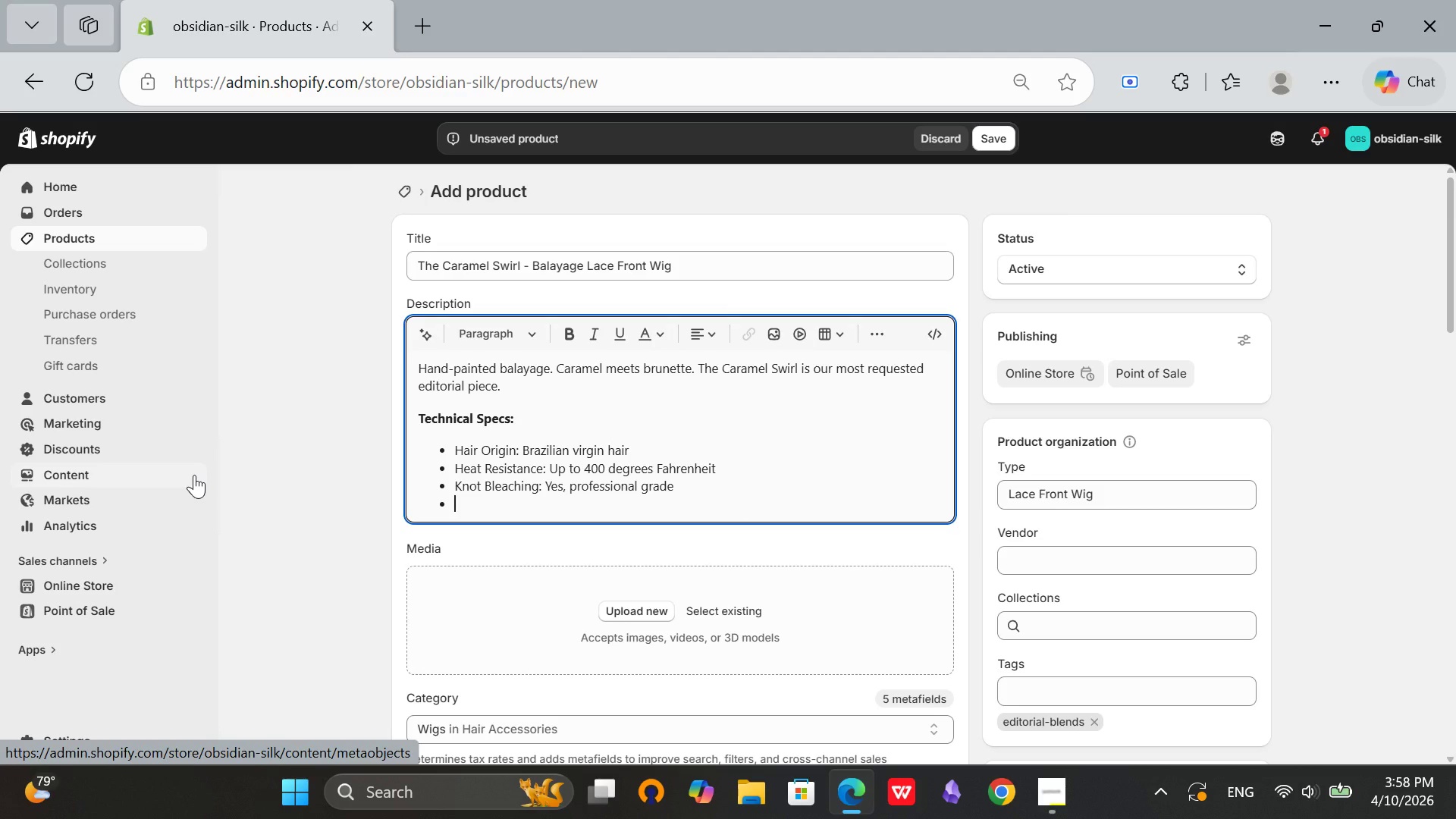 
key(Enter)
 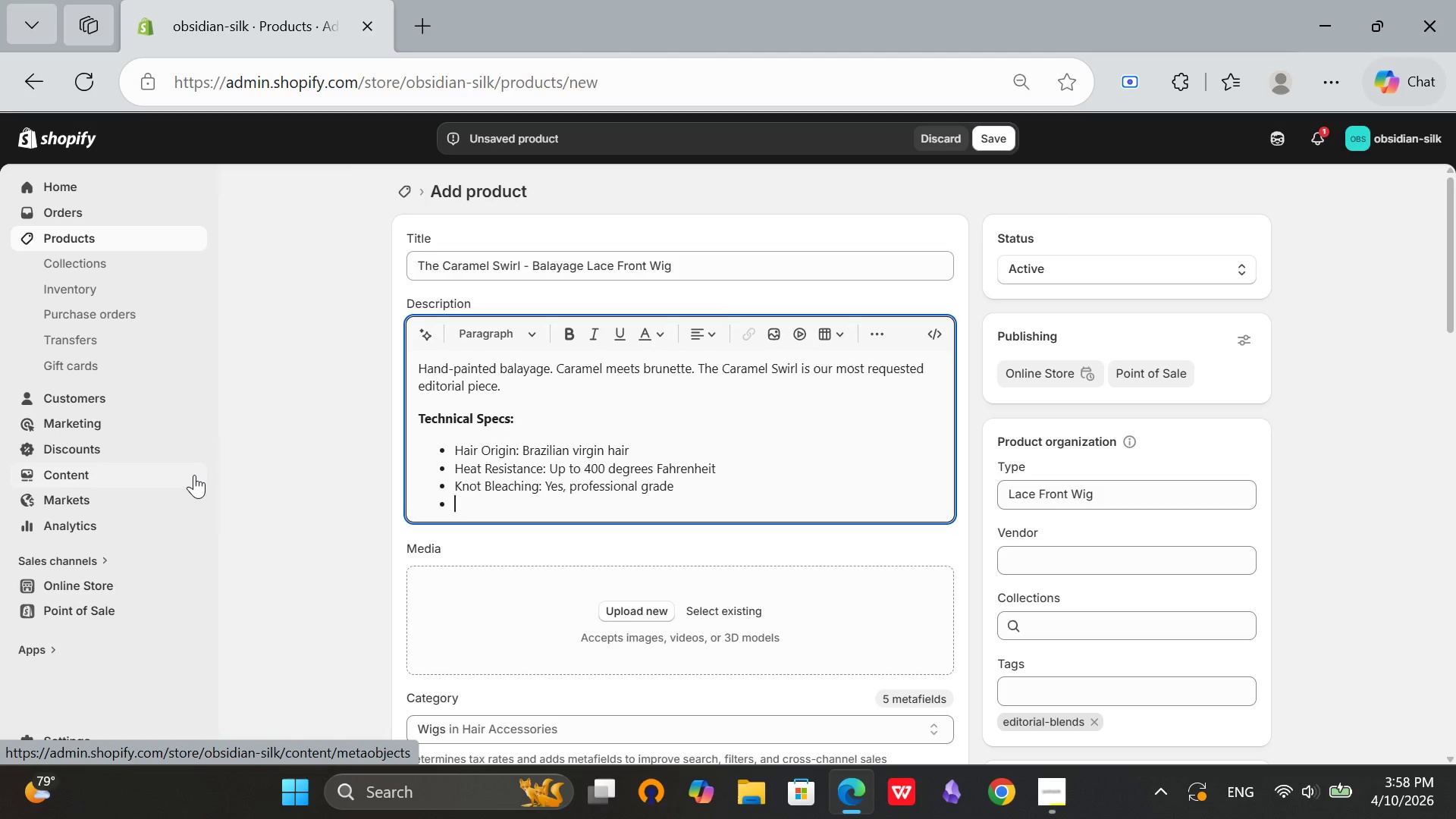 
type(Lace Type: HD Lace, Swiss Lace, or Silk Top)
 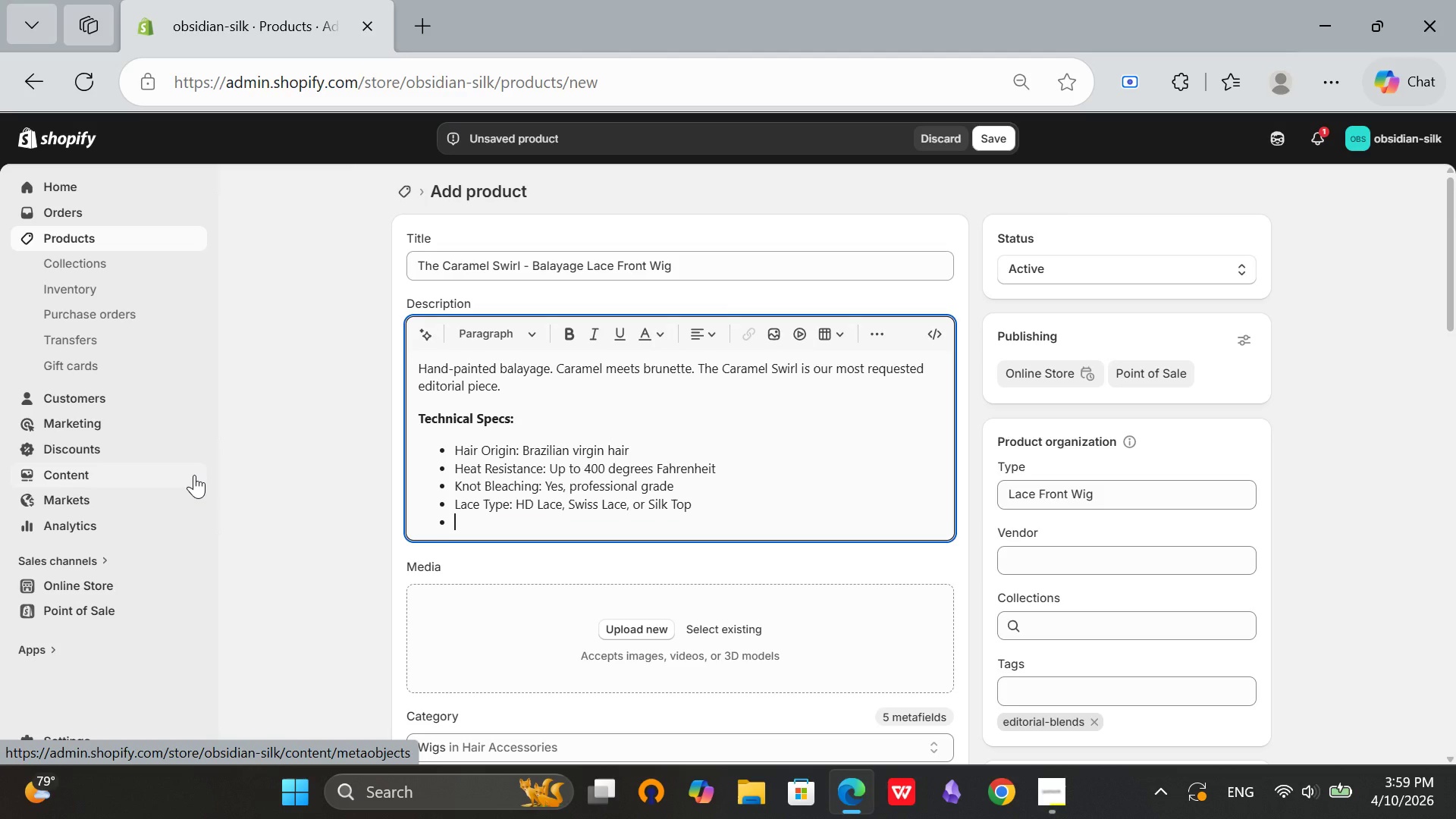 
key(Enter)
 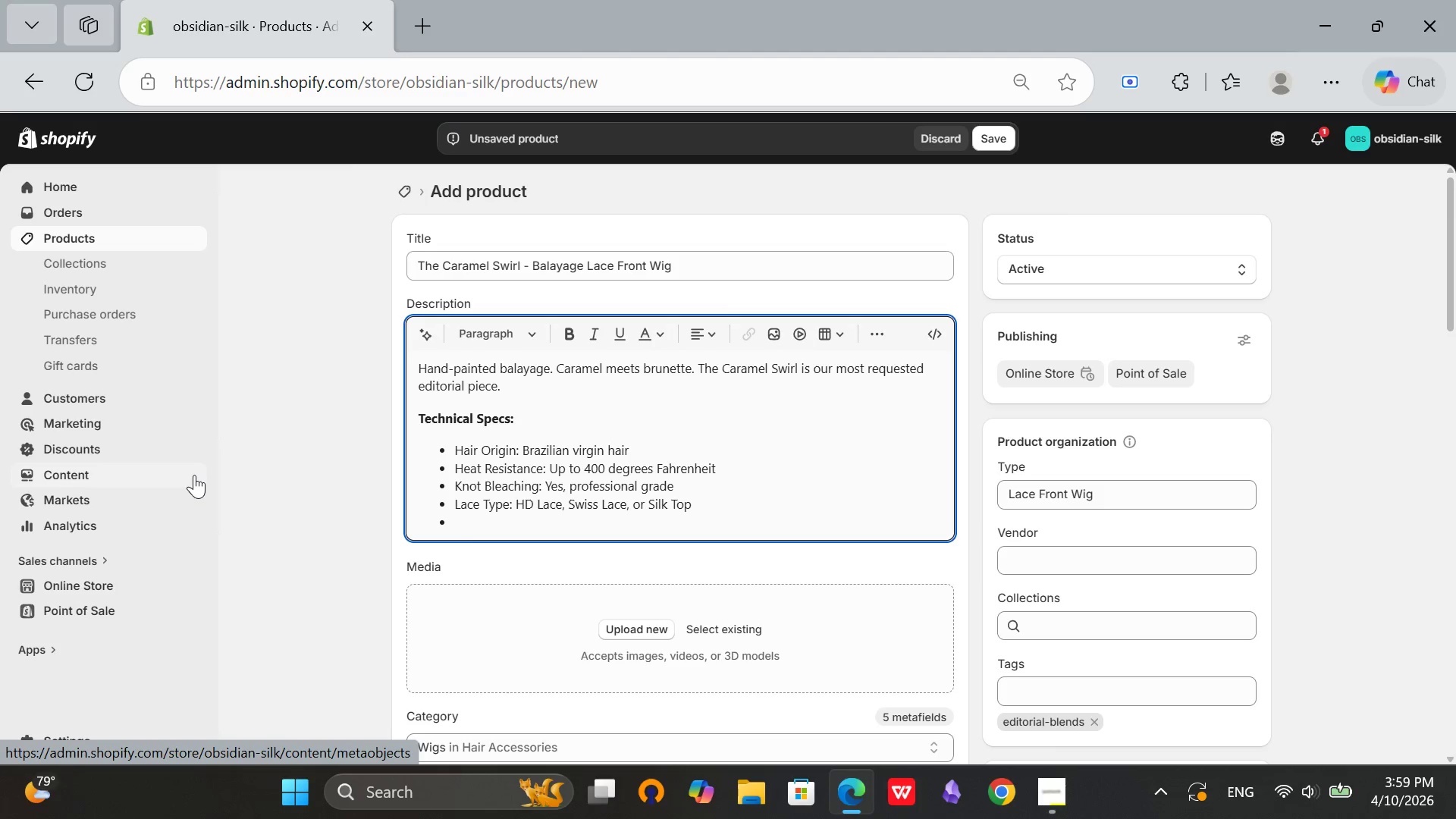 
type(Density: 150% or)
key(Backspace)
key(Backspace)
type(to 180%)
 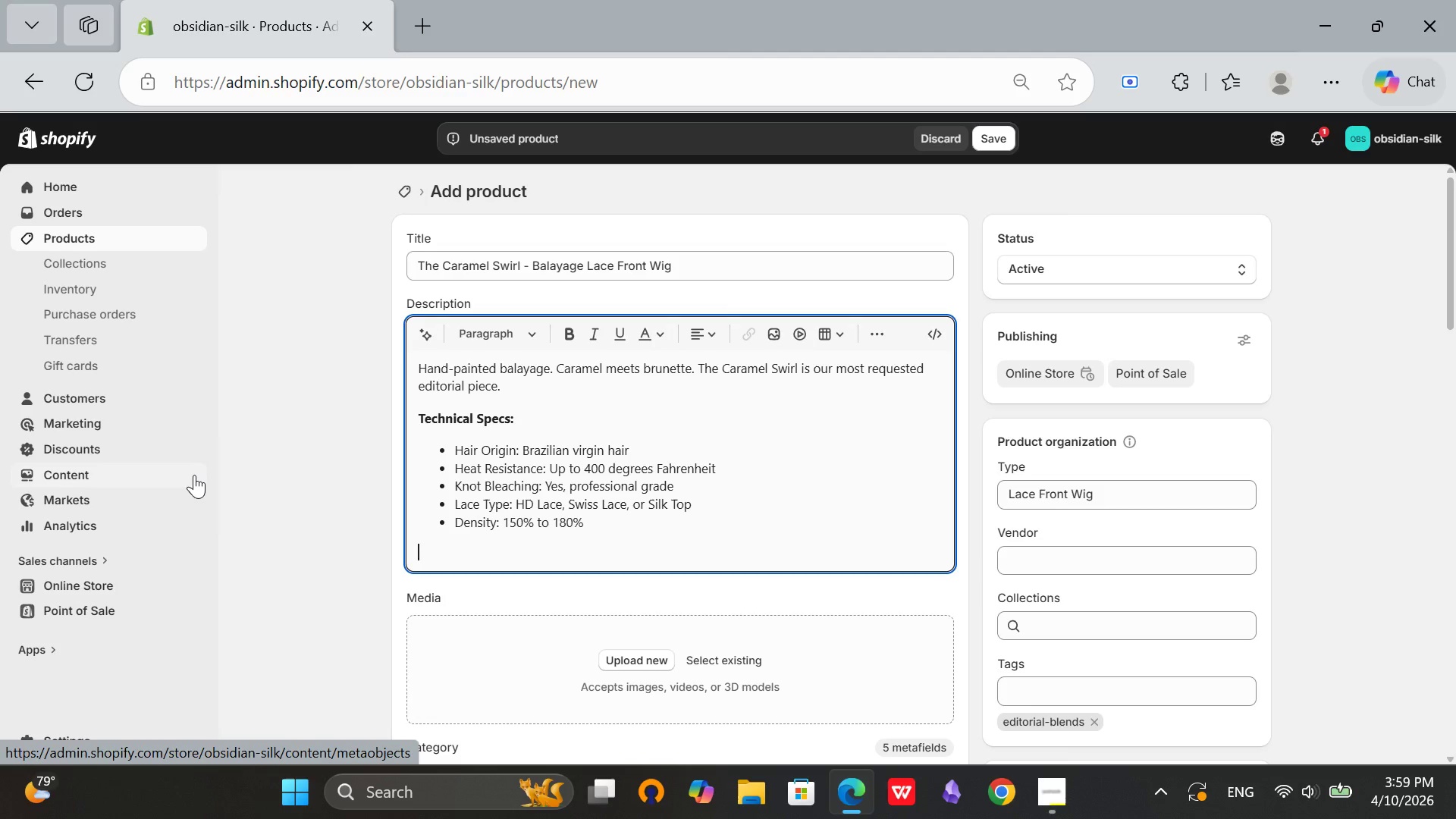 
 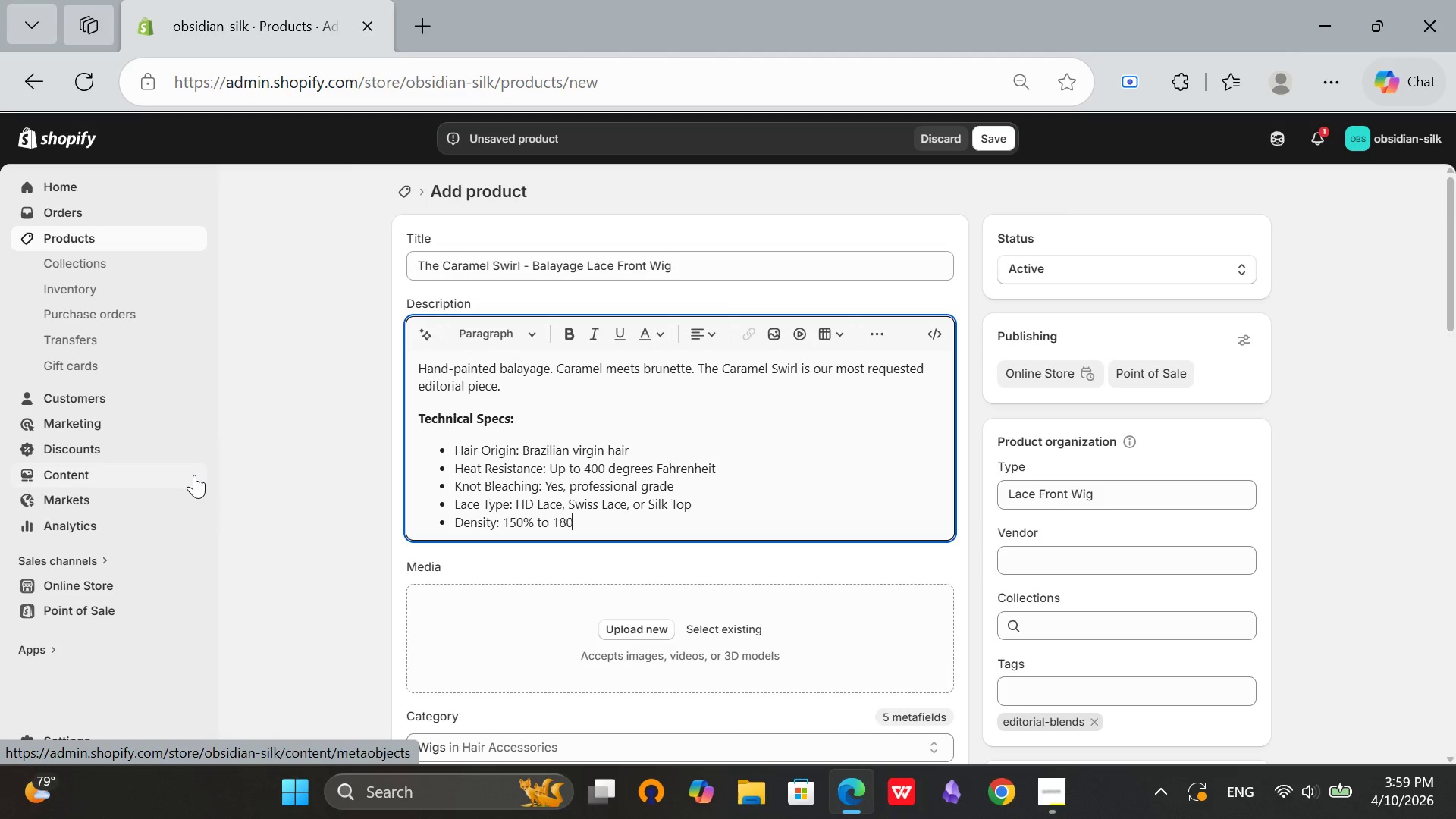 
key(Enter)
 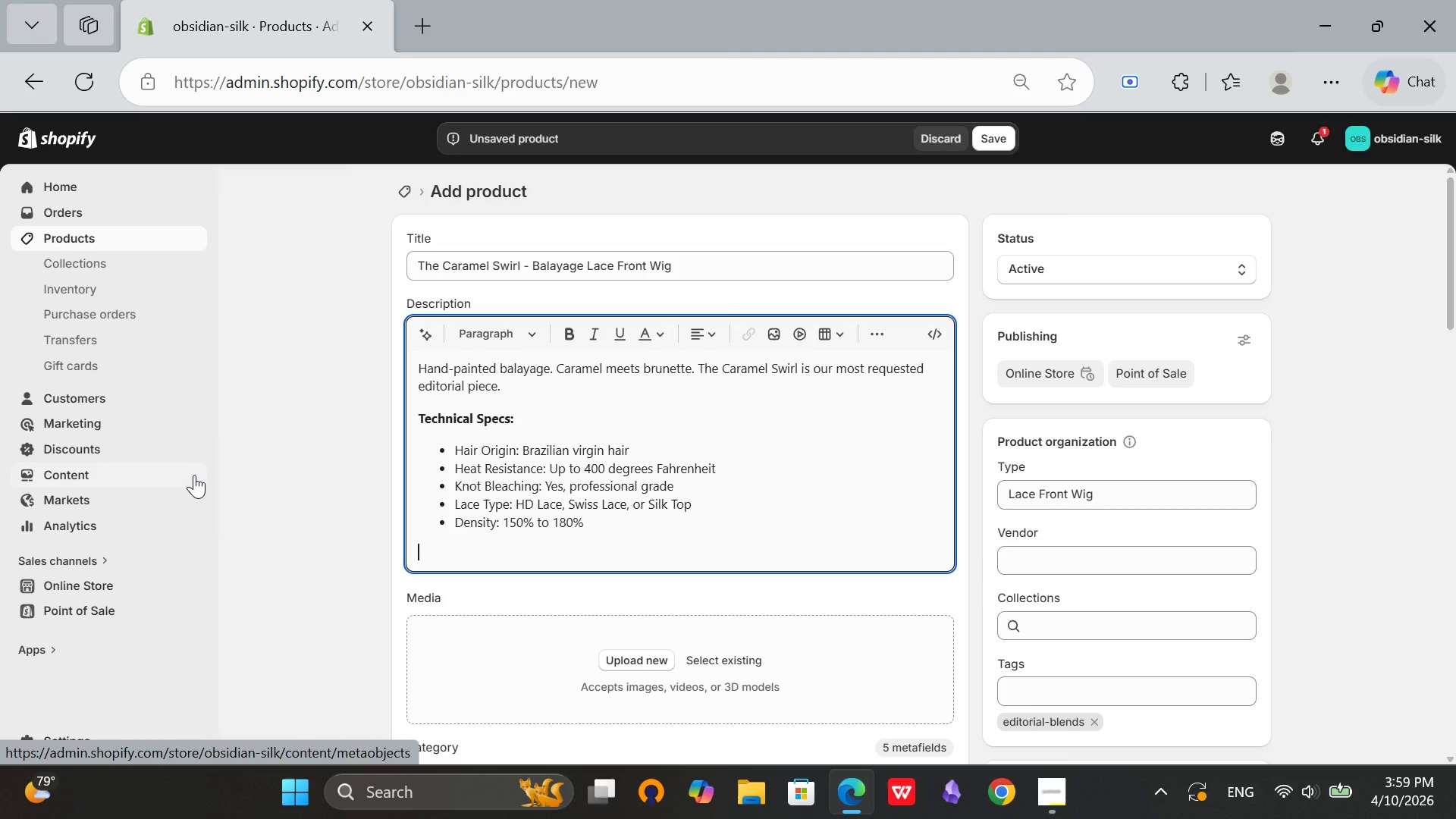 
key(Enter)
 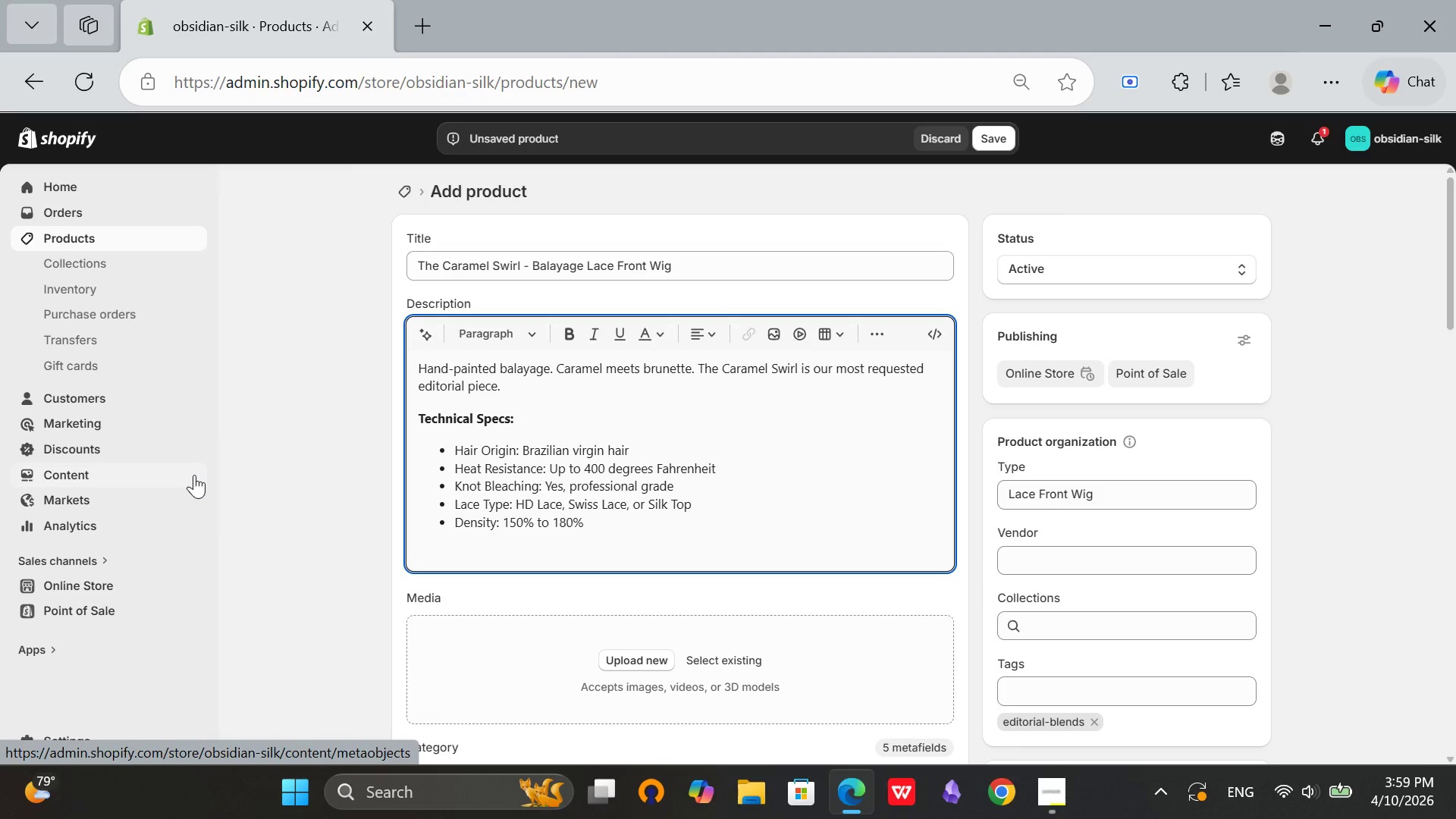 
type(Cra)
key(Backspace)
type(a)
key(Backspace)
key(Backspace)
type(are Instructions:)
 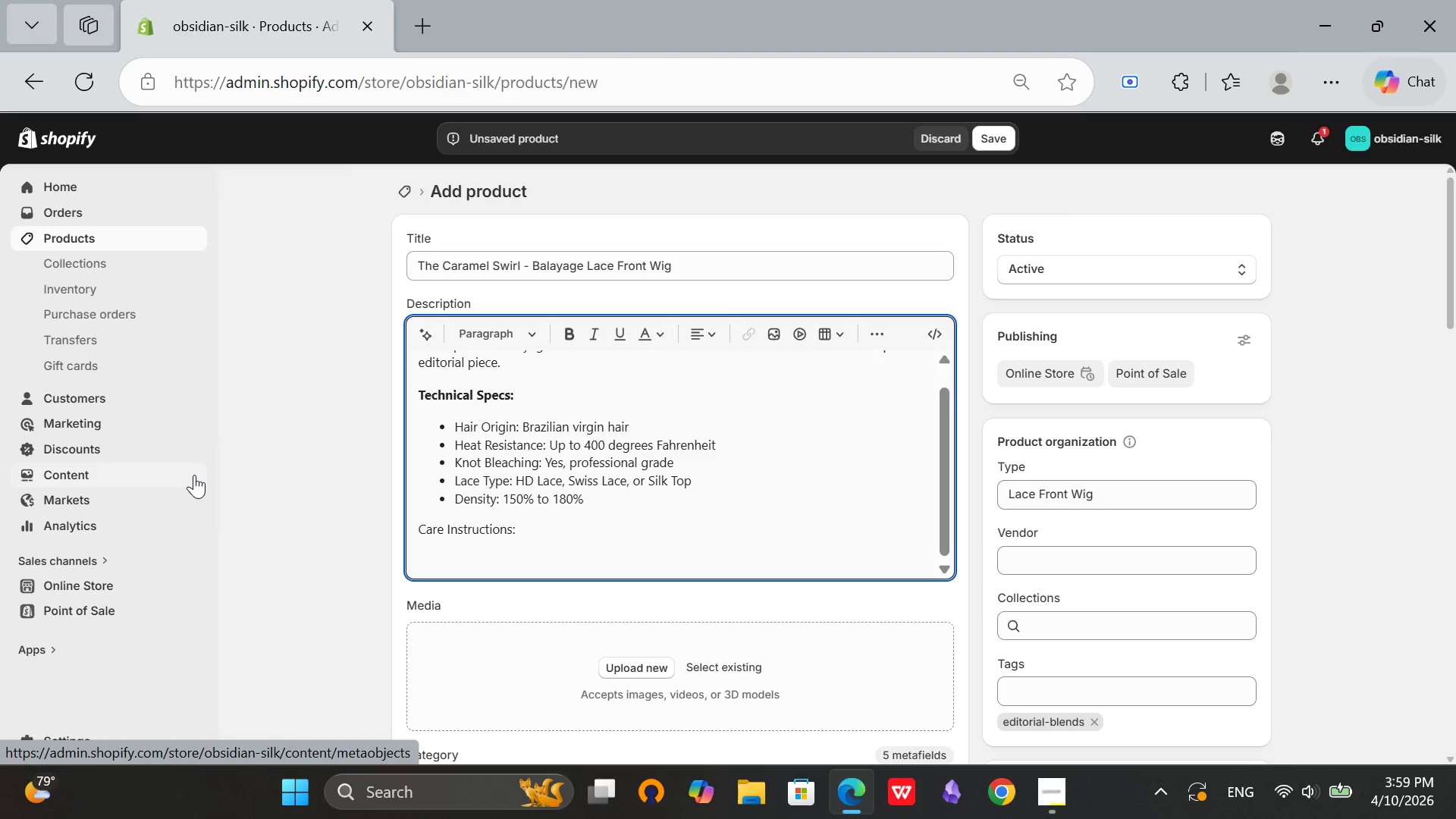 
 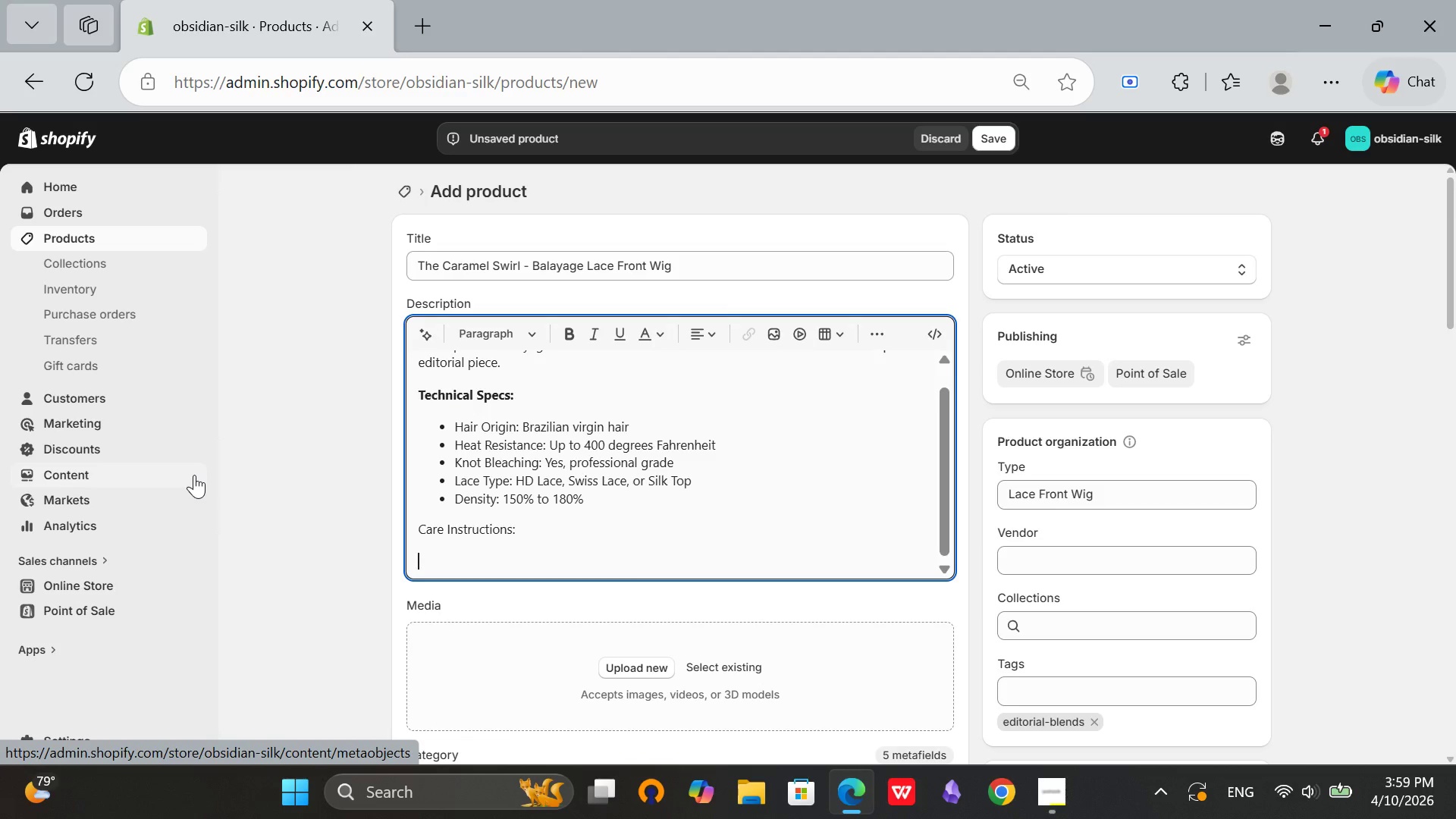 
key(Enter)
 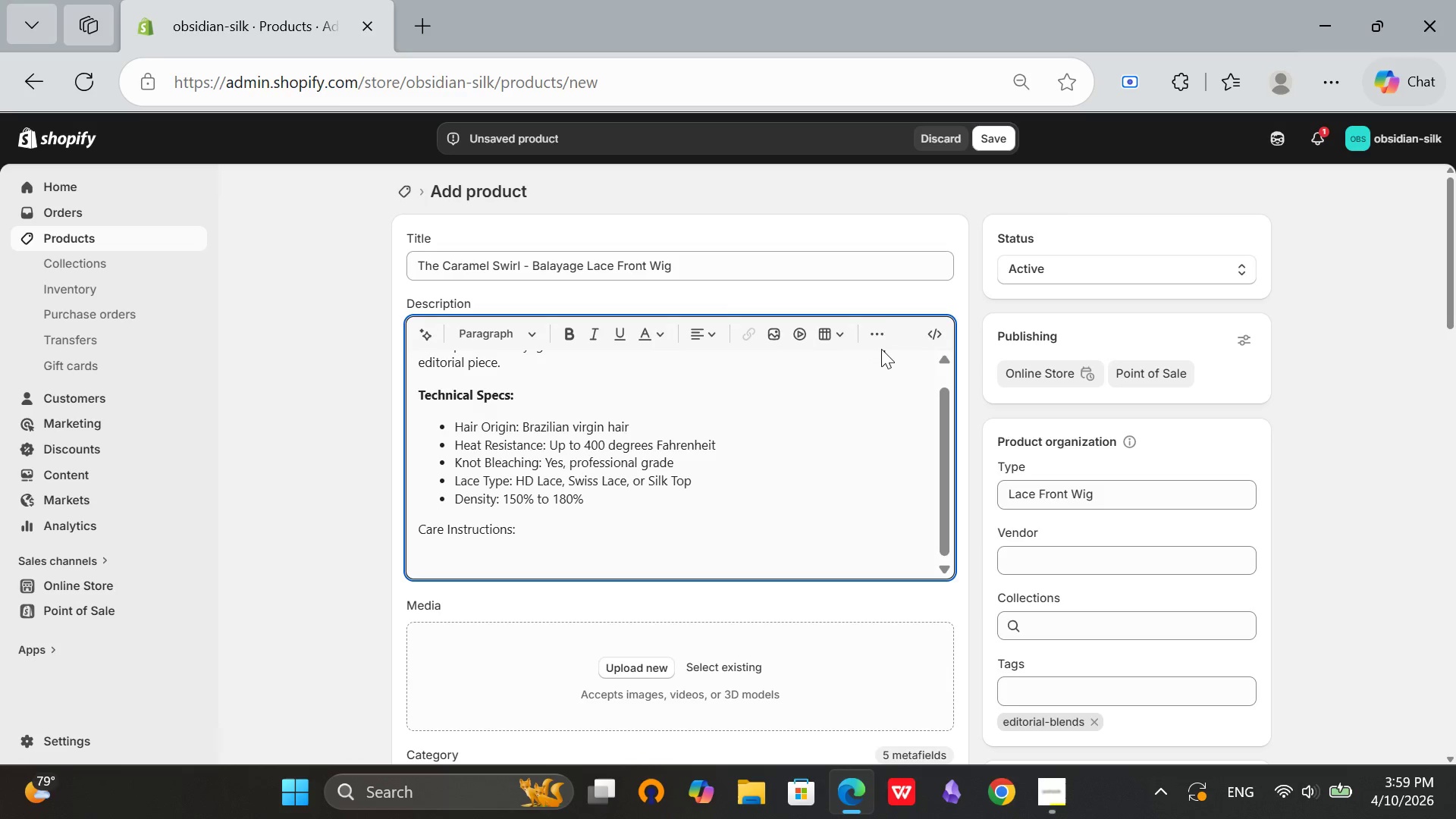 
left_click([883, 328])
 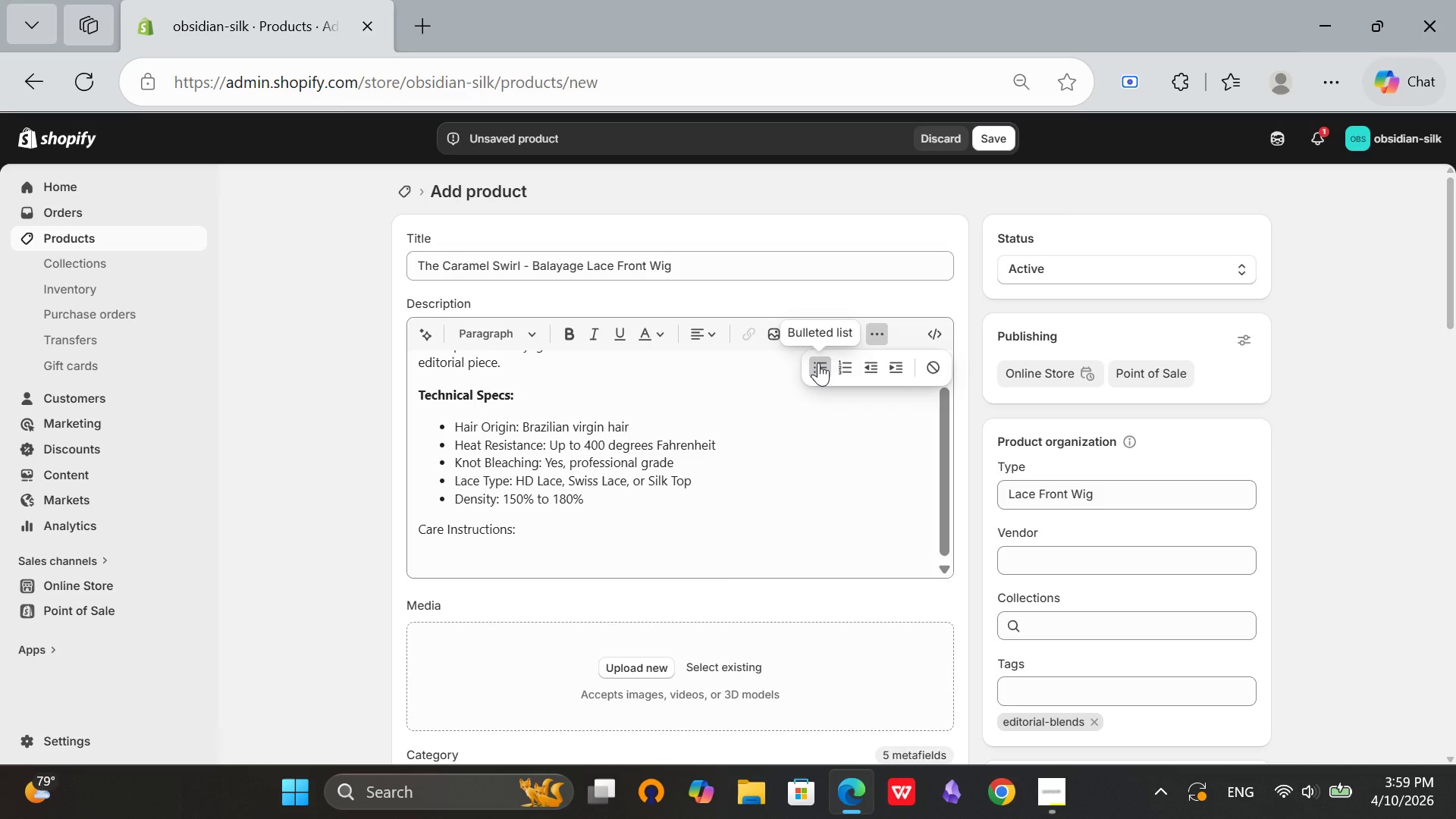 
left_click([818, 362])
 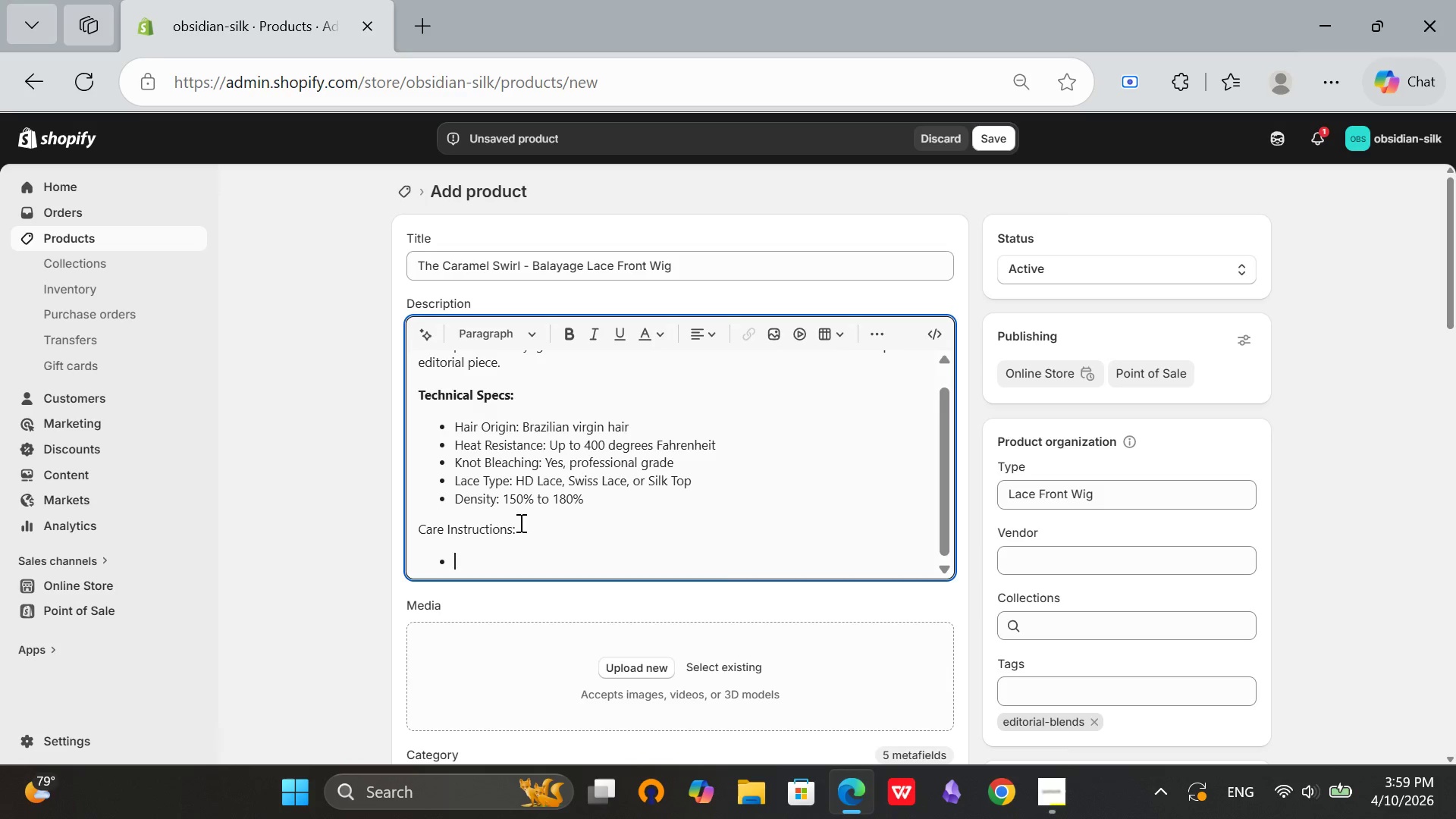 
left_click_drag(start_coordinate=[513, 527], to_coordinate=[416, 524])
 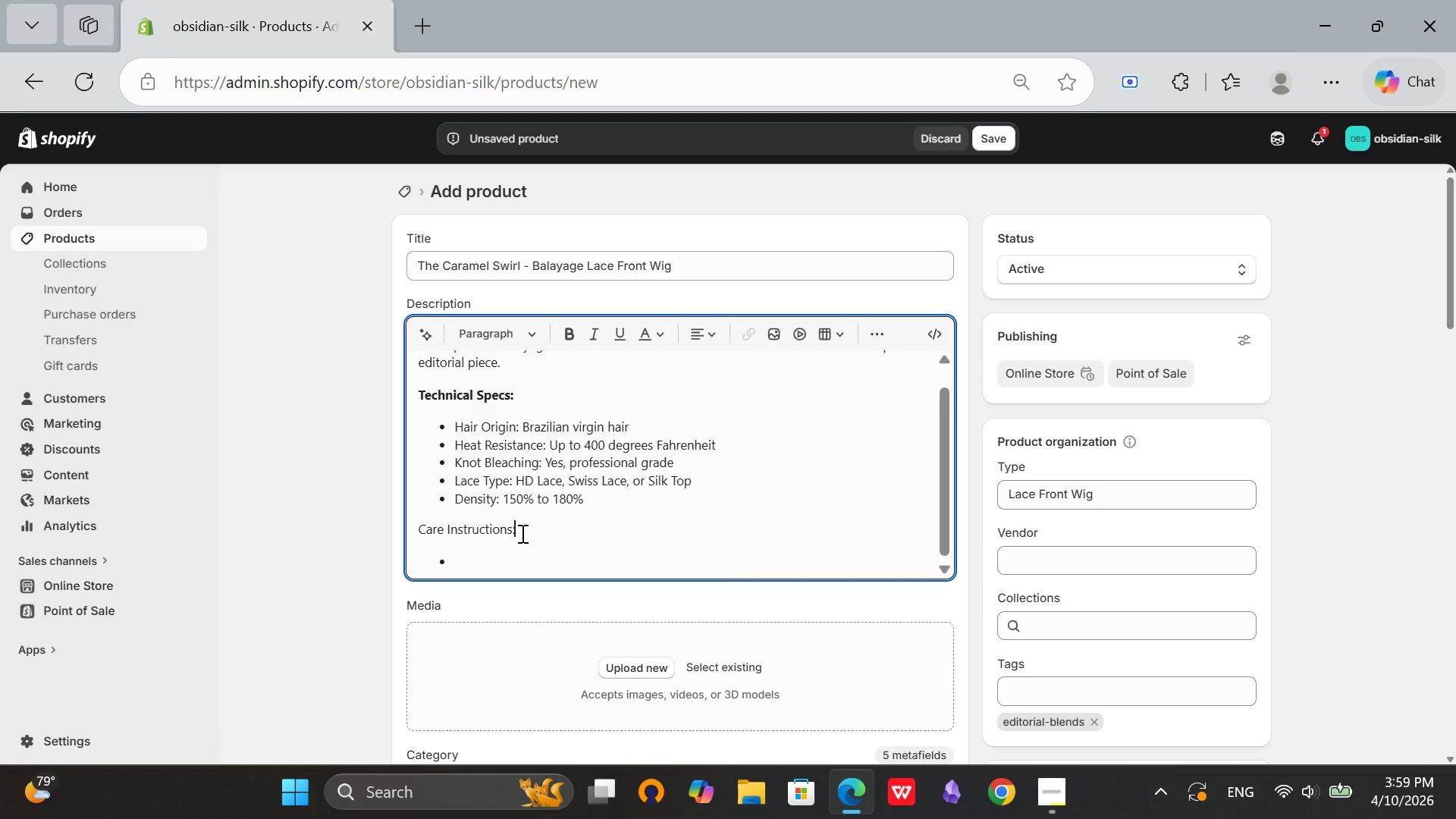 
left_click([521, 533])
 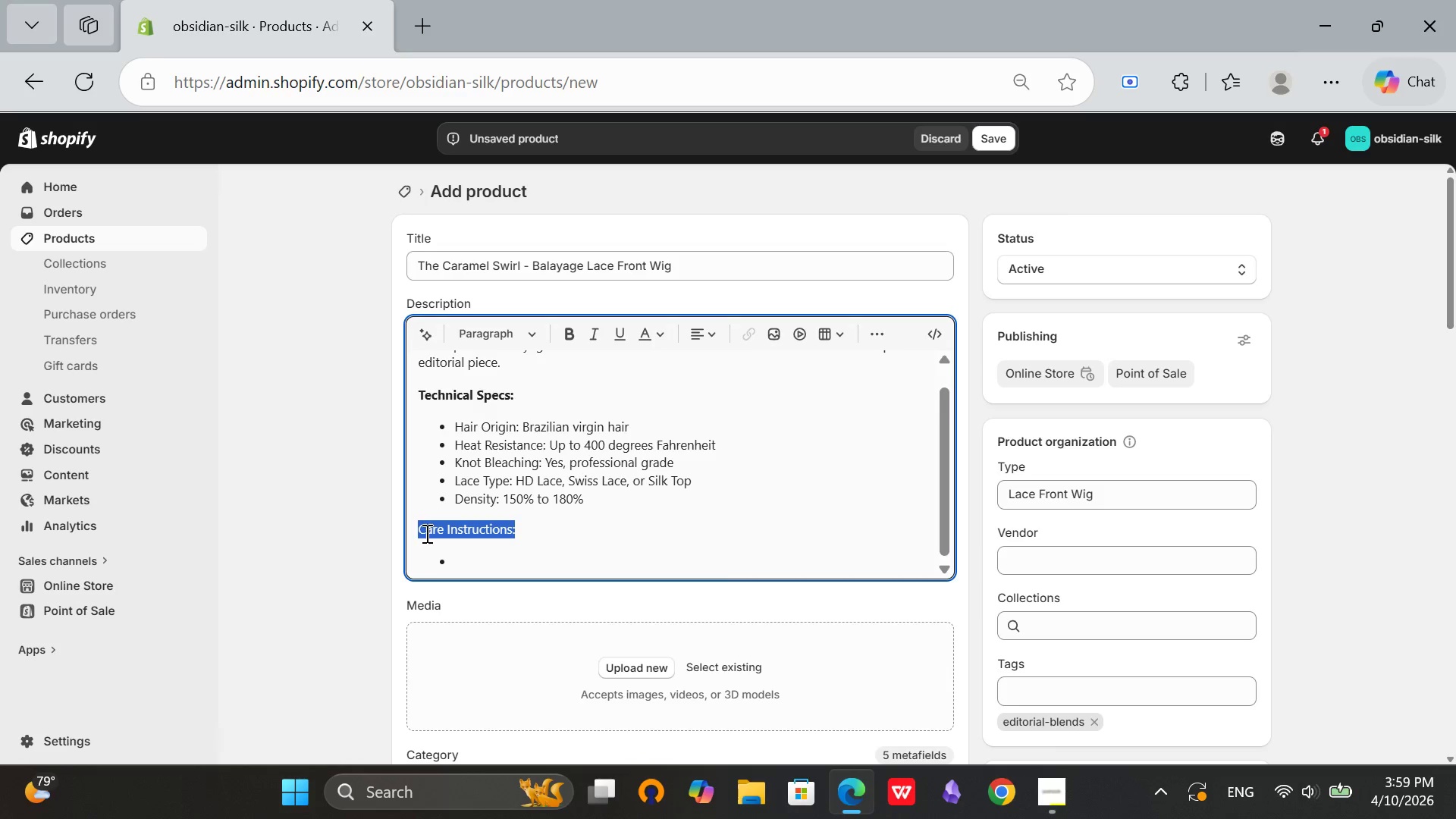 
left_click_drag(start_coordinate=[521, 533], to_coordinate=[425, 533])
 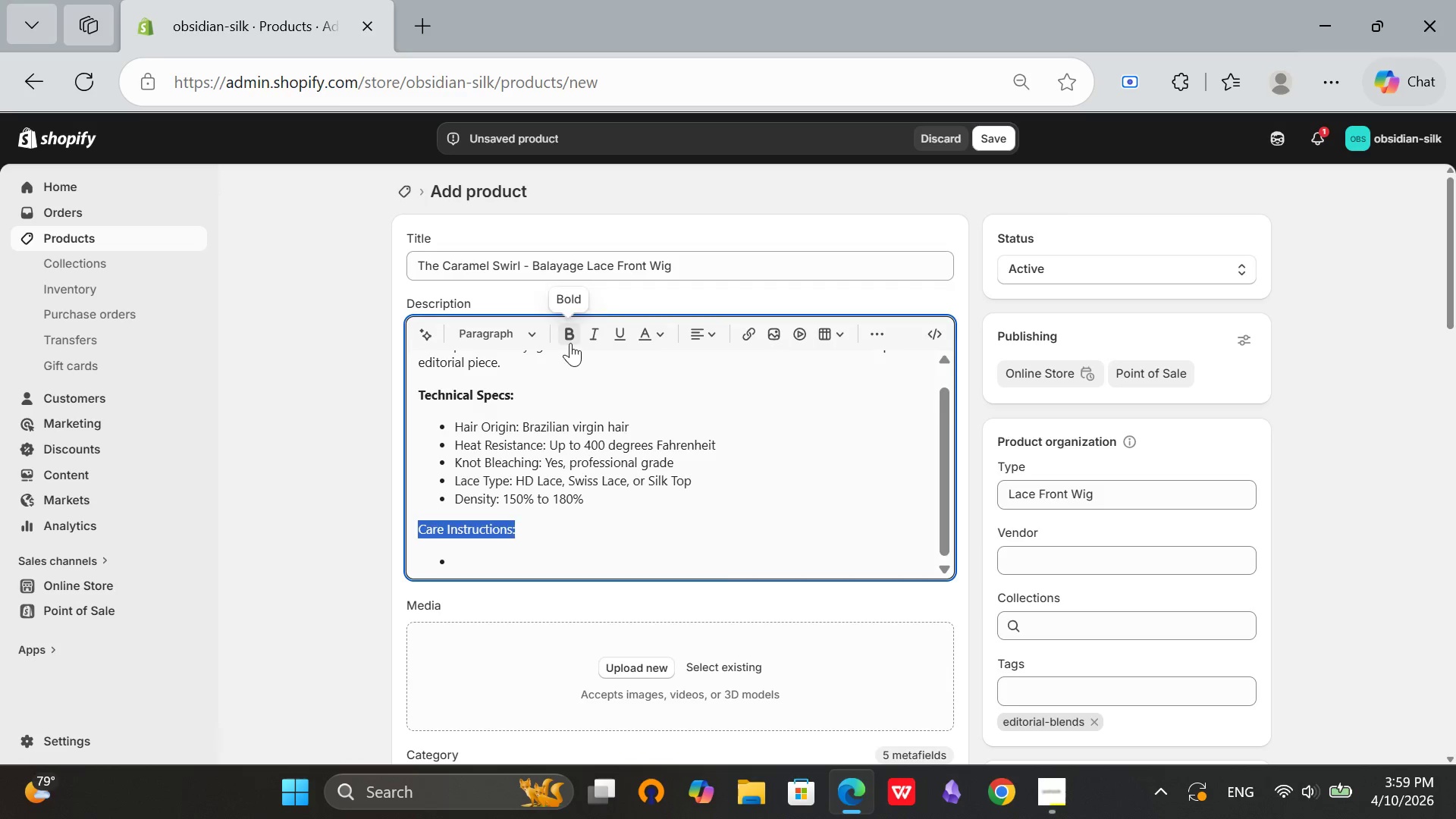 
left_click([570, 343])
 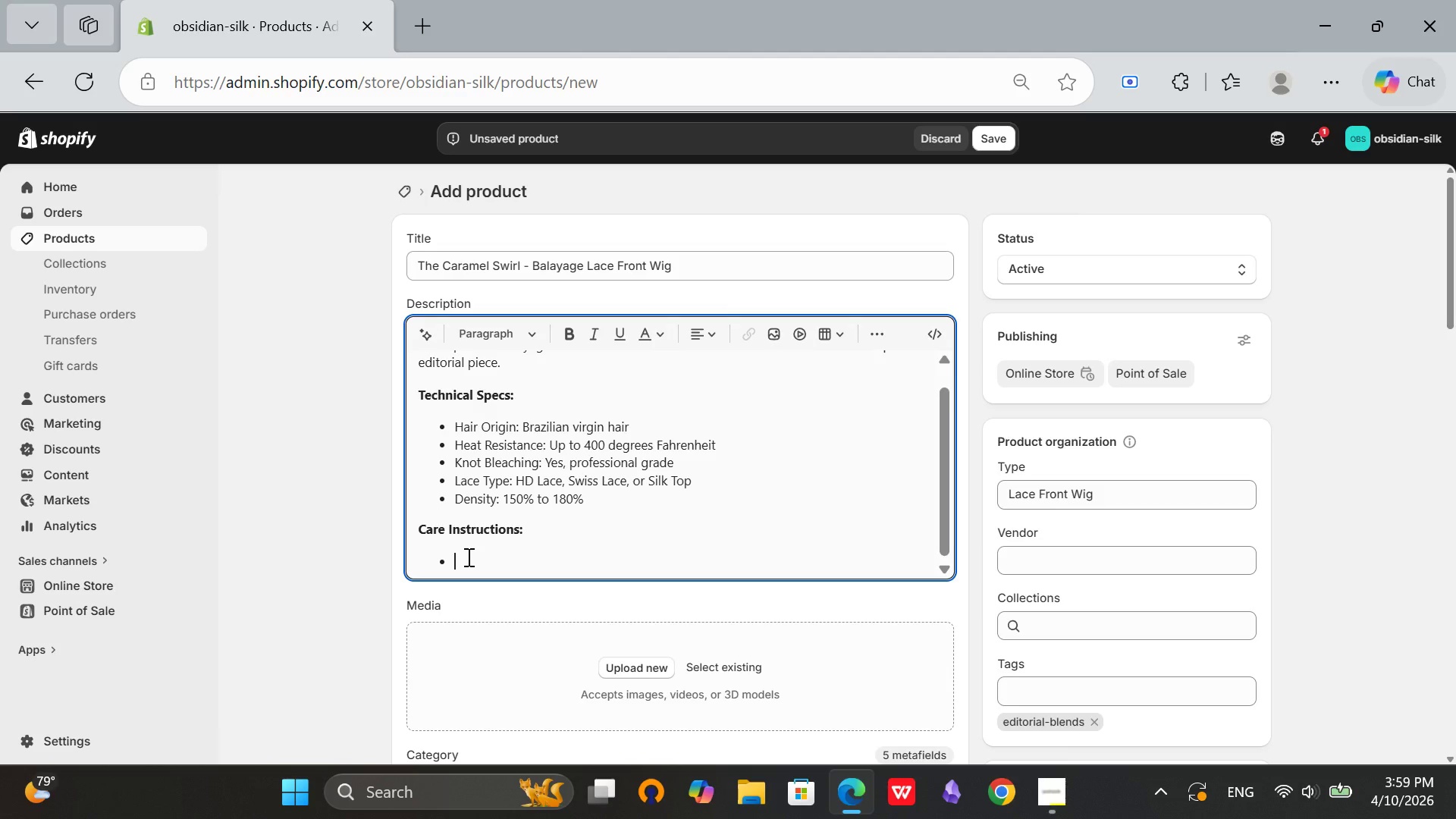 
left_click([467, 556])
 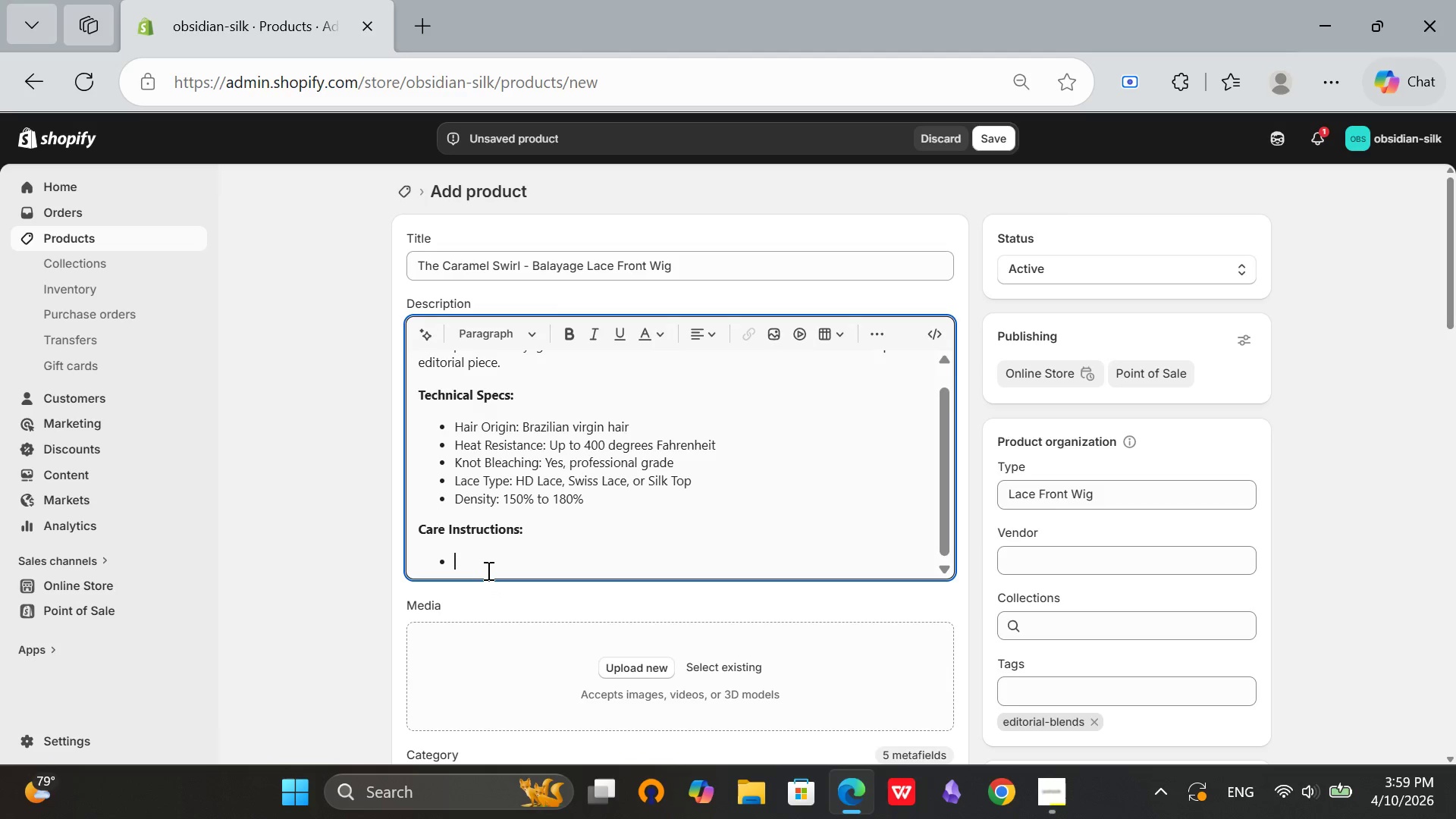 
type(Color-)
 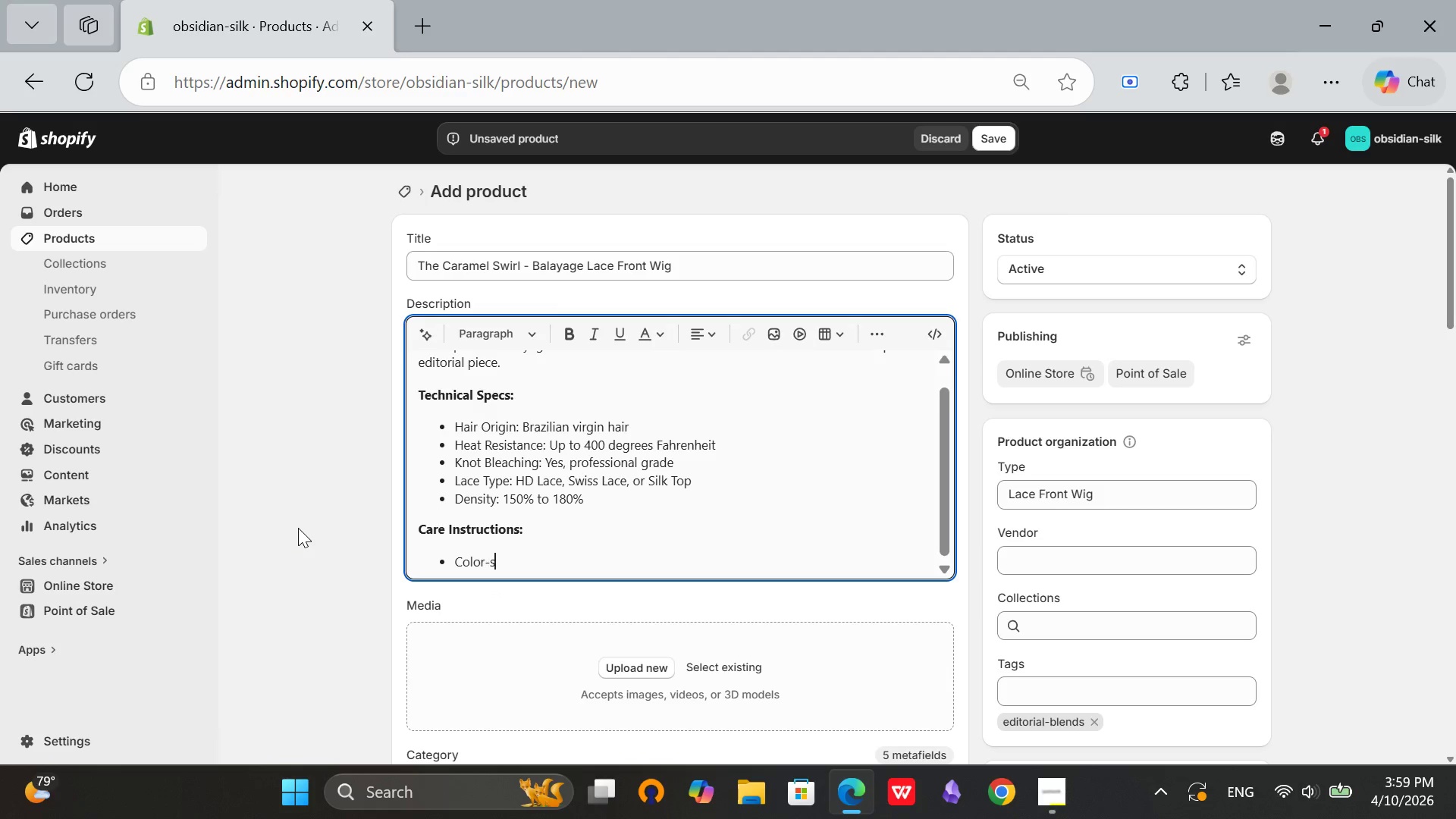 
type(safe shampoo only)
 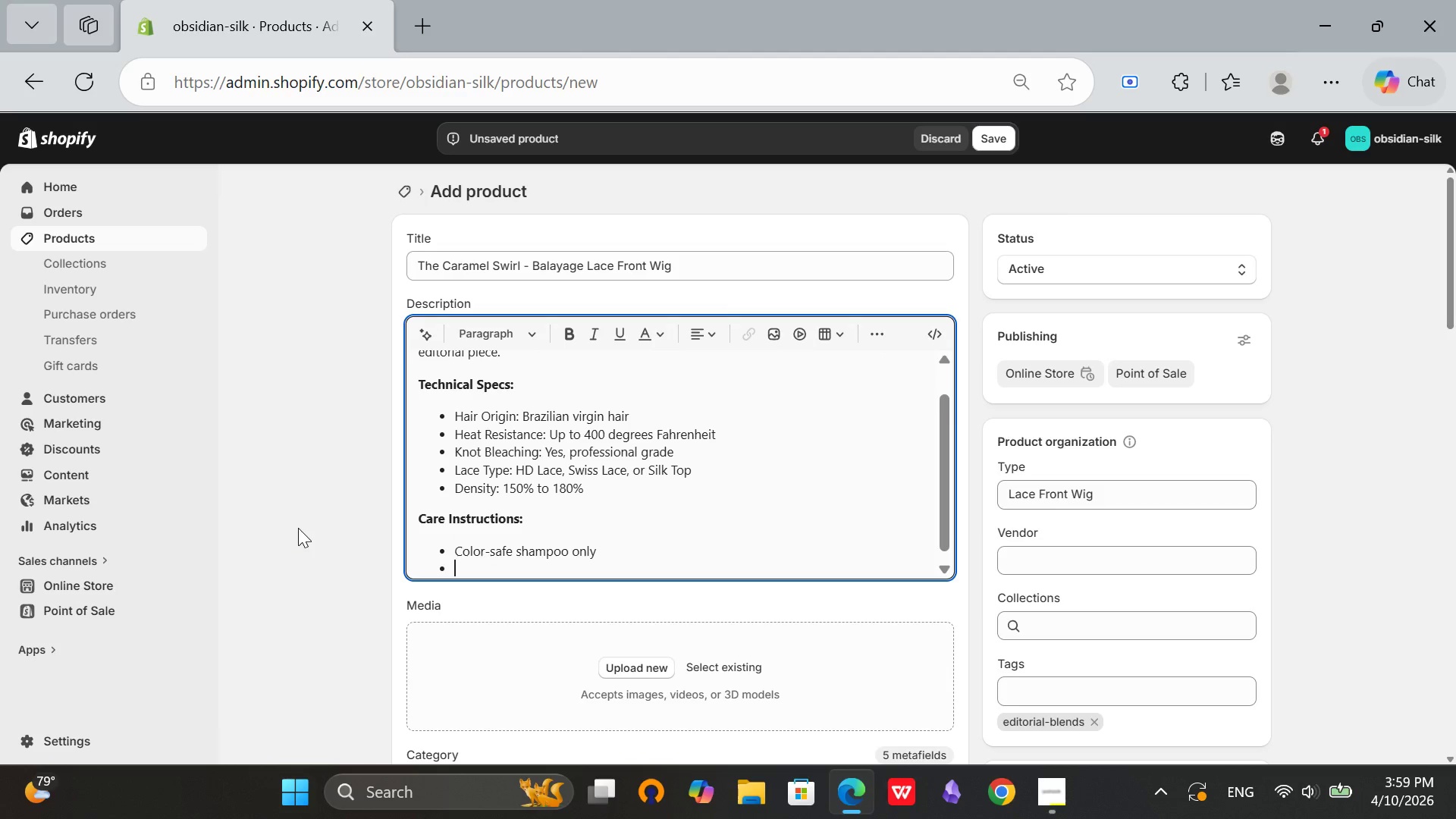 
key(Enter)
 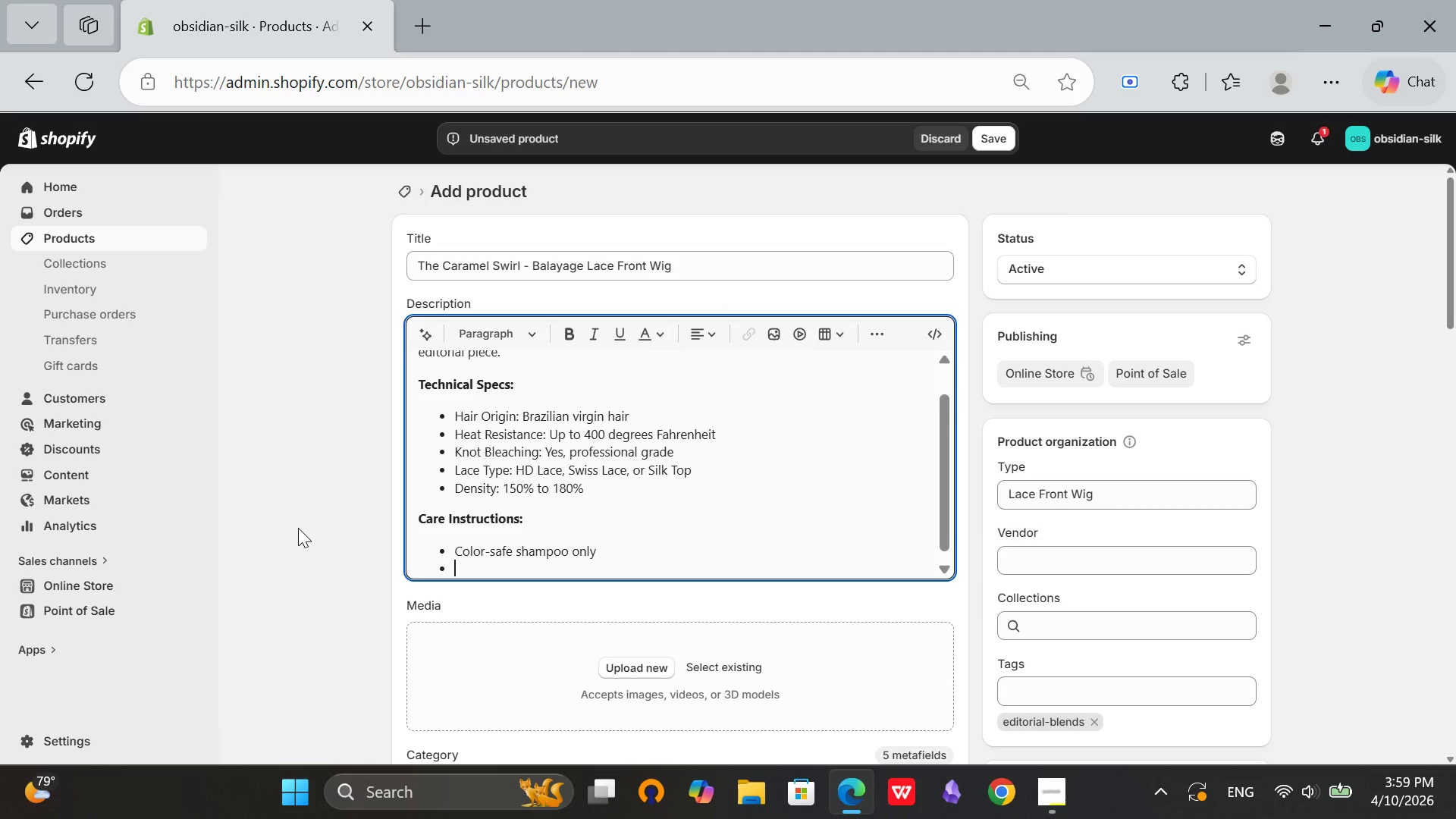 
type(Avoid chlo)
key(Backspace)
key(Backspace)
type(lorine and salt water)
 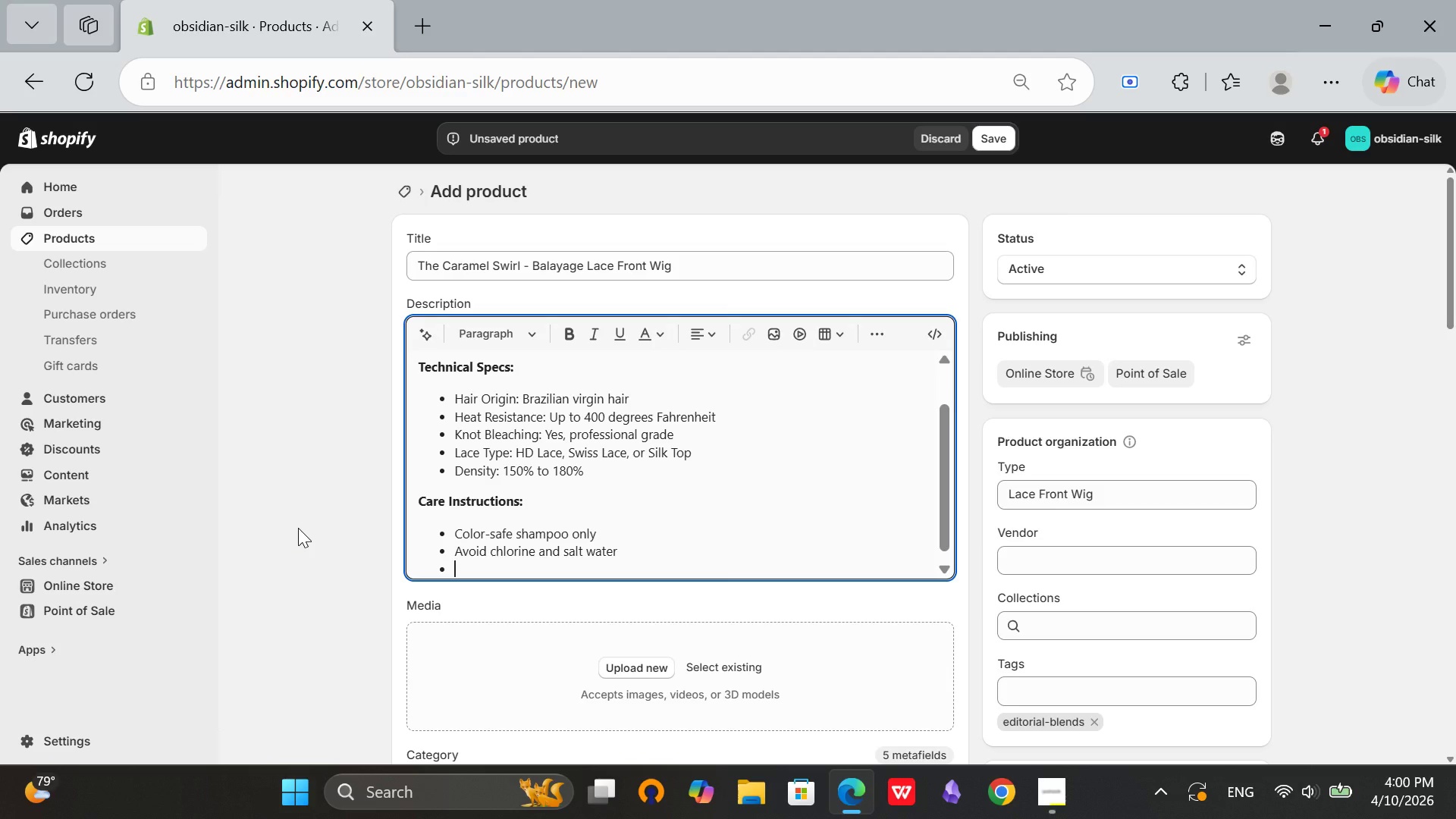 
key(Enter)
 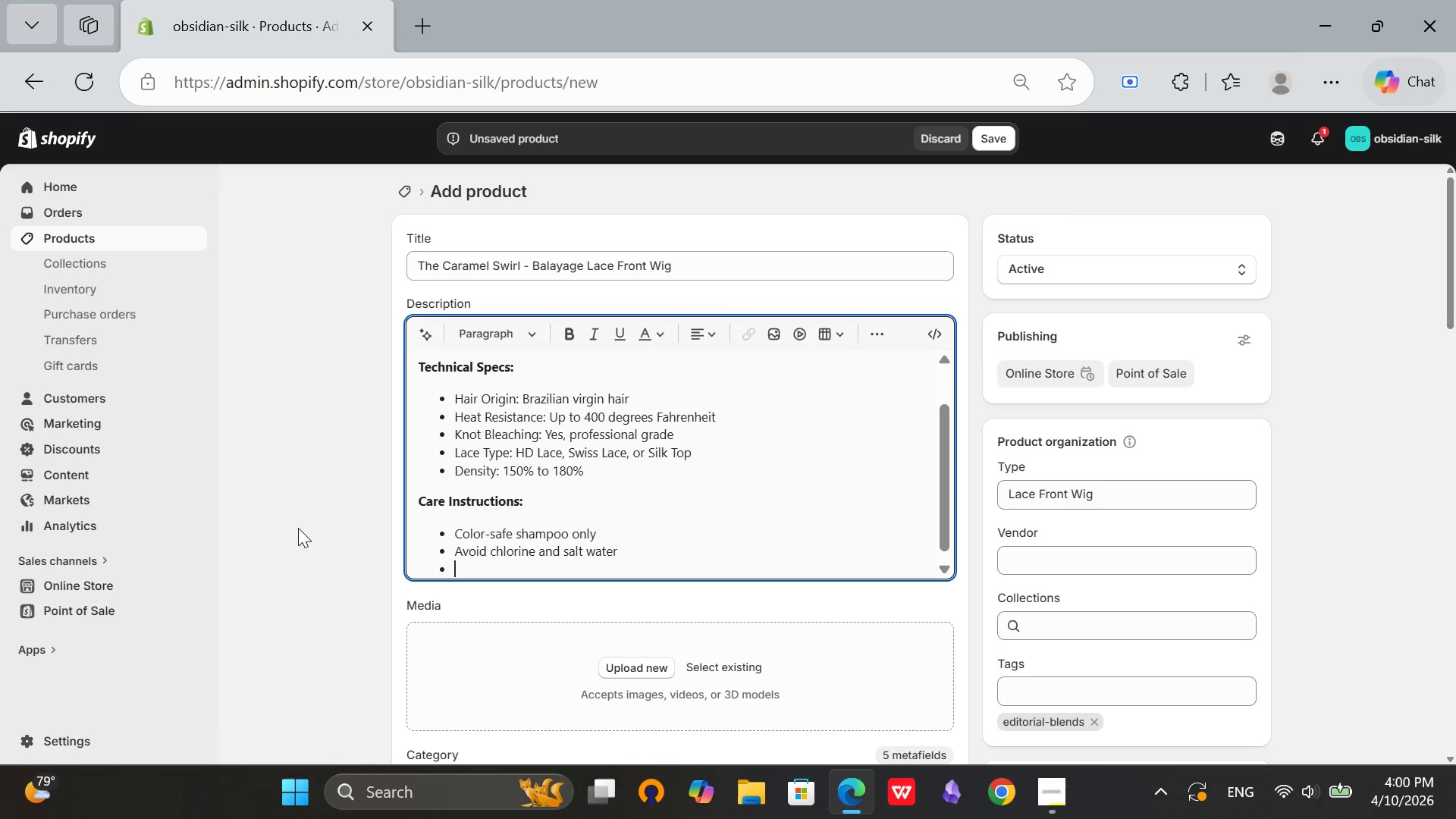 
wait(6.91)
 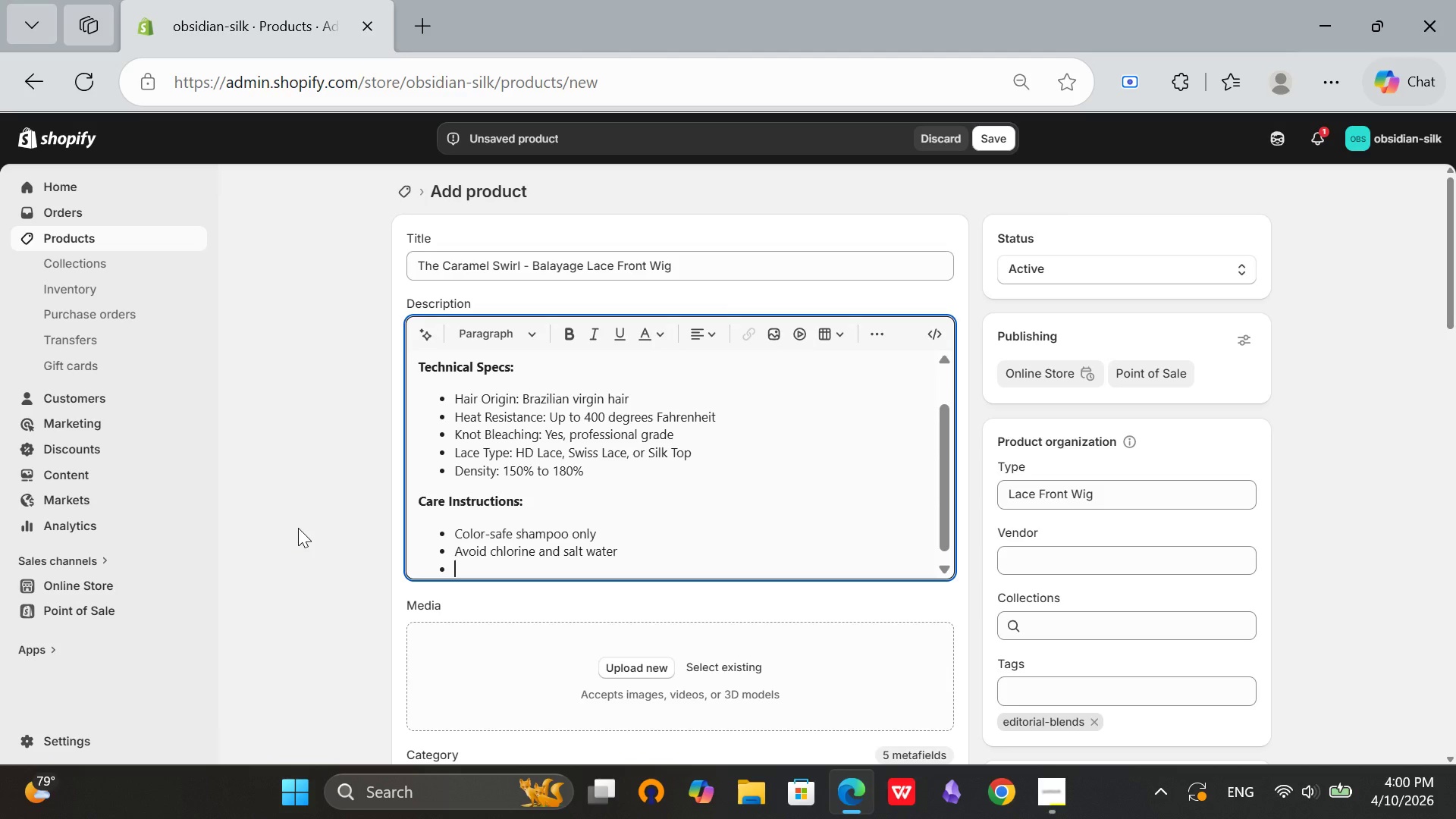 
type(Professional toning every 6-8 weeks)
 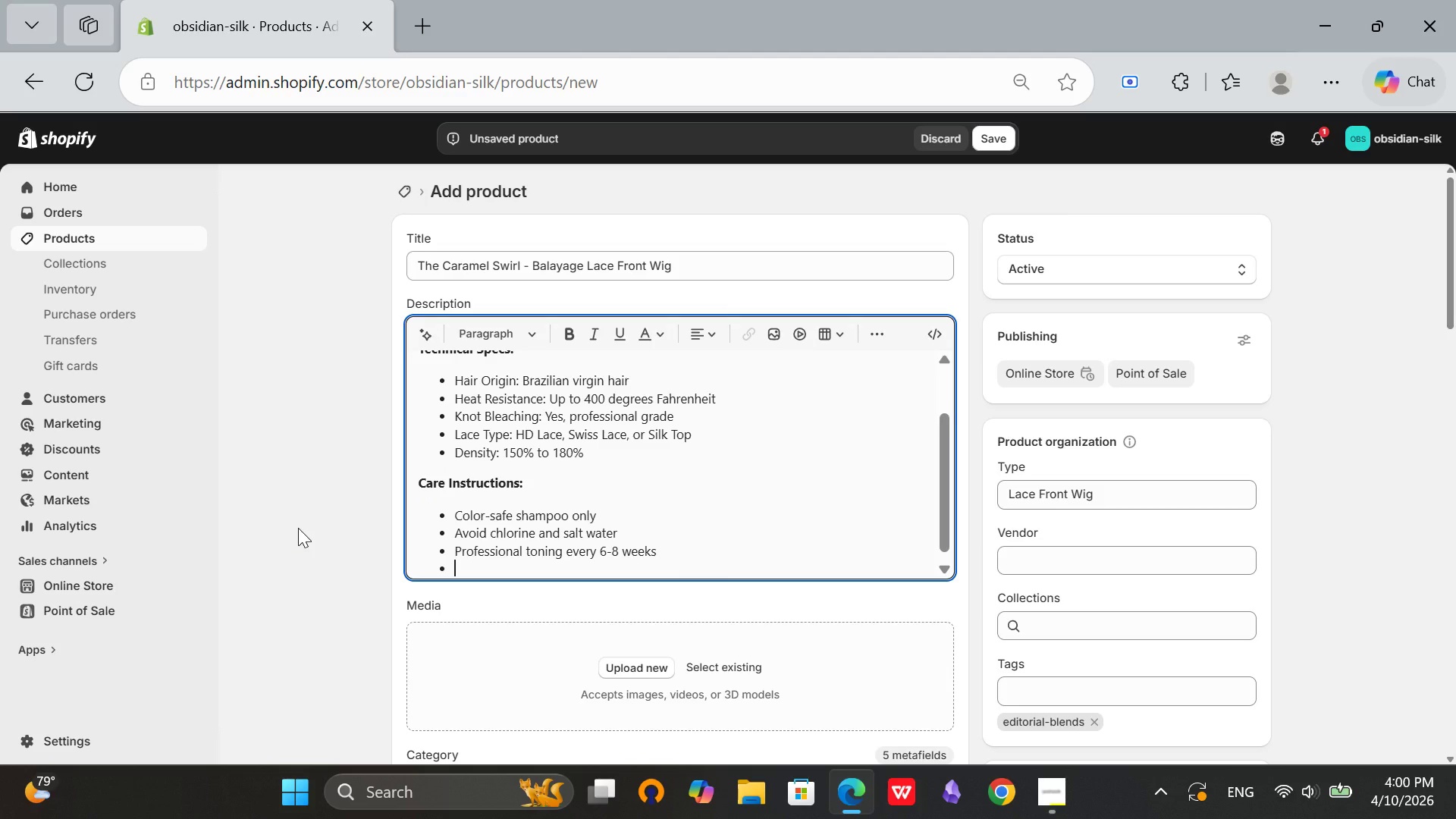 
key(Enter)
 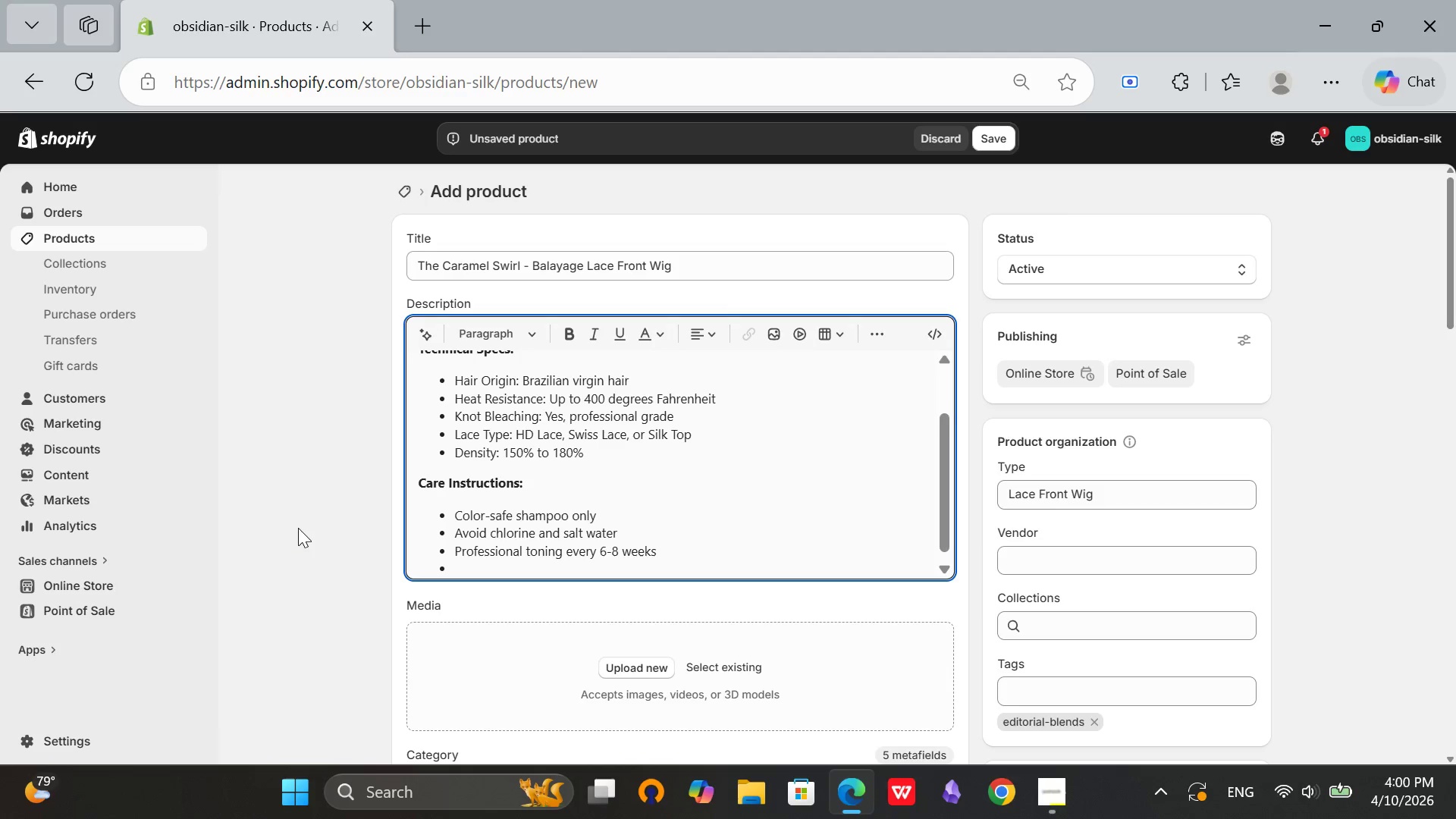 
type(Use leave-in conditioner)
 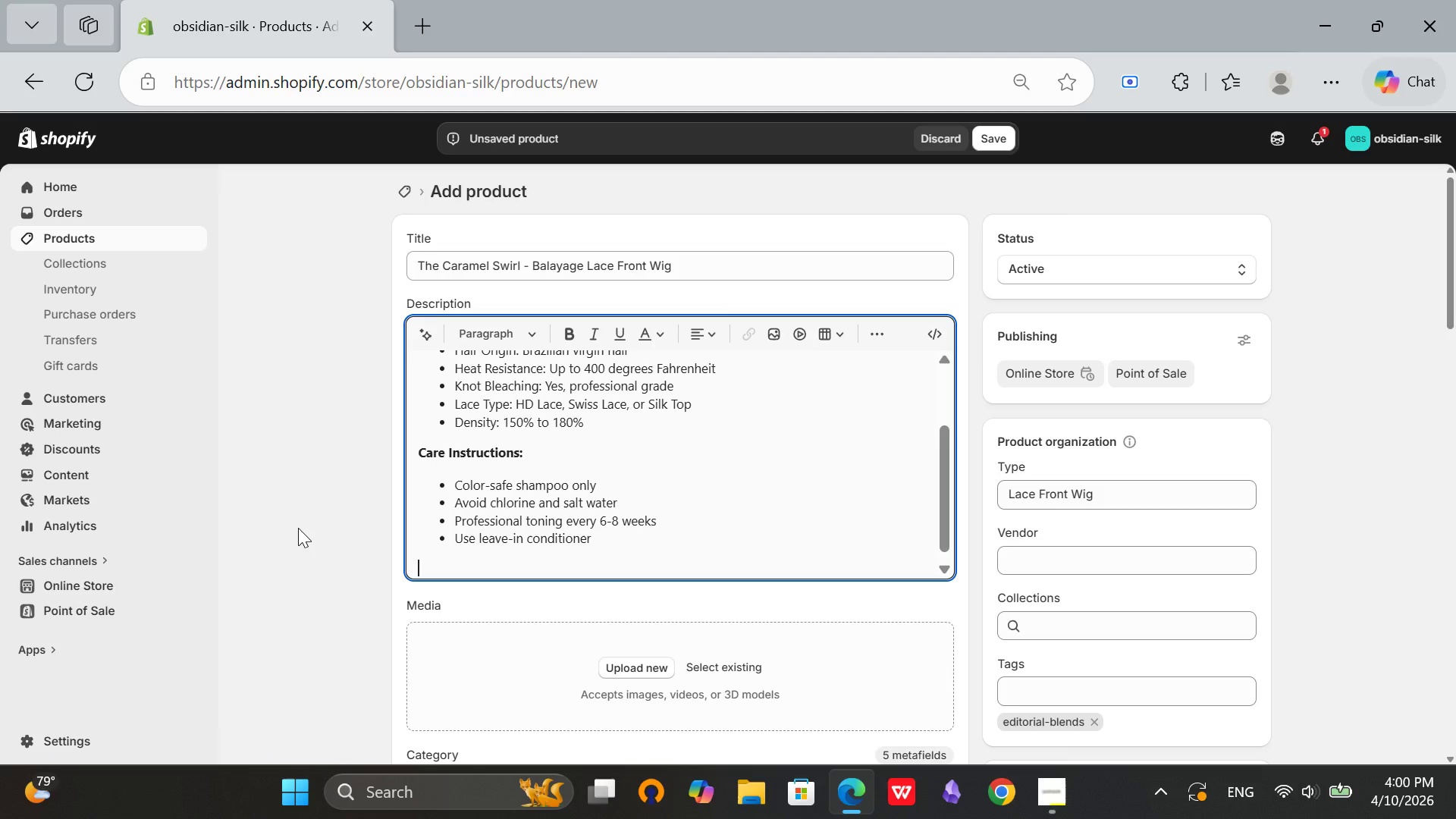 
key(Enter)
 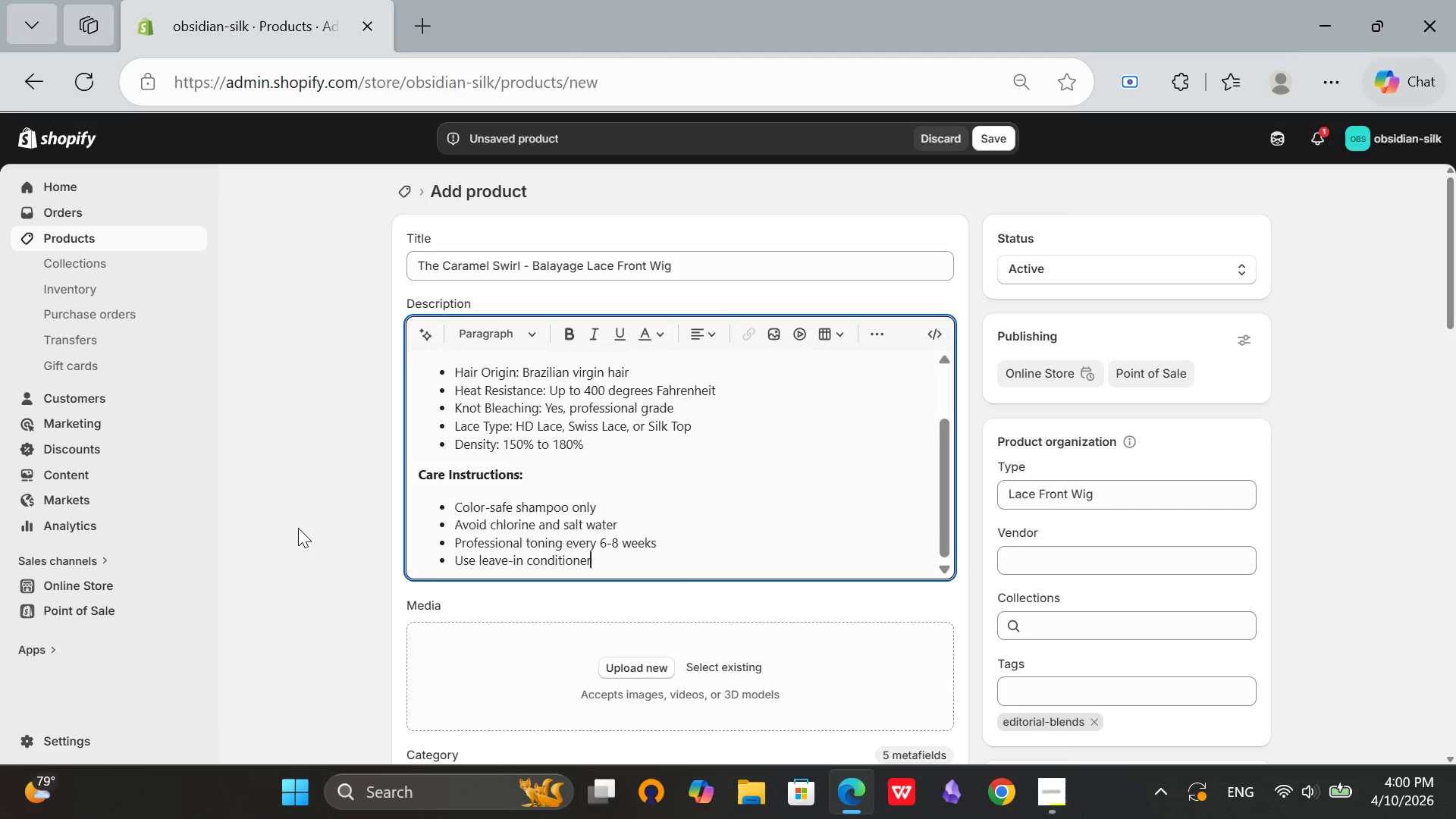 
key(Enter)
 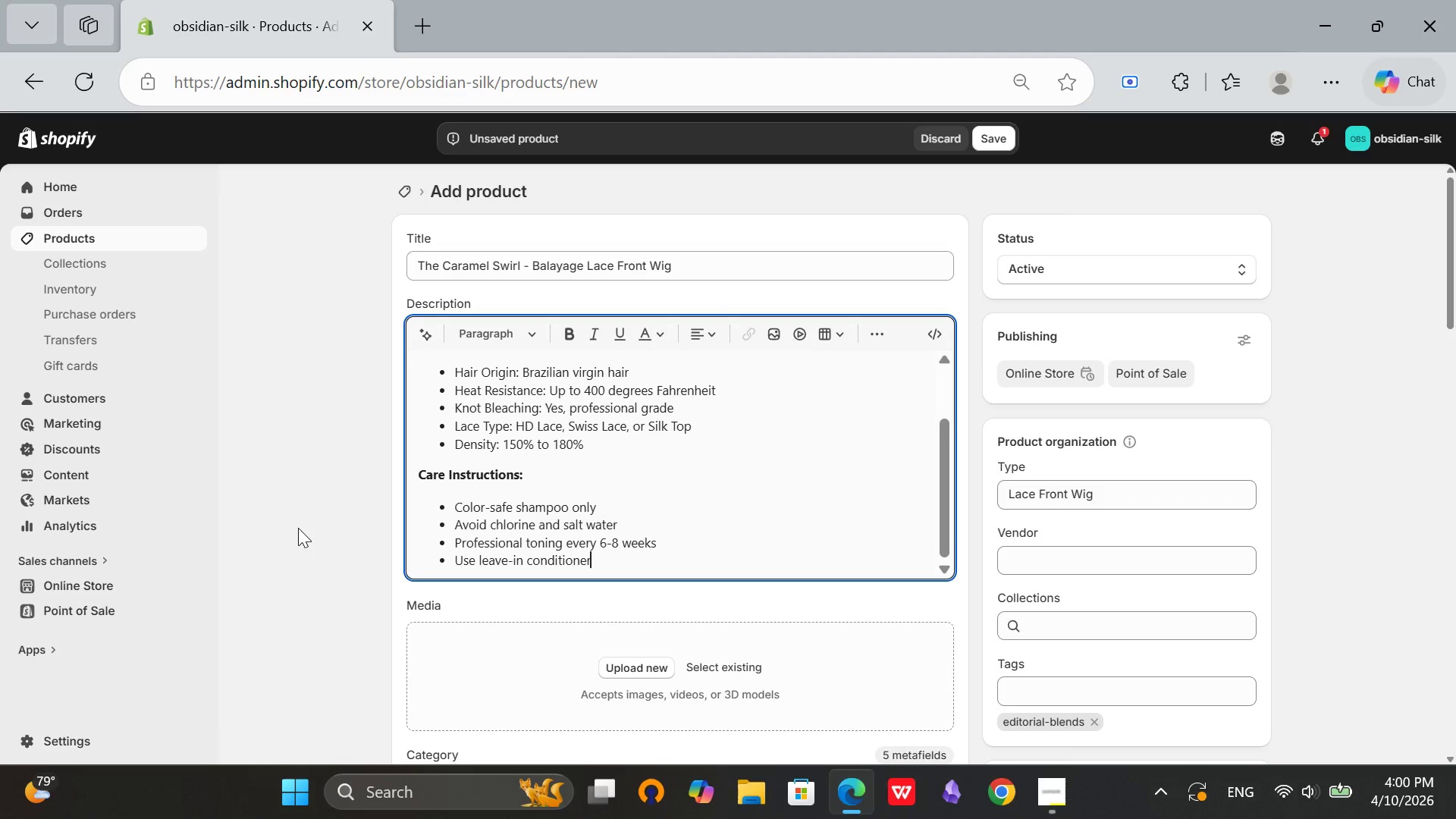 
key(Backspace)
 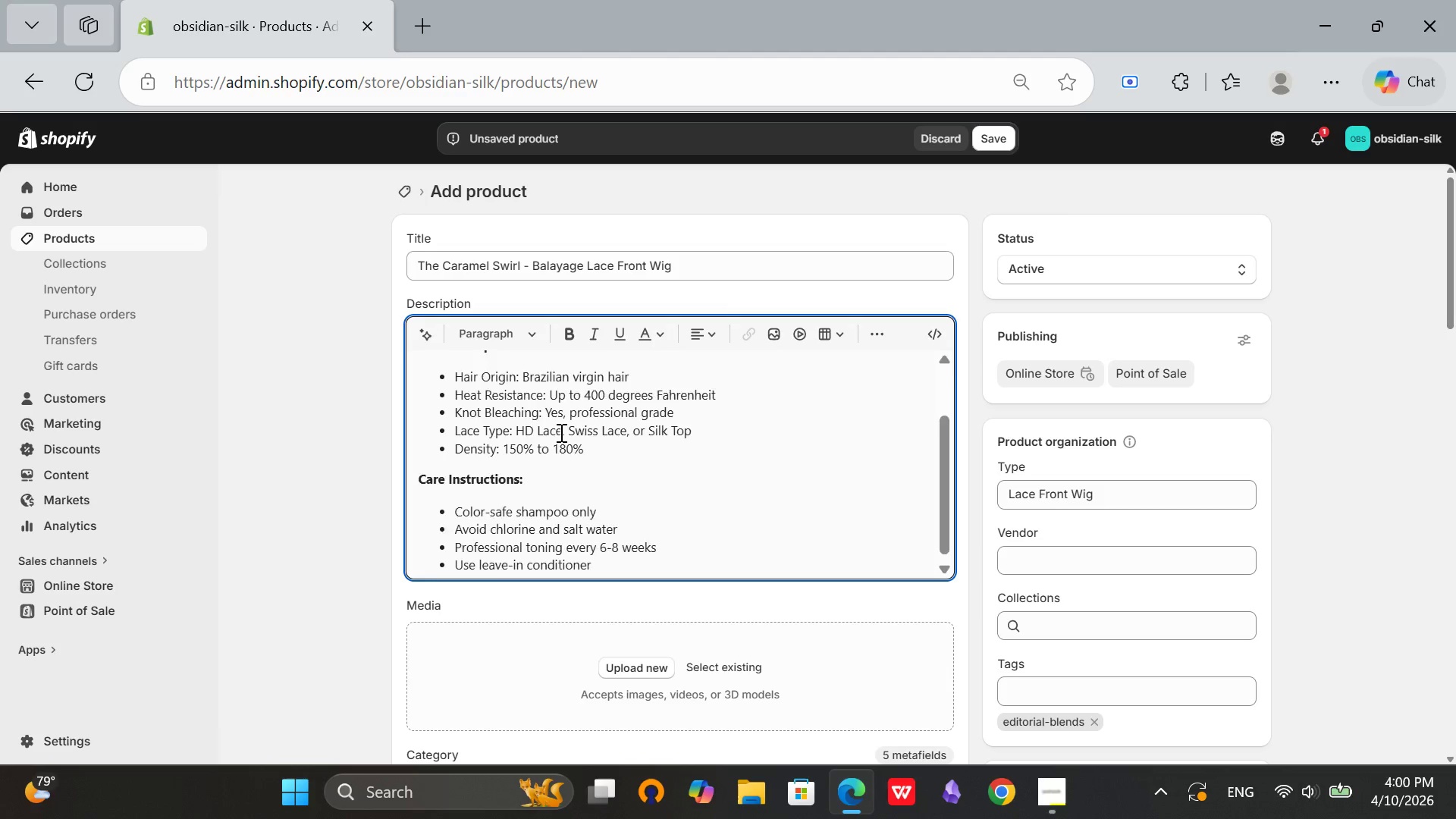 
scroll: coordinate [635, 483], scroll_direction: up, amount: 5.0
 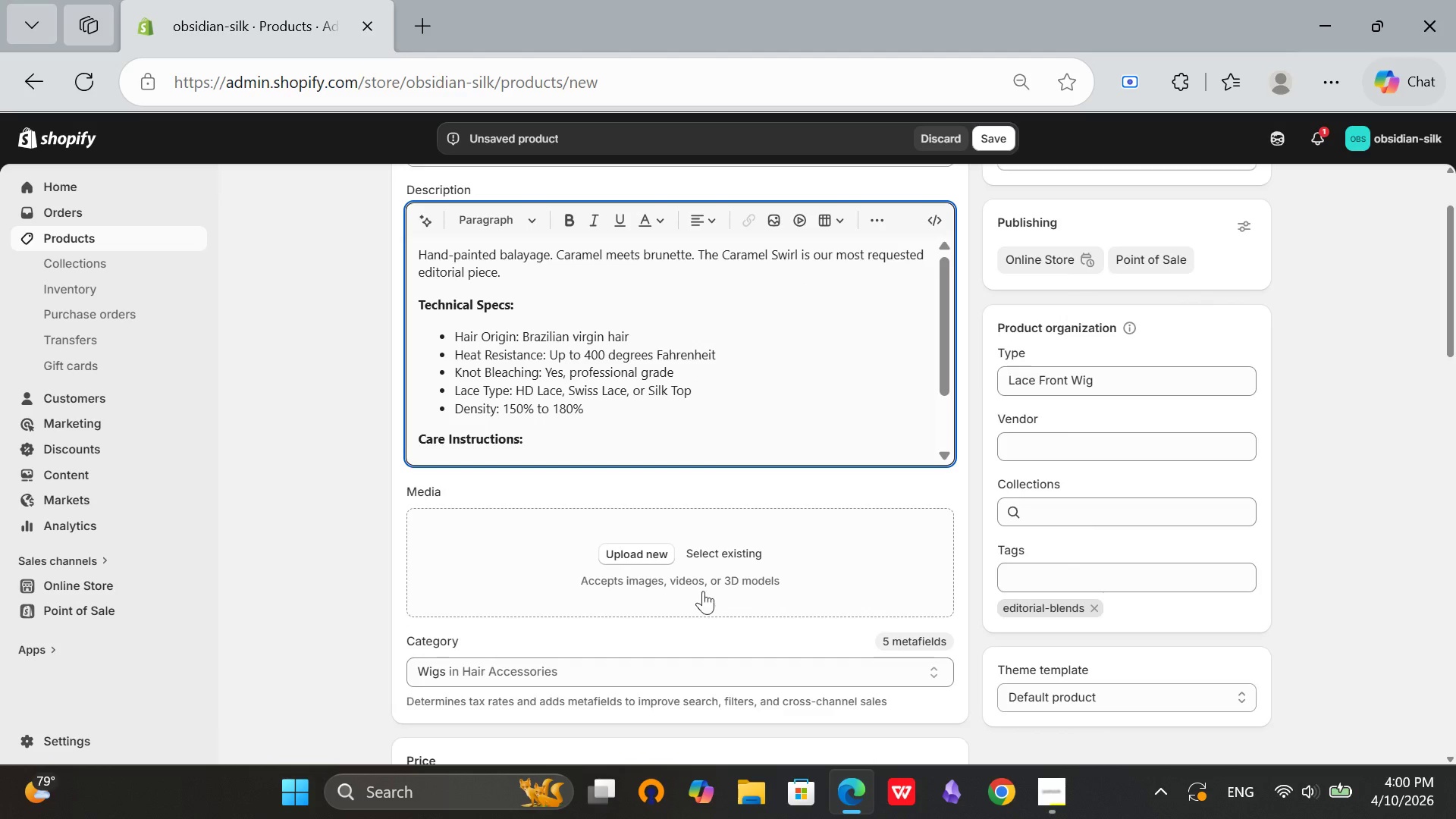 
scroll: coordinate [704, 591], scroll_direction: down, amount: 1.0
 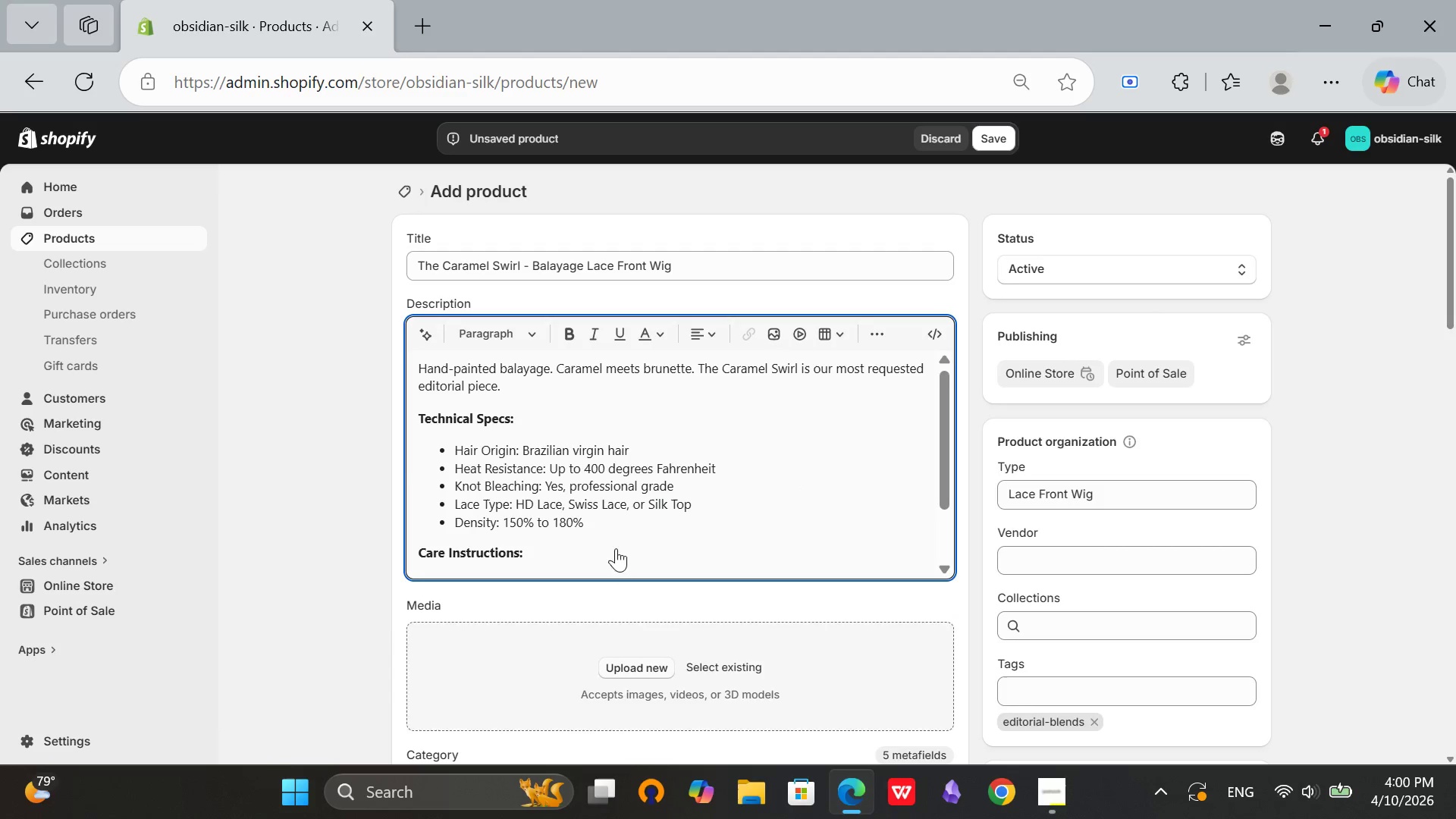 
scroll: coordinate [616, 548], scroll_direction: up, amount: 3.0
 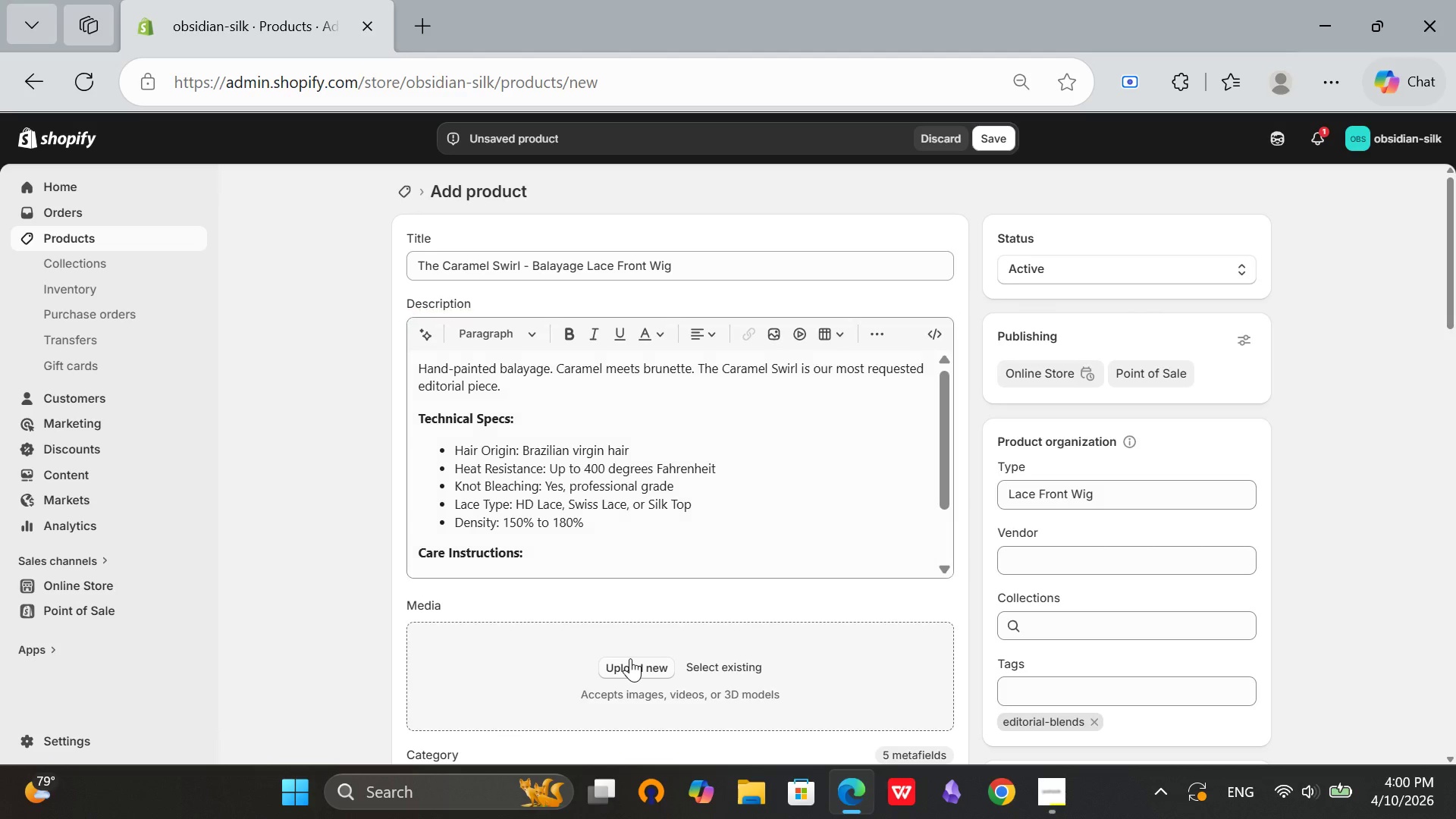 
left_click([630, 658])
 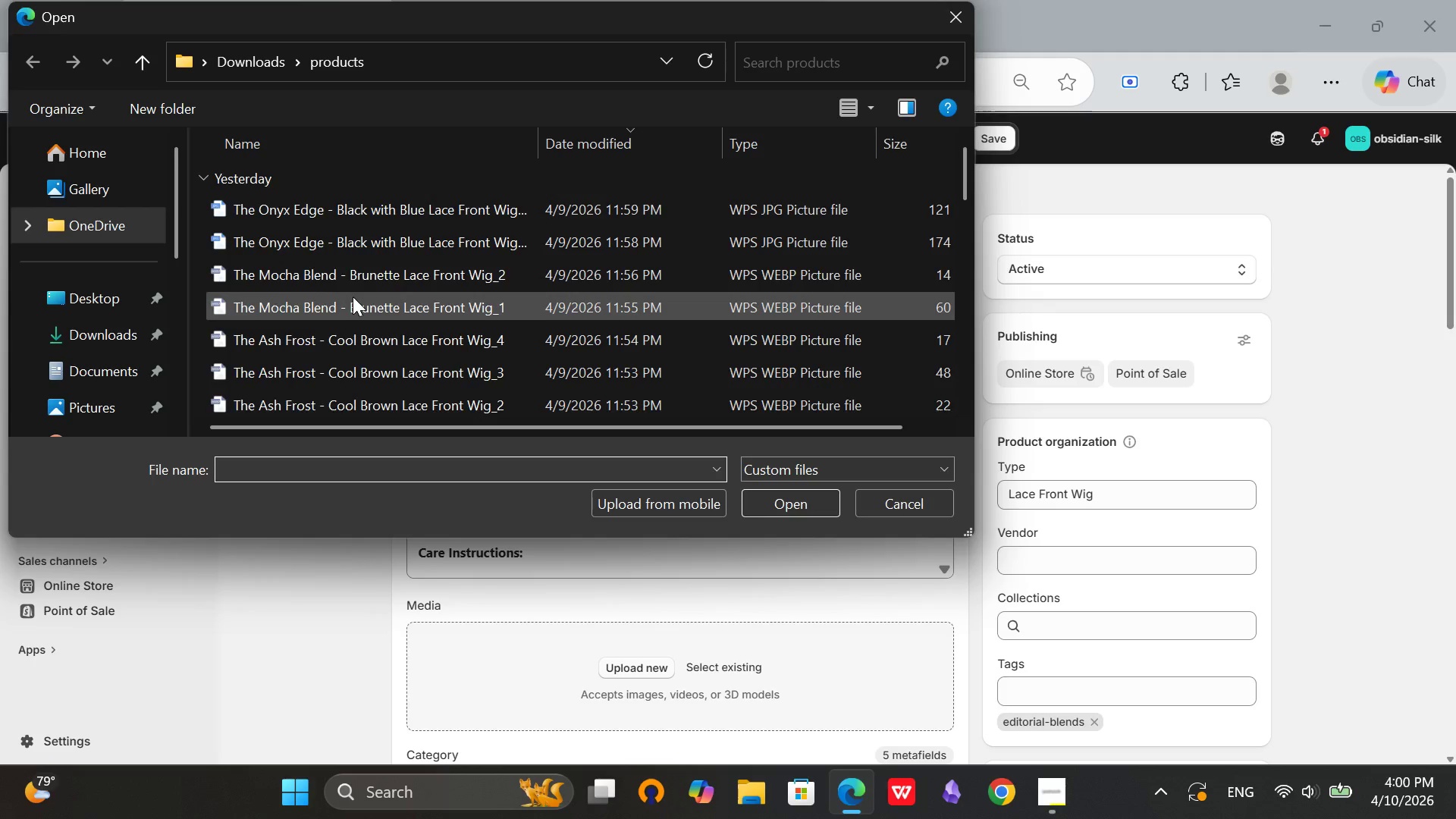 
scroll: coordinate [339, 332], scroll_direction: down, amount: 11.0
 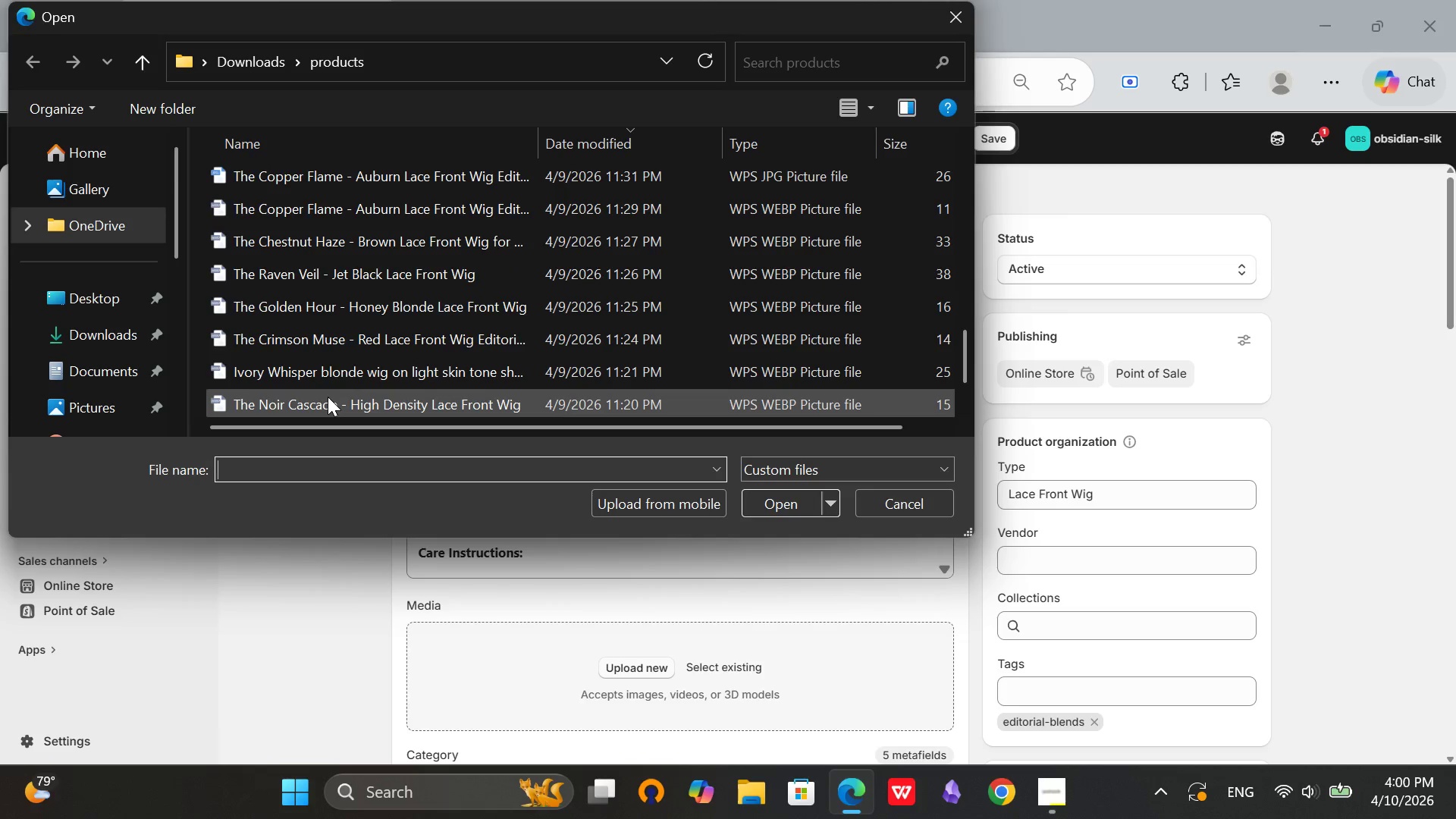 
scroll: coordinate [328, 397], scroll_direction: up, amount: 1.0
 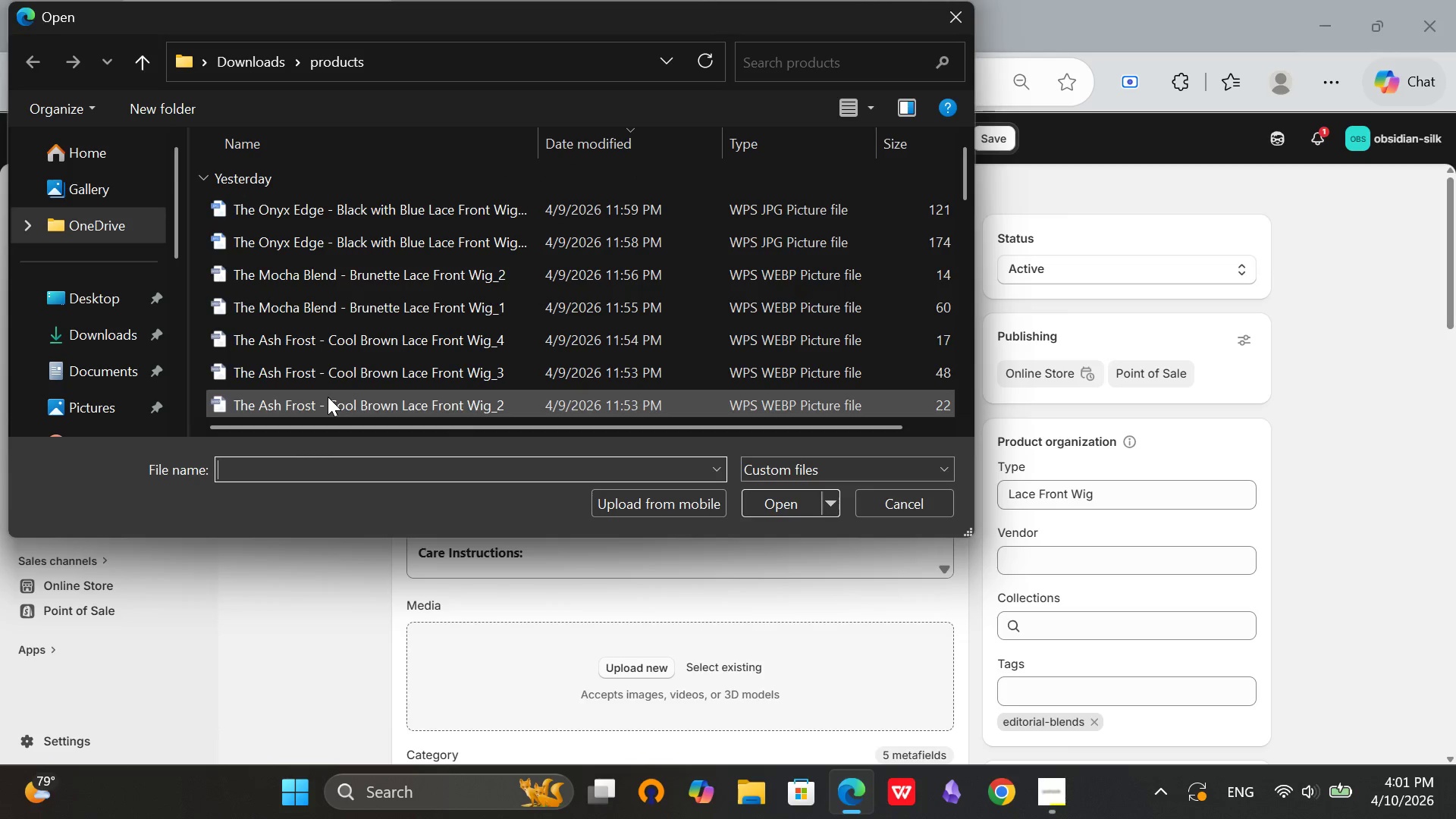 
scroll: coordinate [310, 303], scroll_direction: down, amount: 12.0
 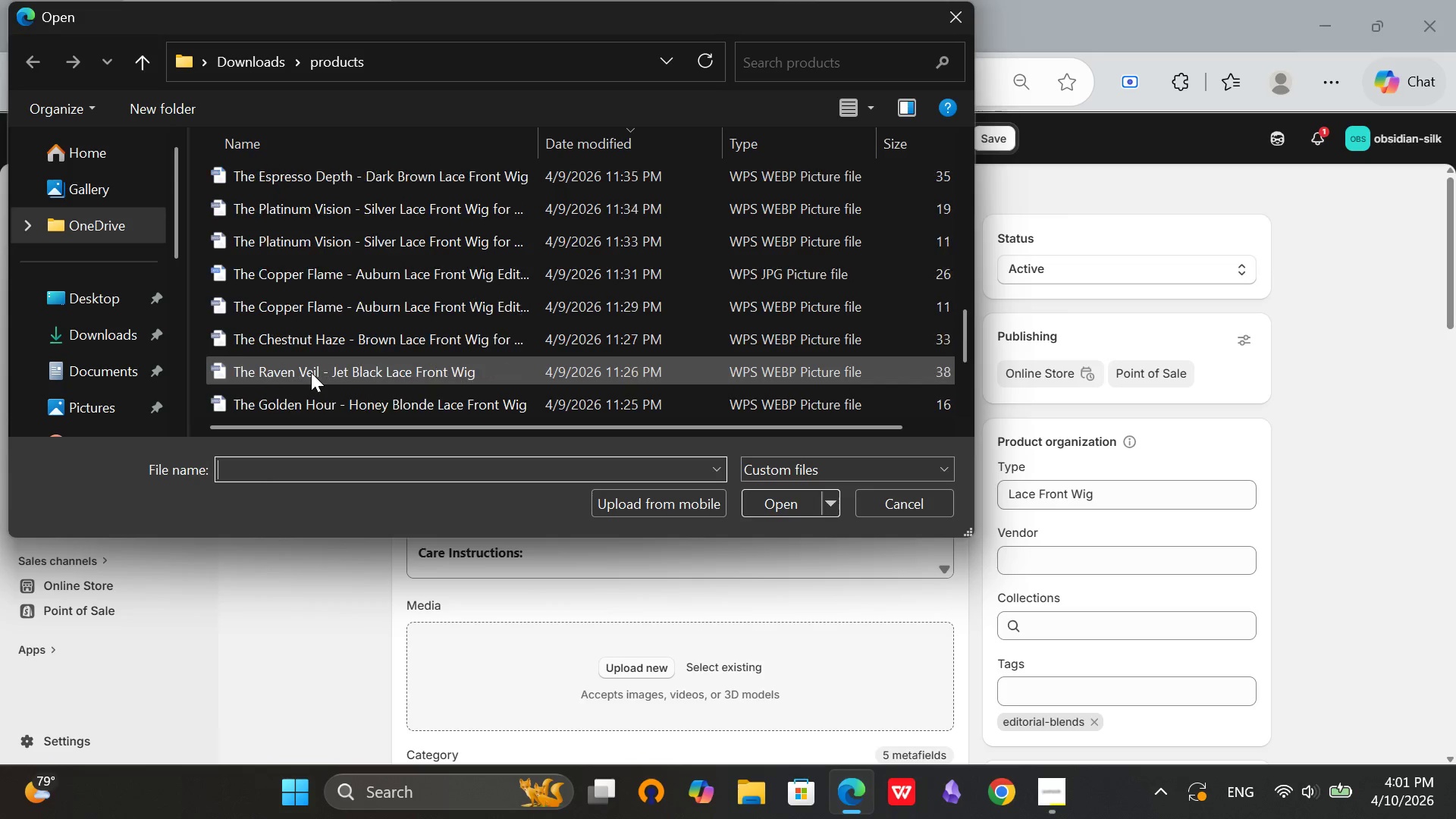 
scroll: coordinate [311, 372], scroll_direction: up, amount: 3.0
 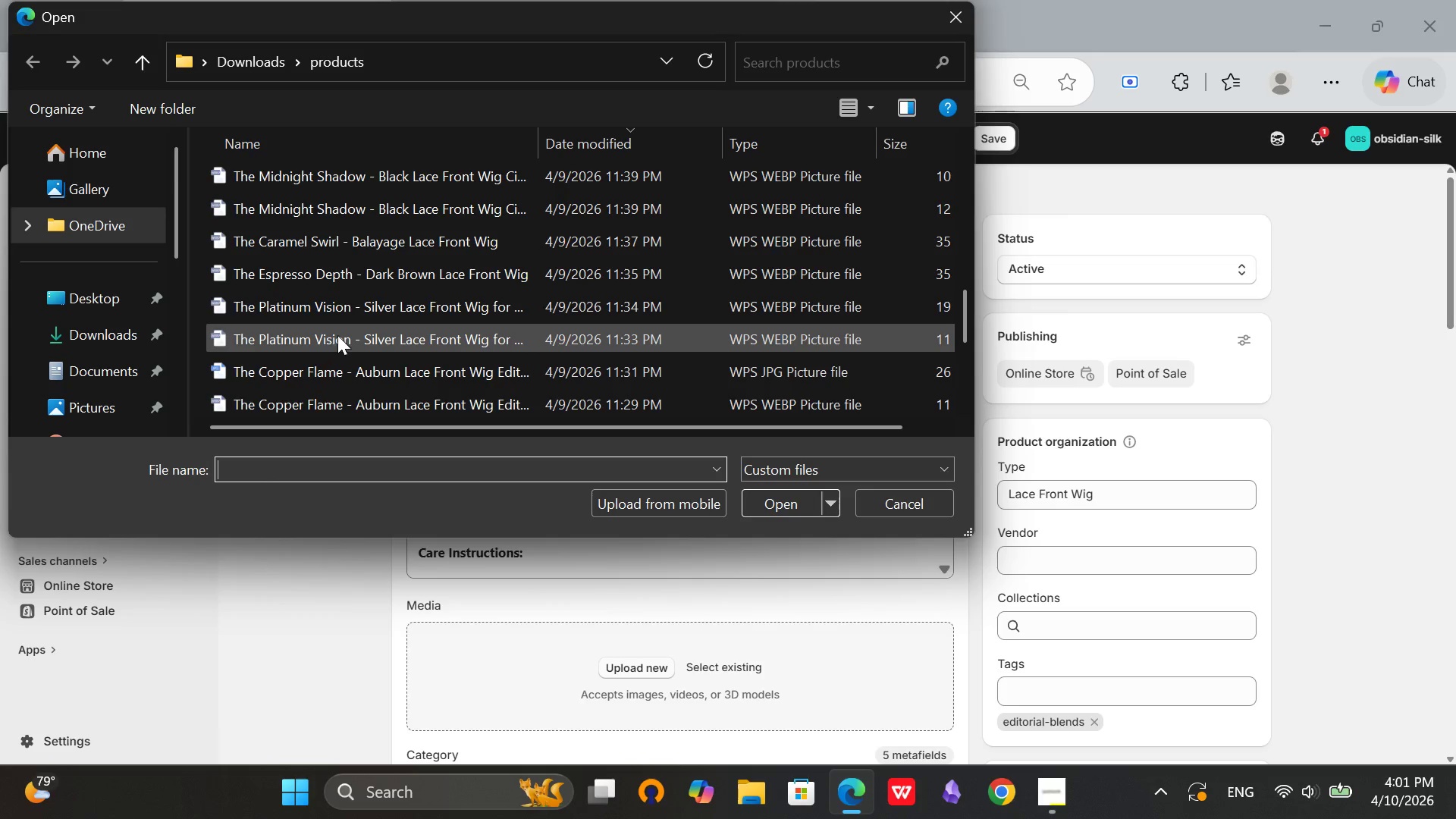 
mouse_move([317, 359])
 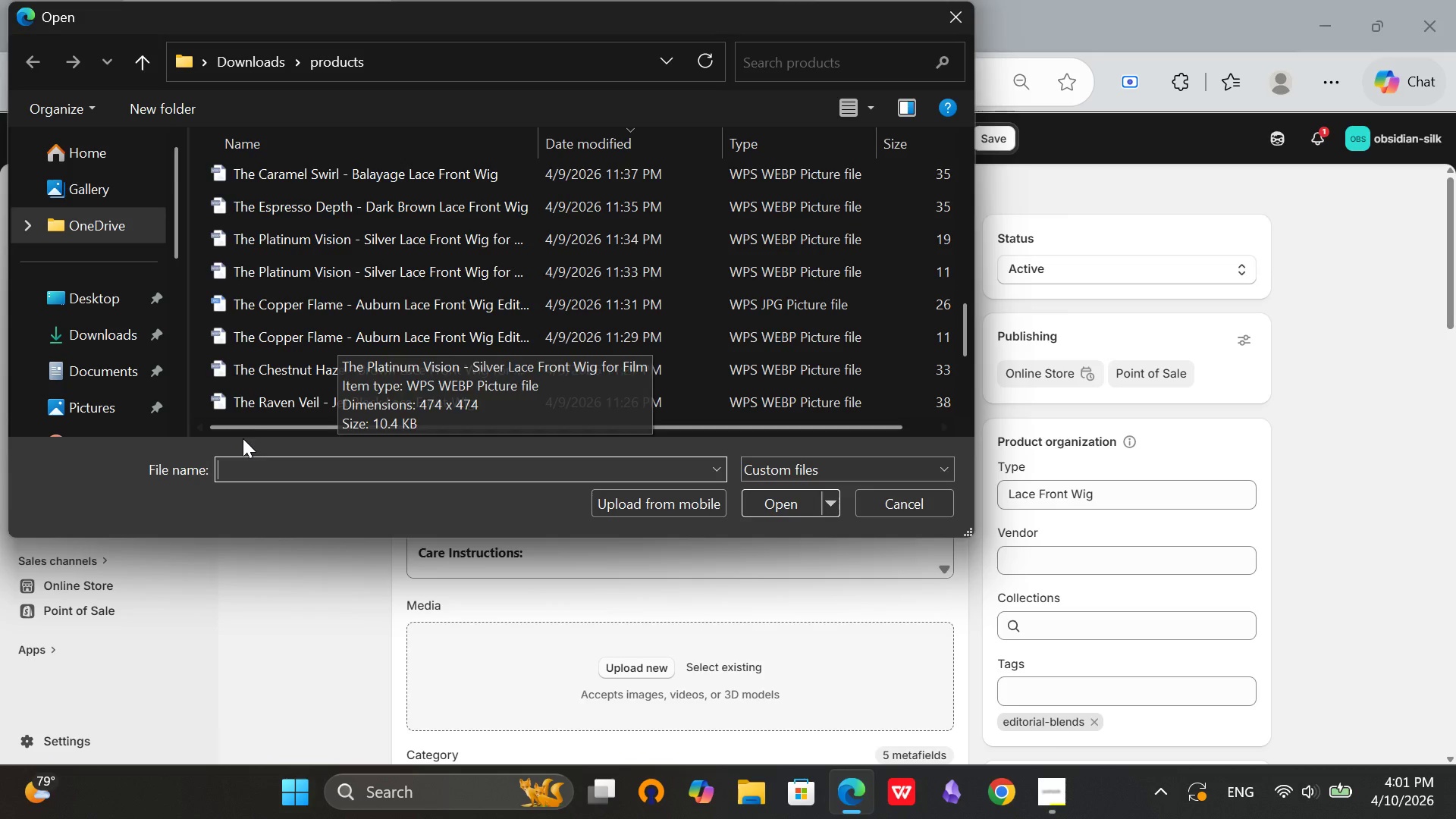 
scroll: coordinate [372, 318], scroll_direction: down, amount: 2.0
 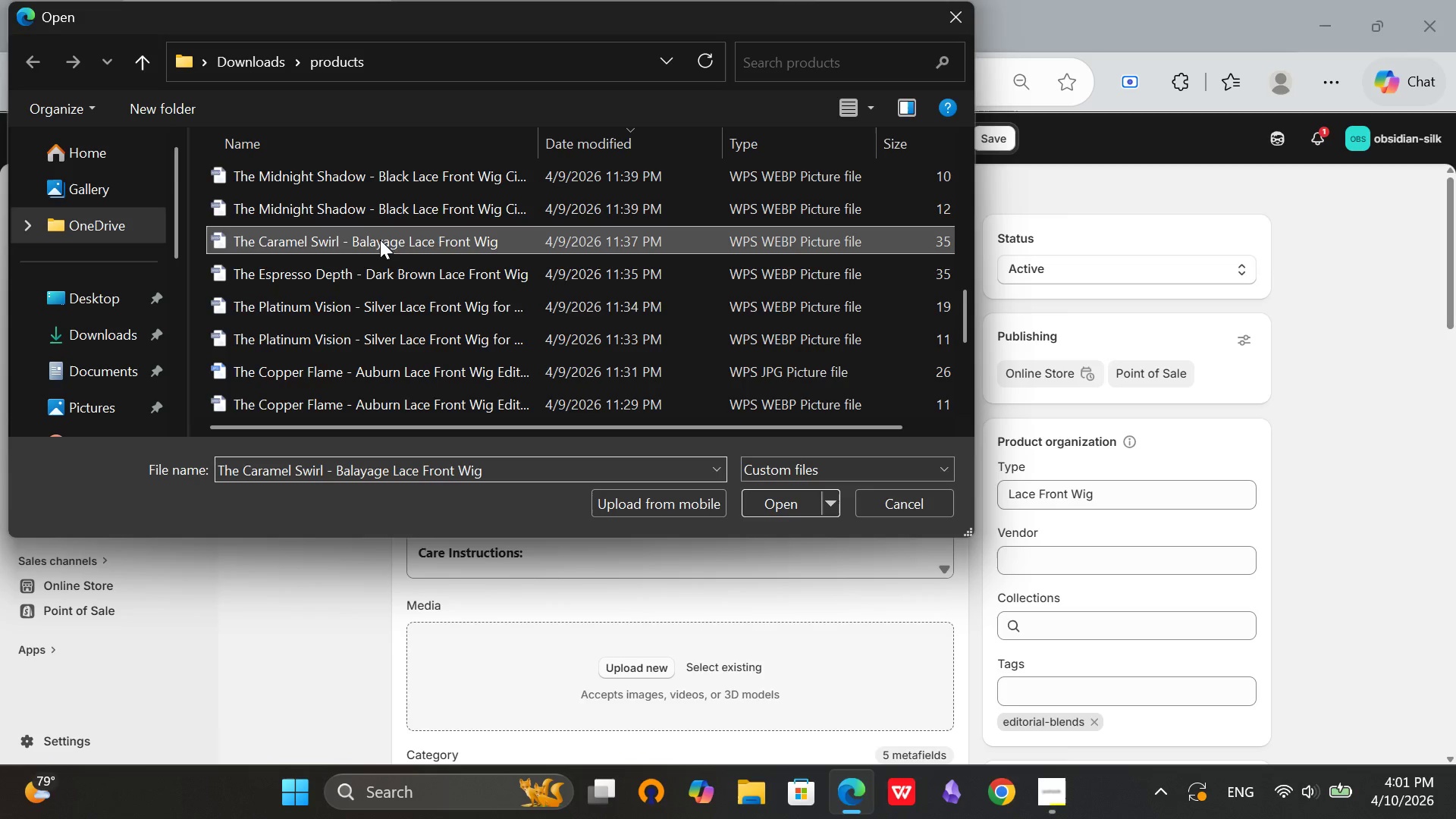 
left_click([380, 240])
 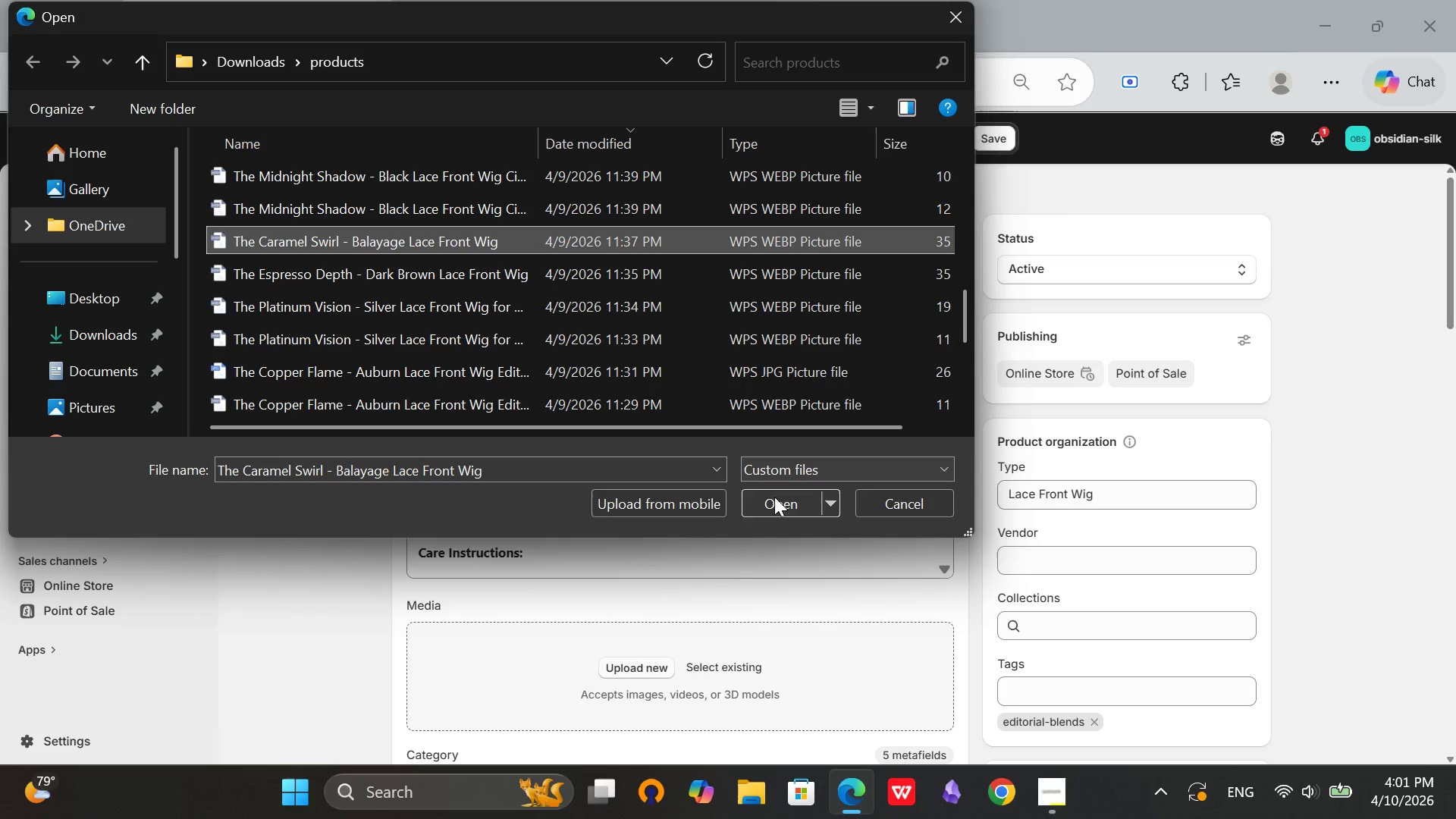 
left_click([769, 507])
 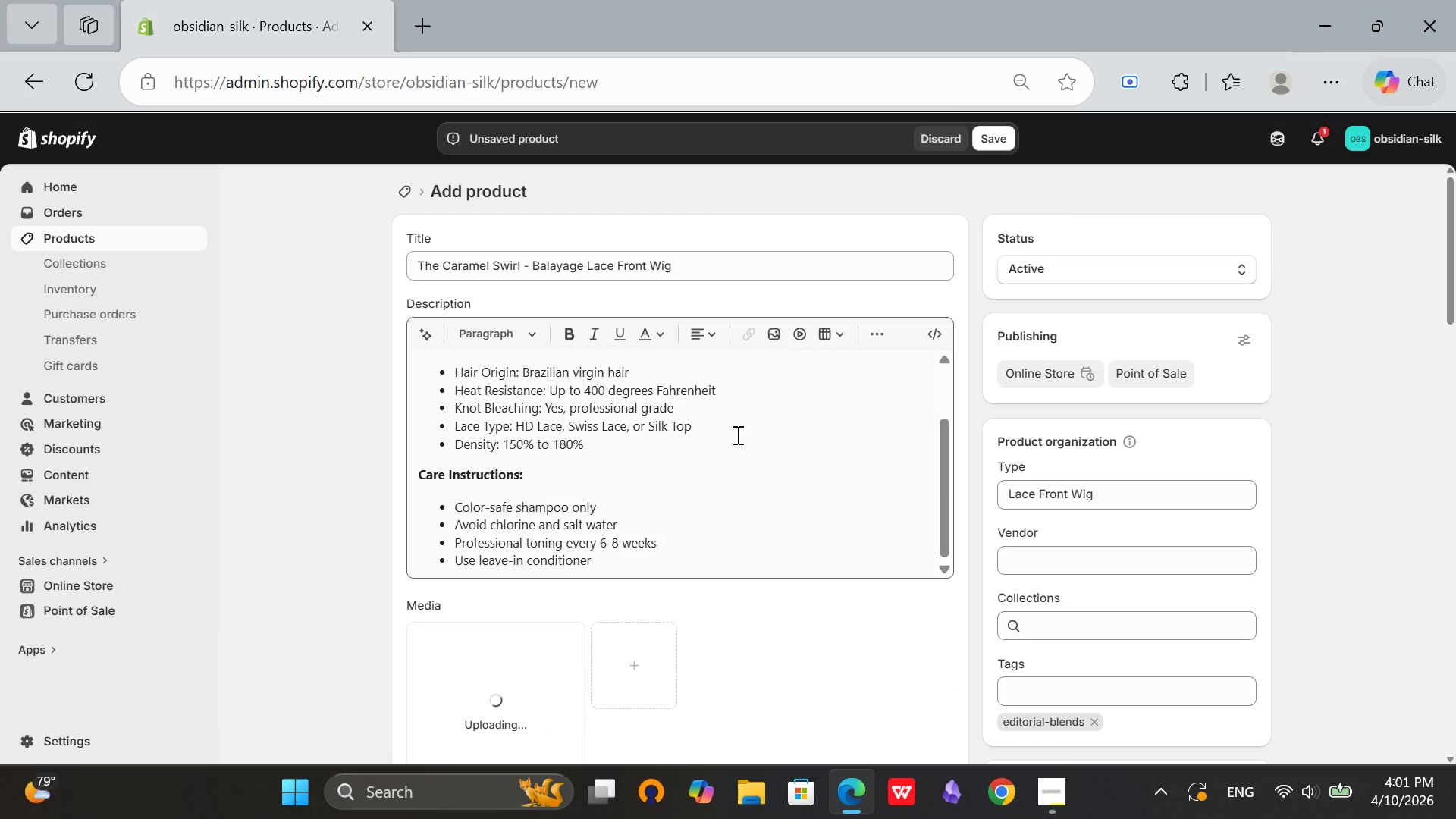 
scroll: coordinate [900, 505], scroll_direction: down, amount: 9.0
 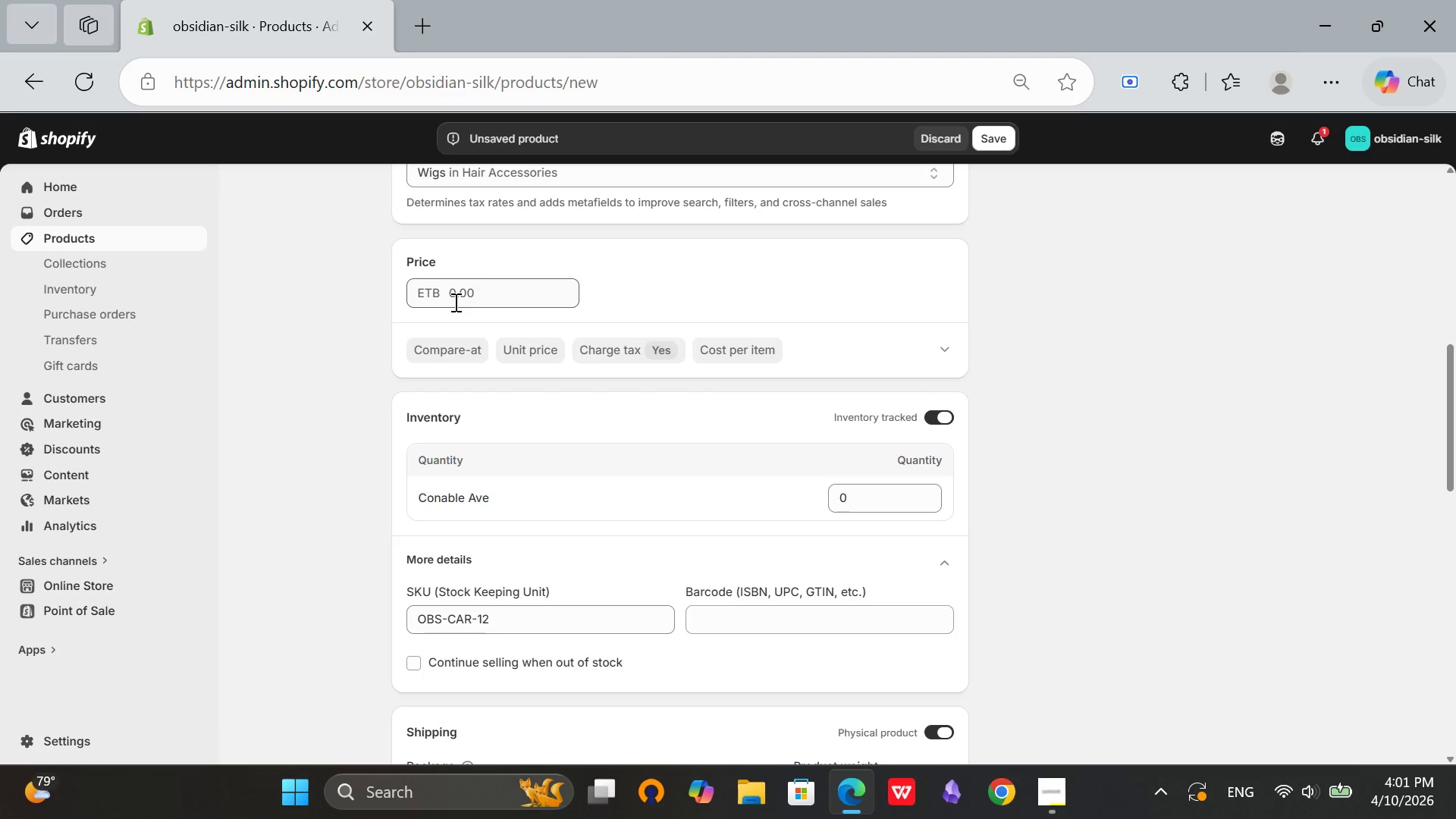 
left_click([454, 302])
 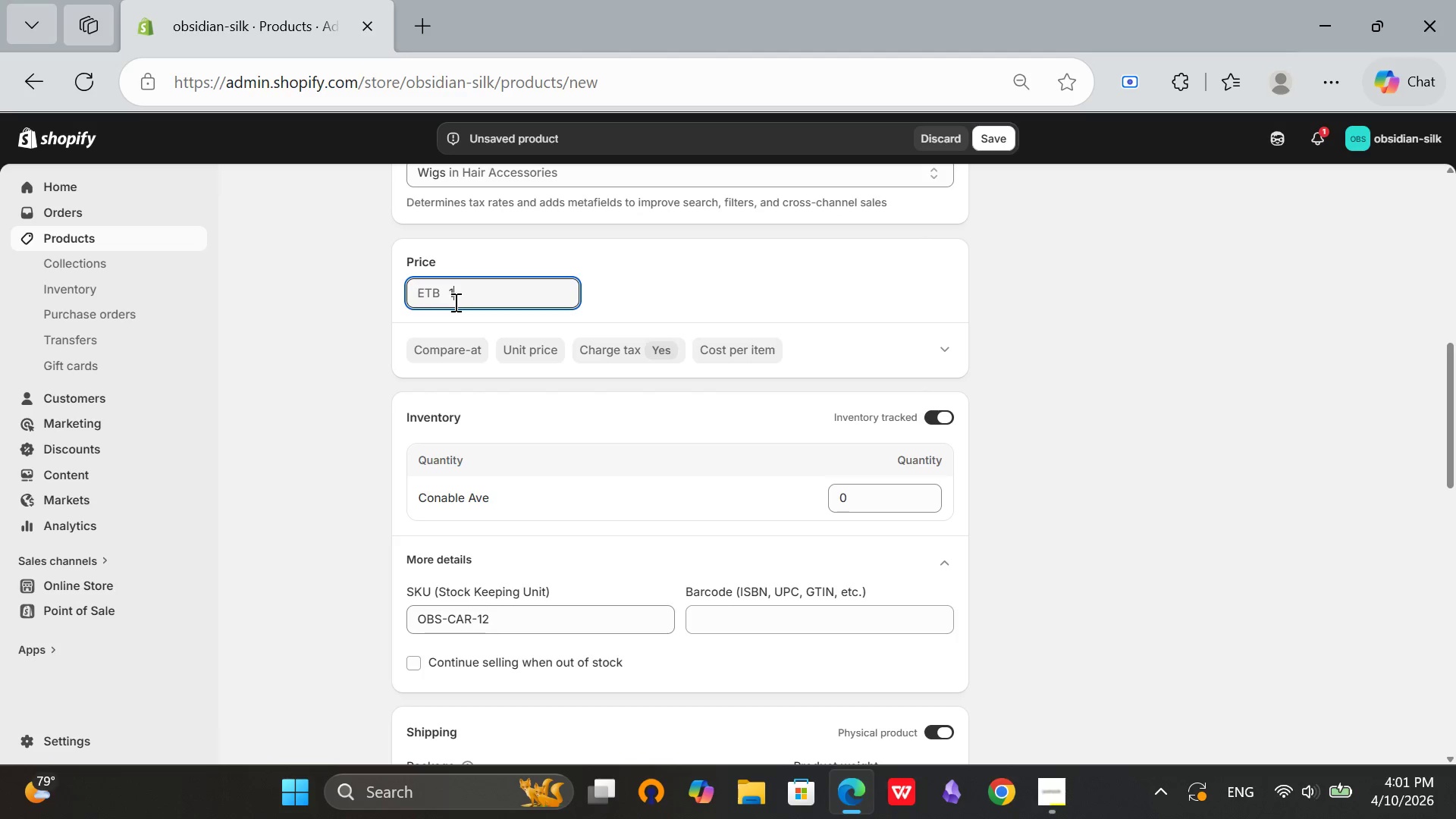 
type(155)
 